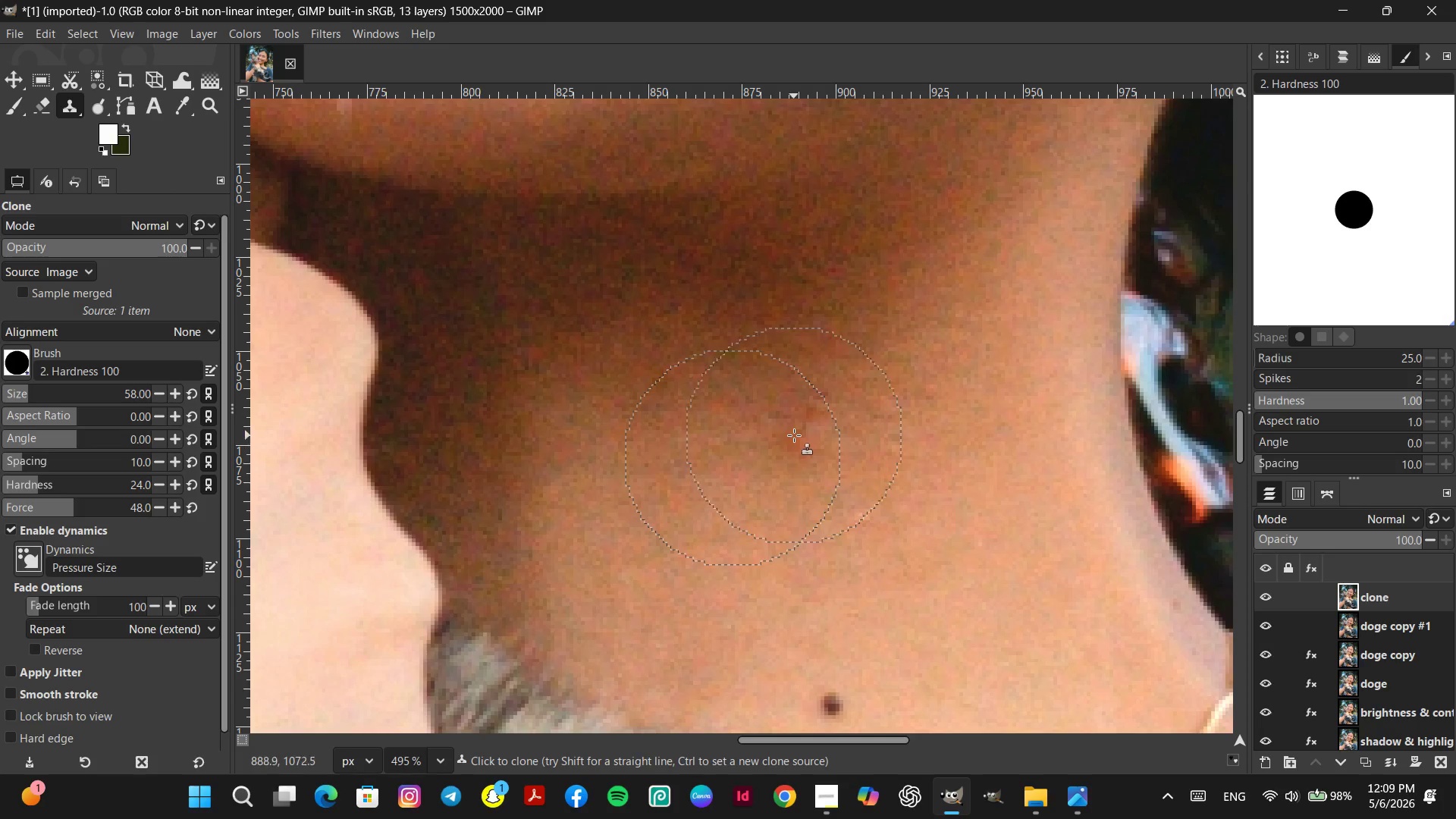 
scroll: coordinate [724, 567], scroll_direction: up, amount: 22.0
 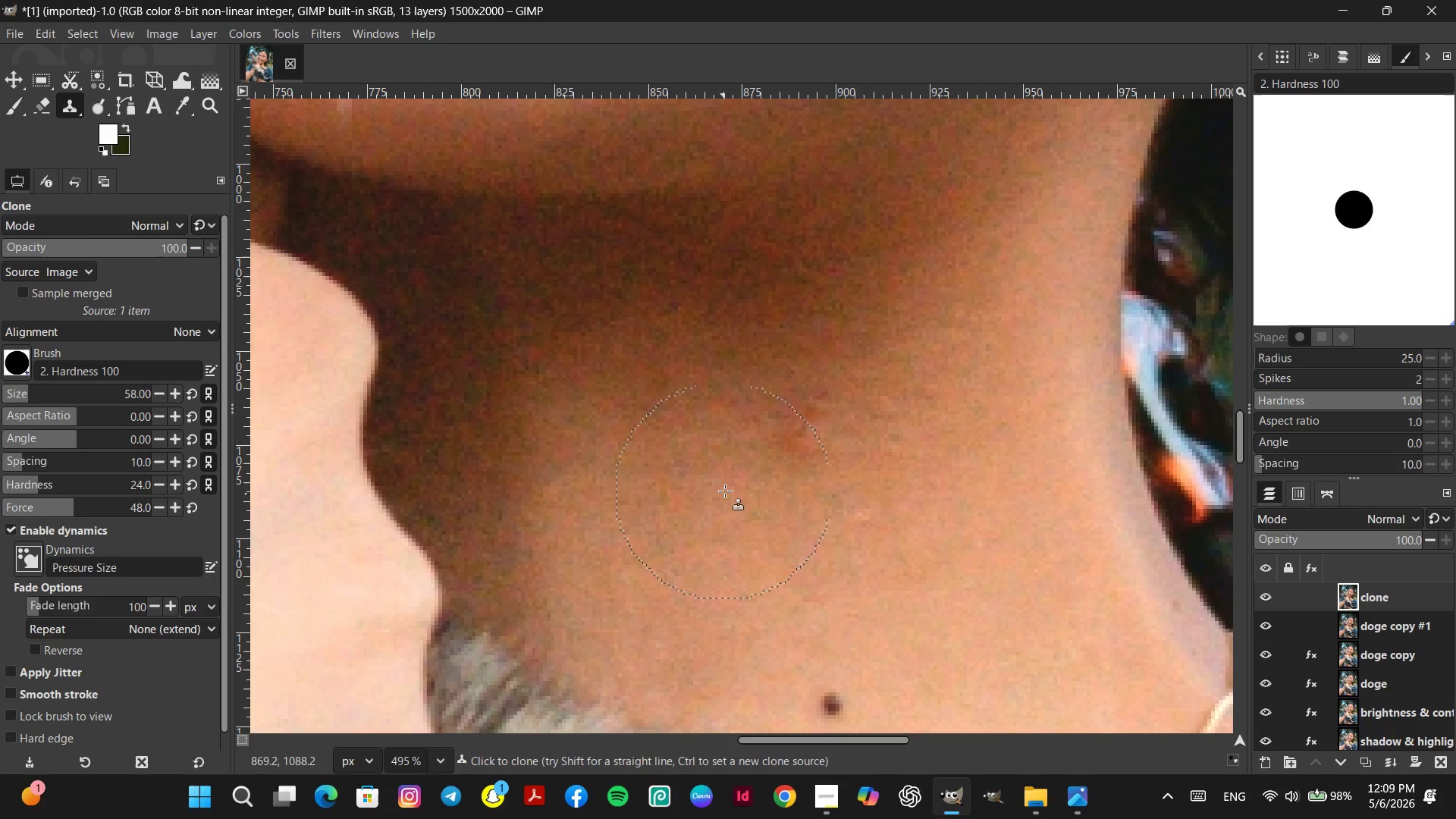 
double_click([795, 435])
 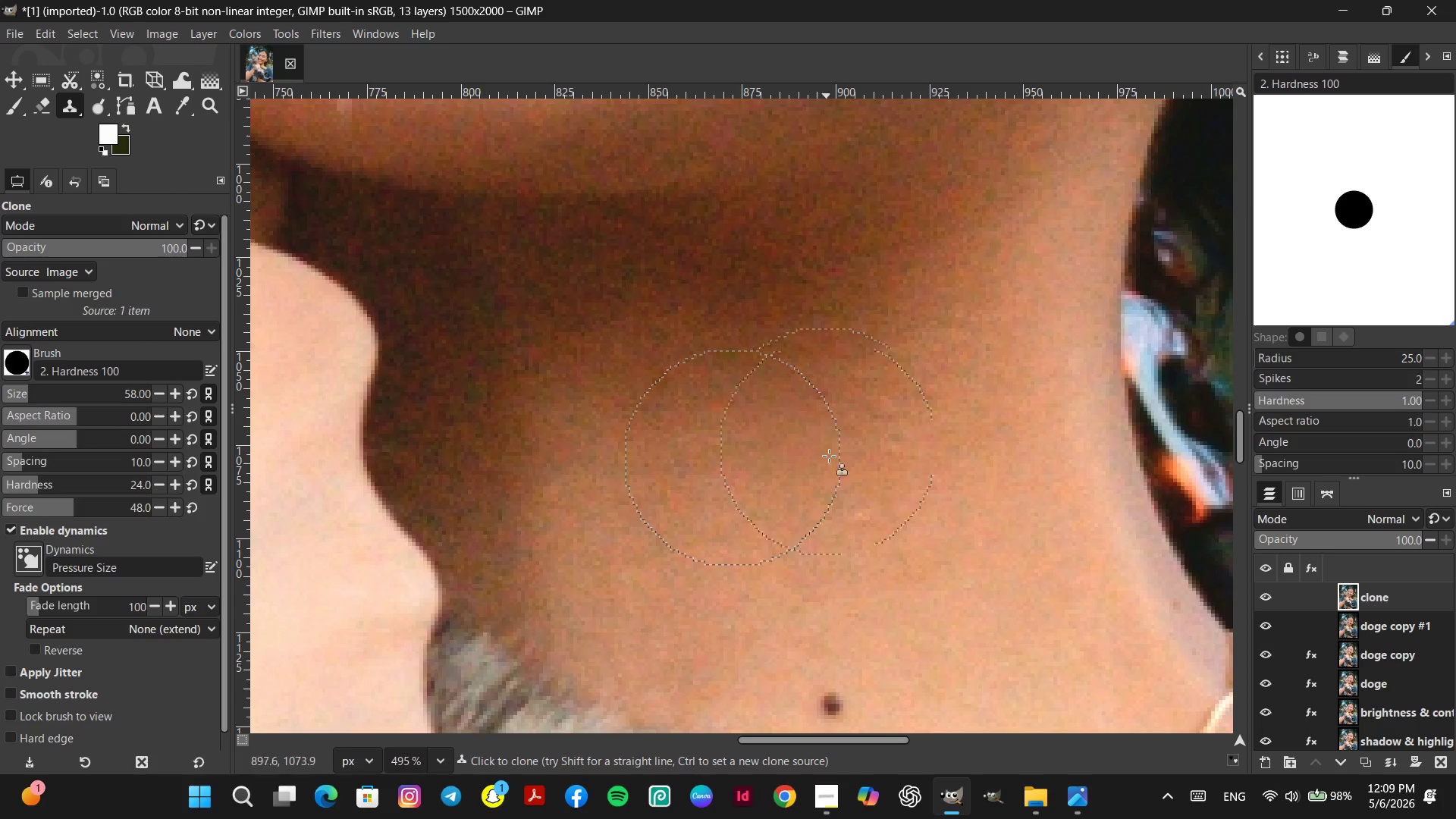 
hold_key(key=ControlLeft, duration=0.41)
 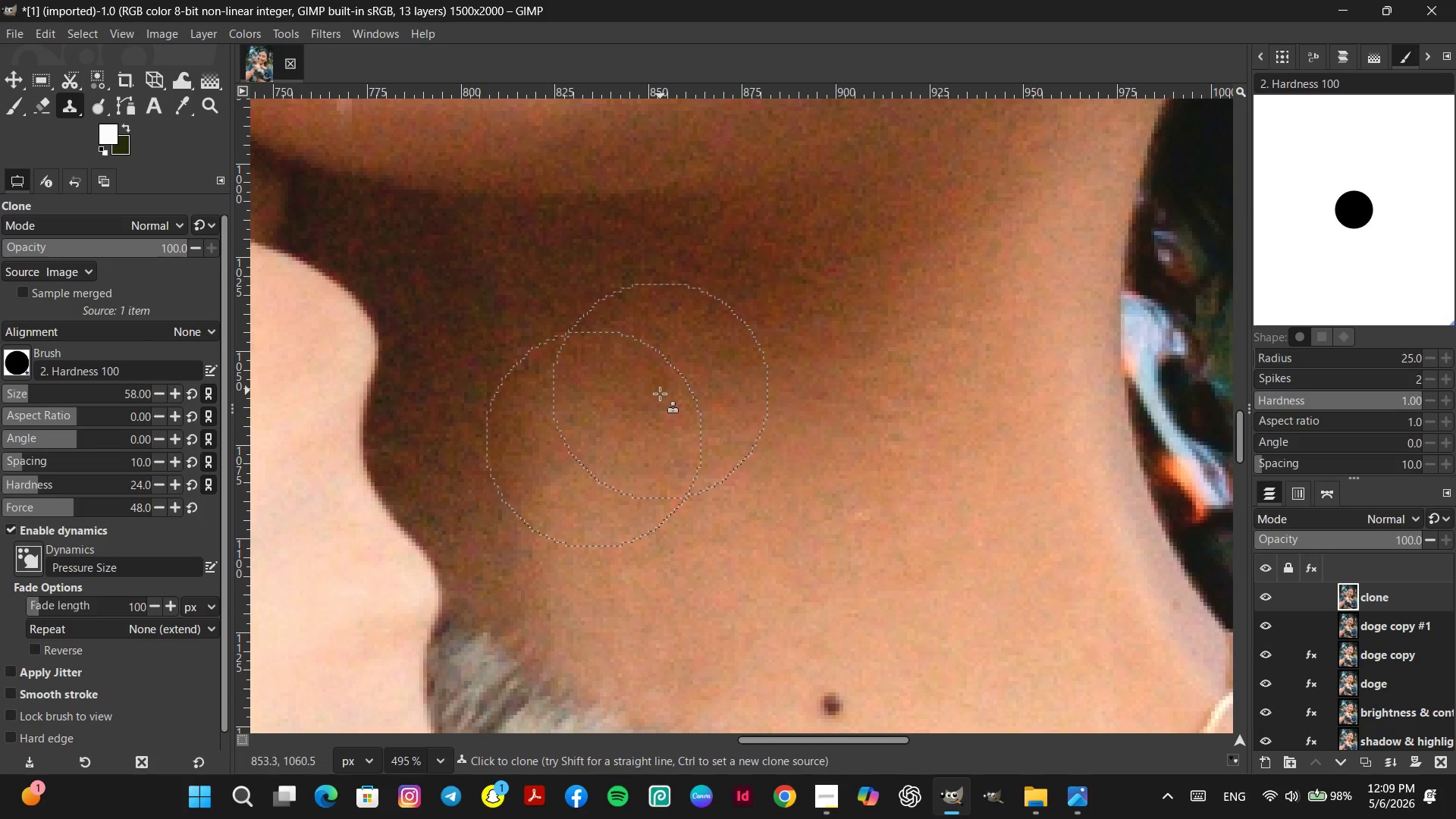 
double_click([660, 394])
 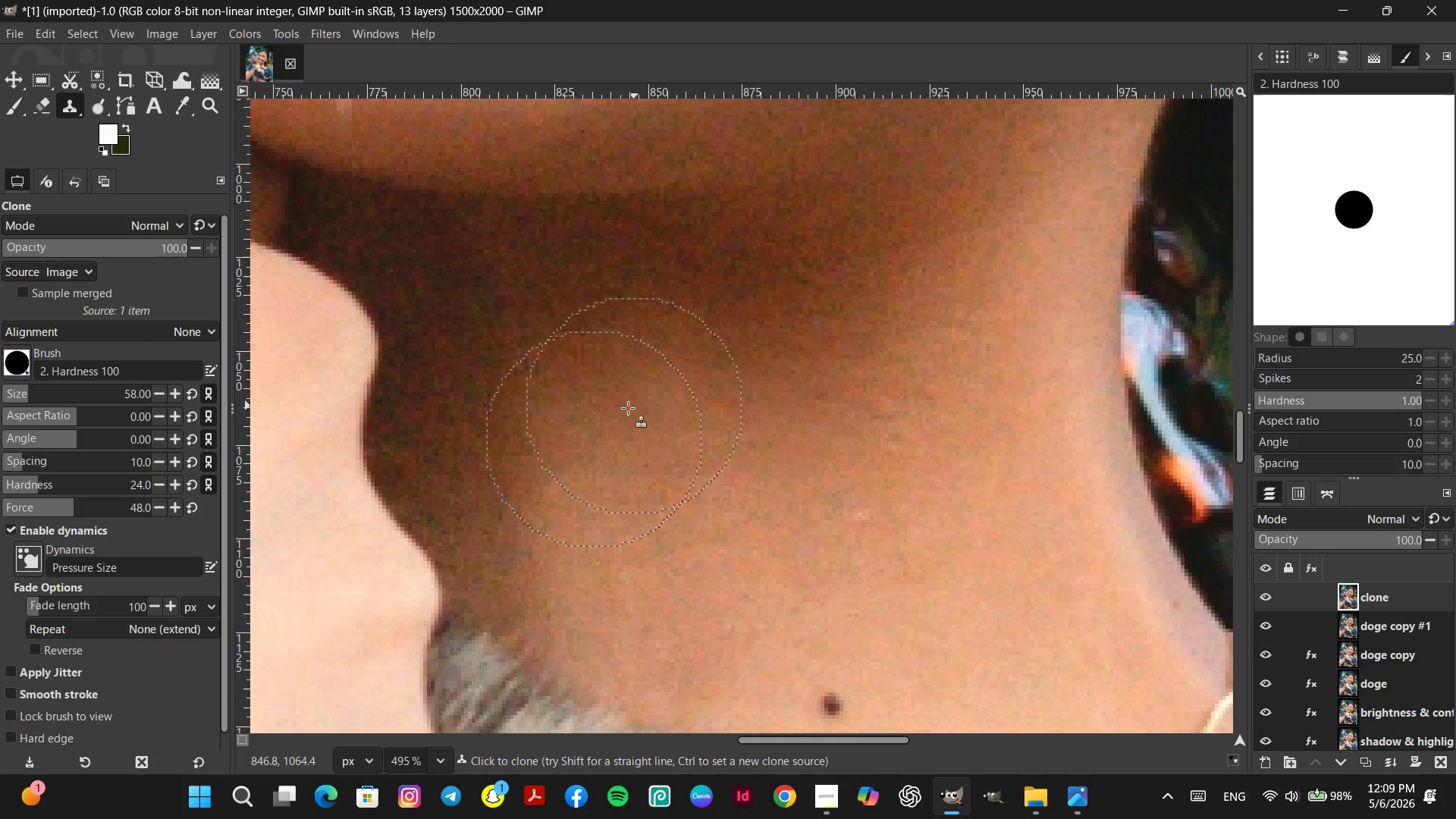 
hold_key(key=ControlLeft, duration=0.52)
left_click([815, 531])
 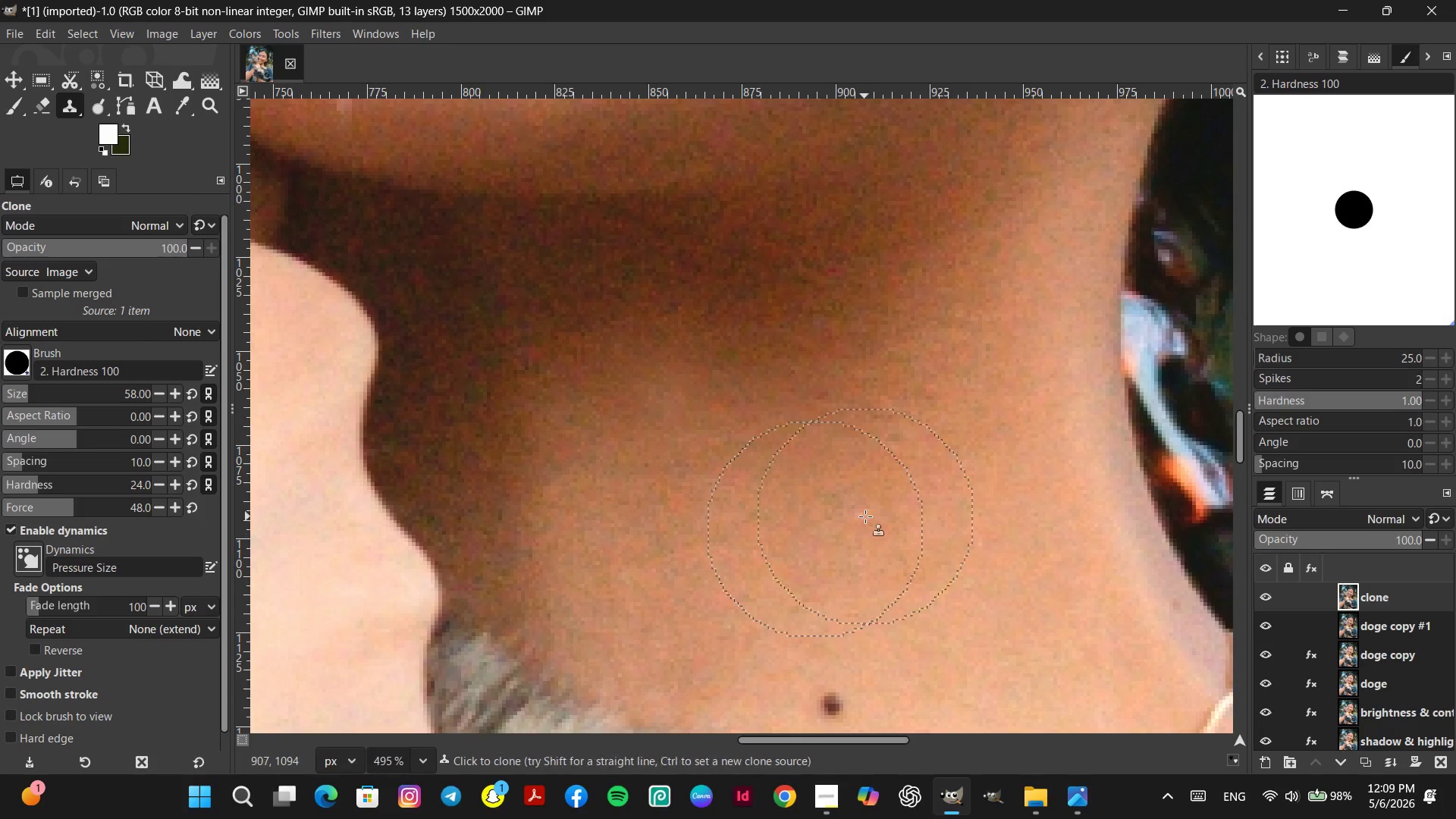 
double_click([865, 516])
 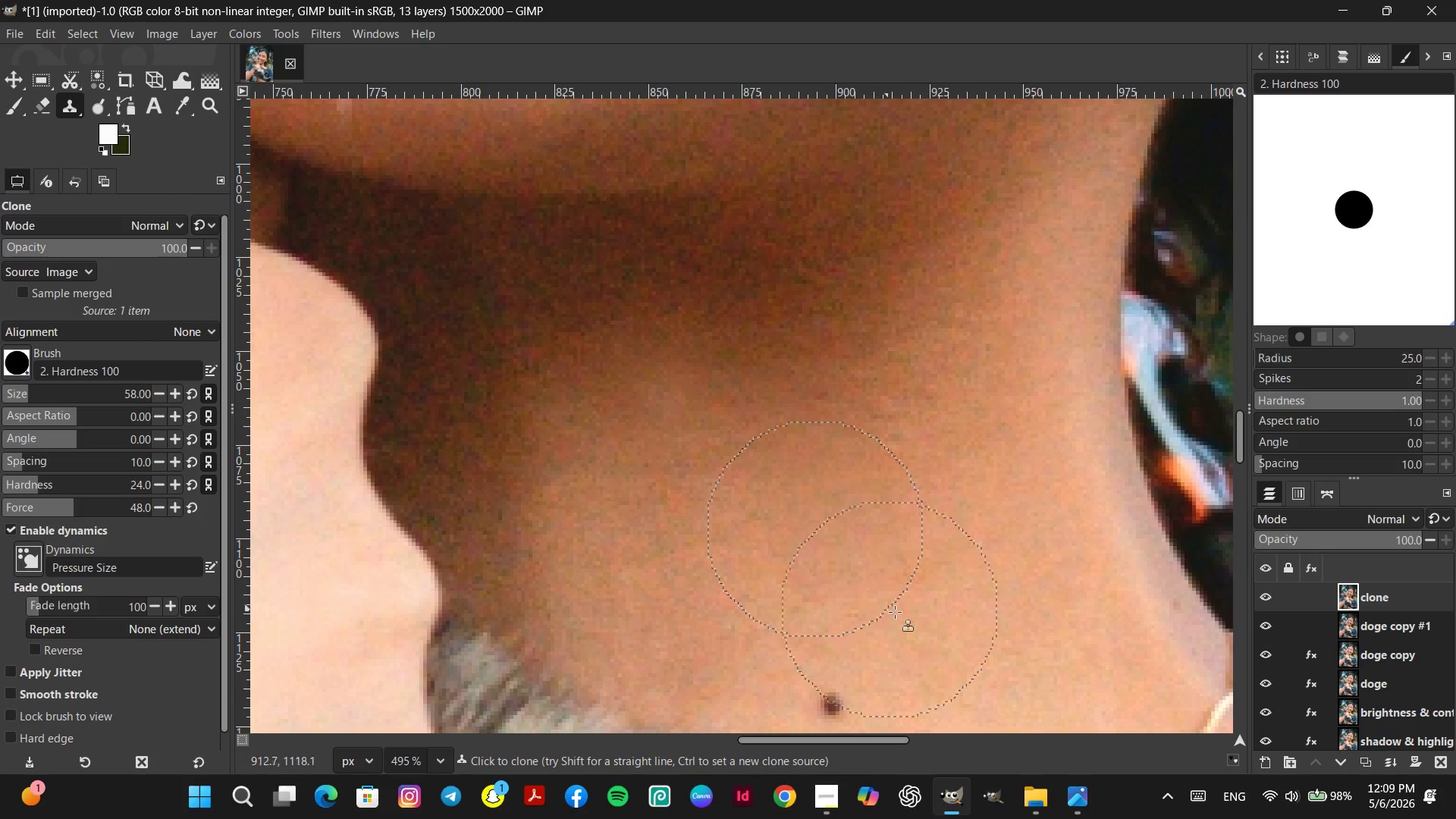 
key(Space)
 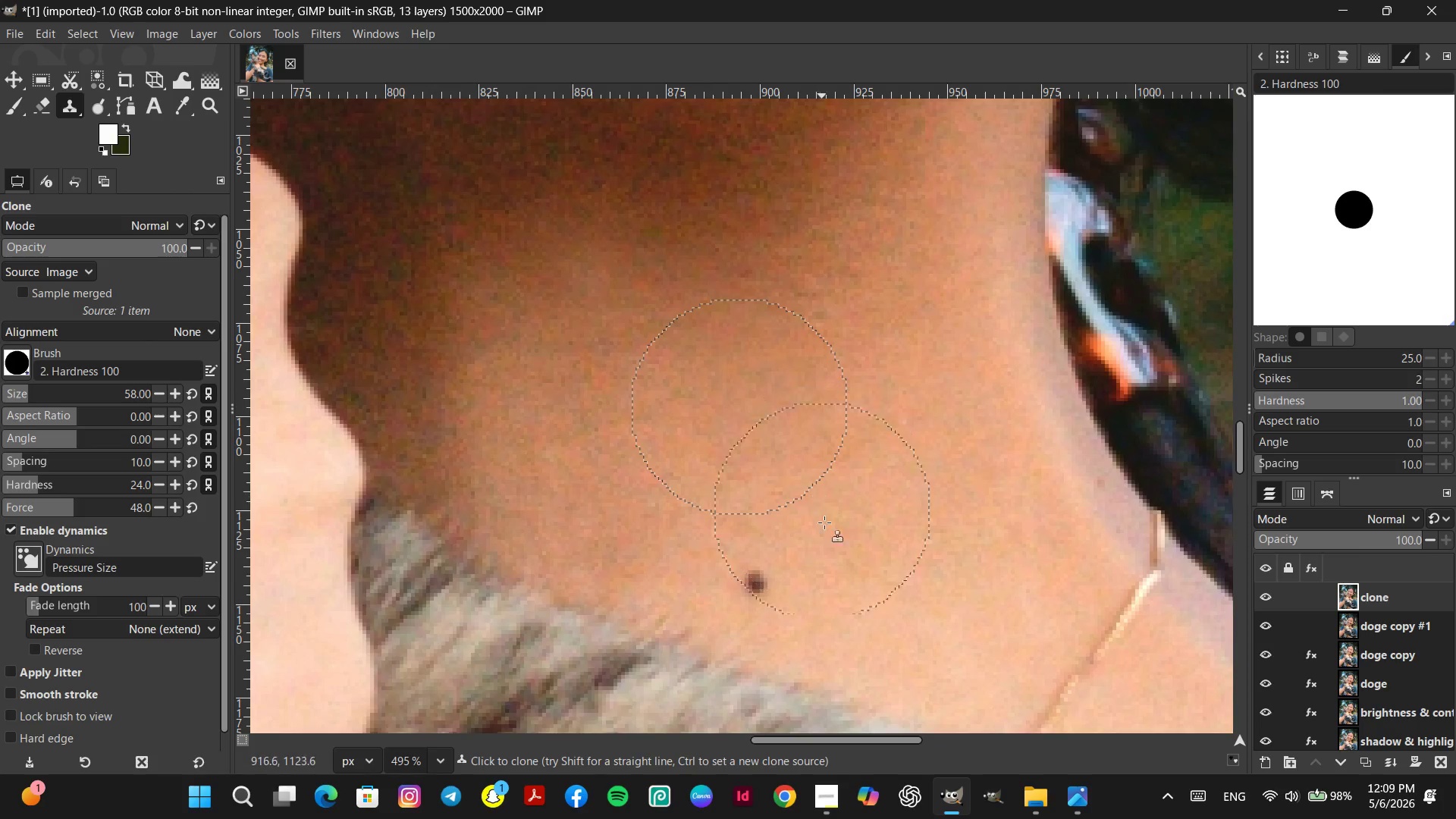 
hold_key(key=ControlLeft, duration=0.48)
left_click([833, 586])
 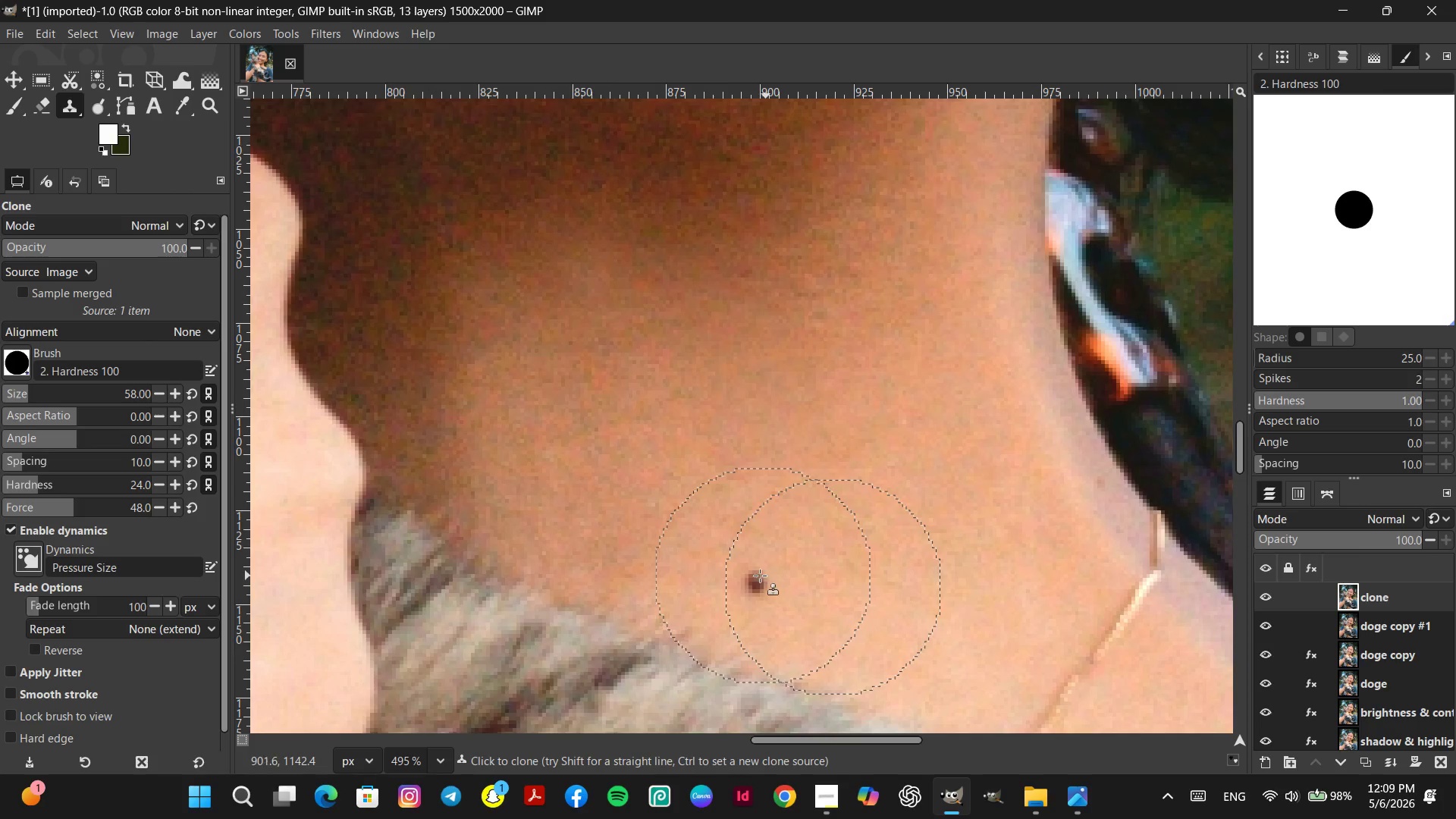 
left_click([752, 582])
 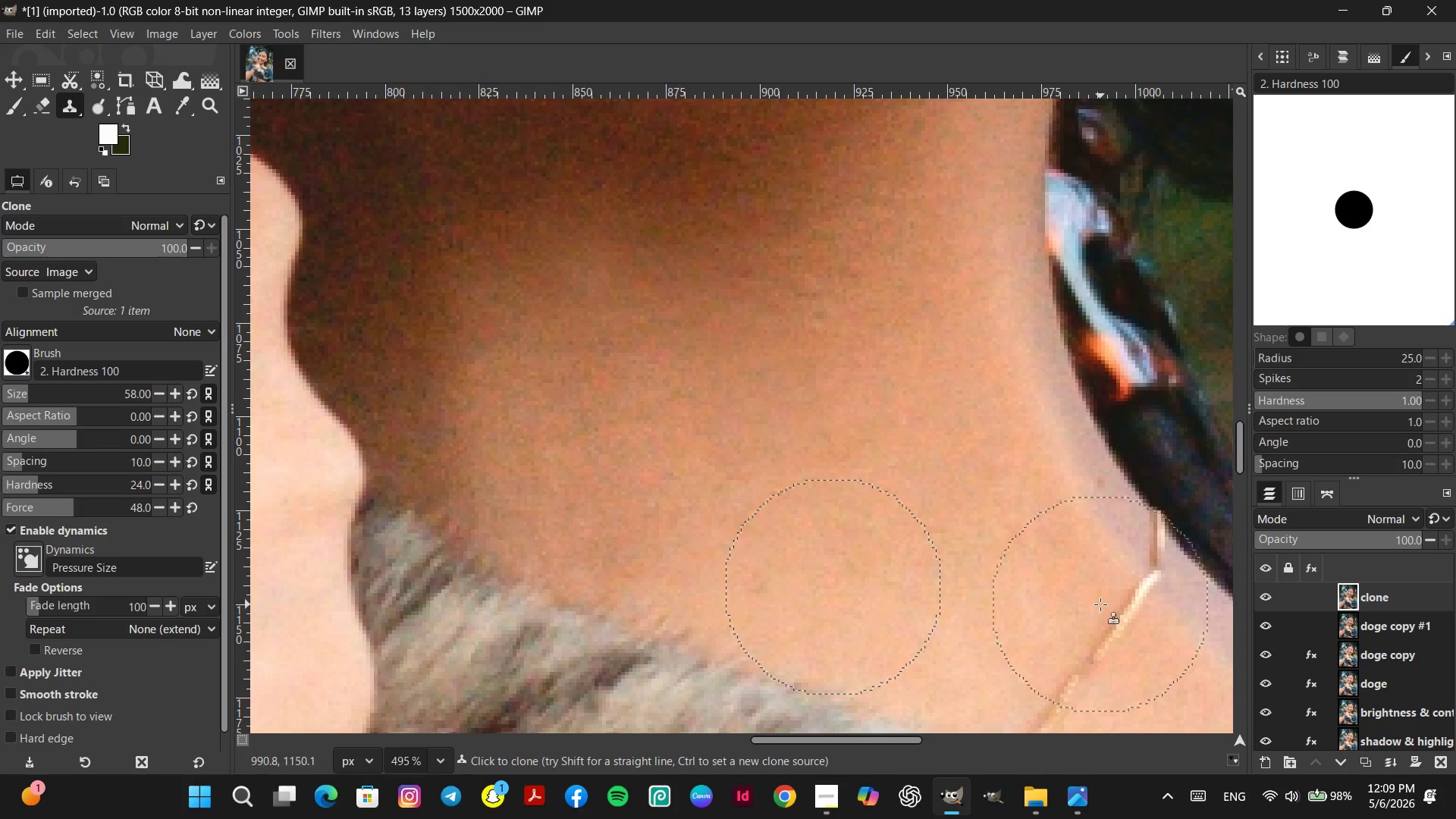 
hold_key(key=ControlLeft, duration=0.97)
left_click([1081, 513])
 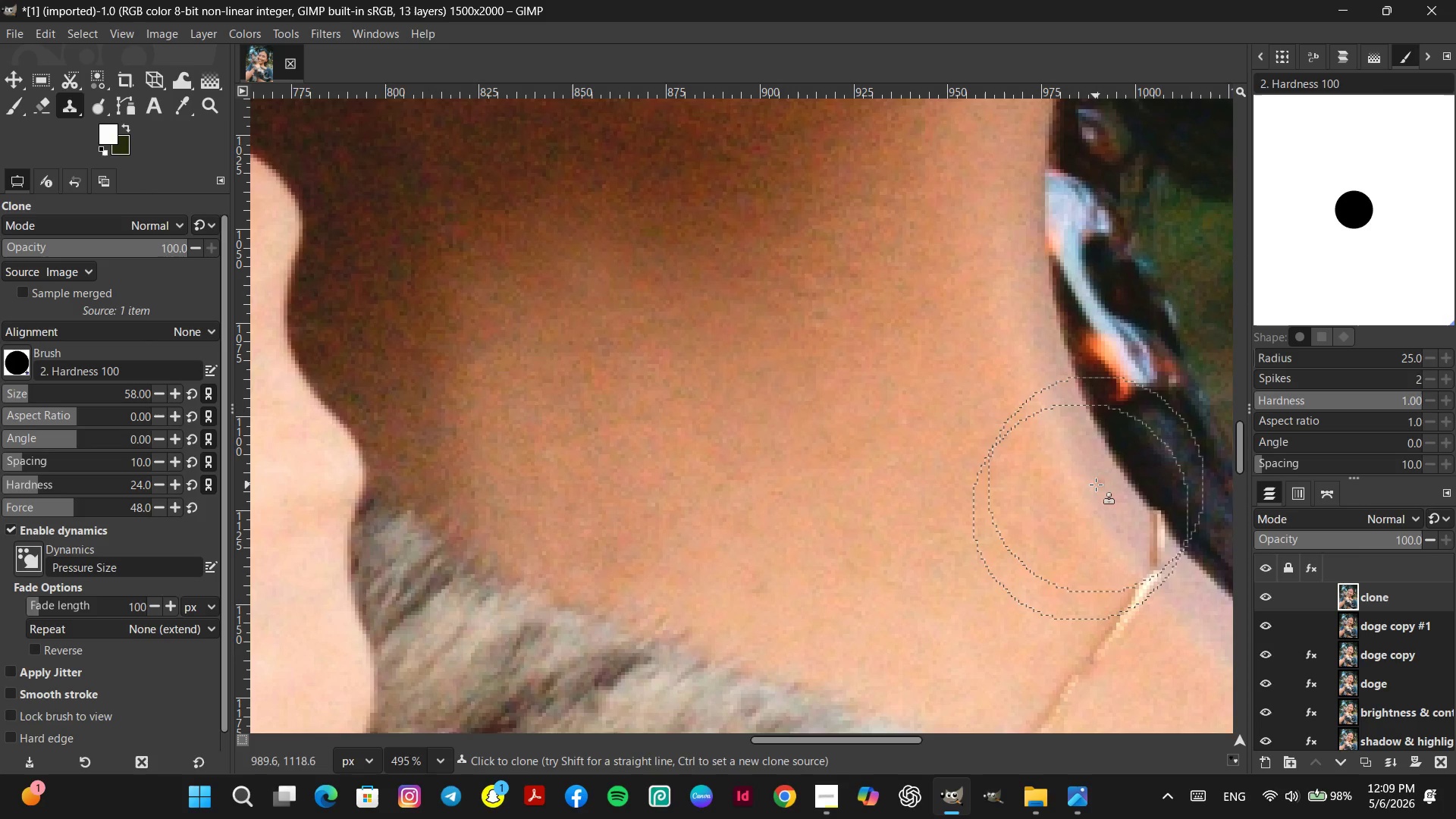 
left_click([1096, 485])
 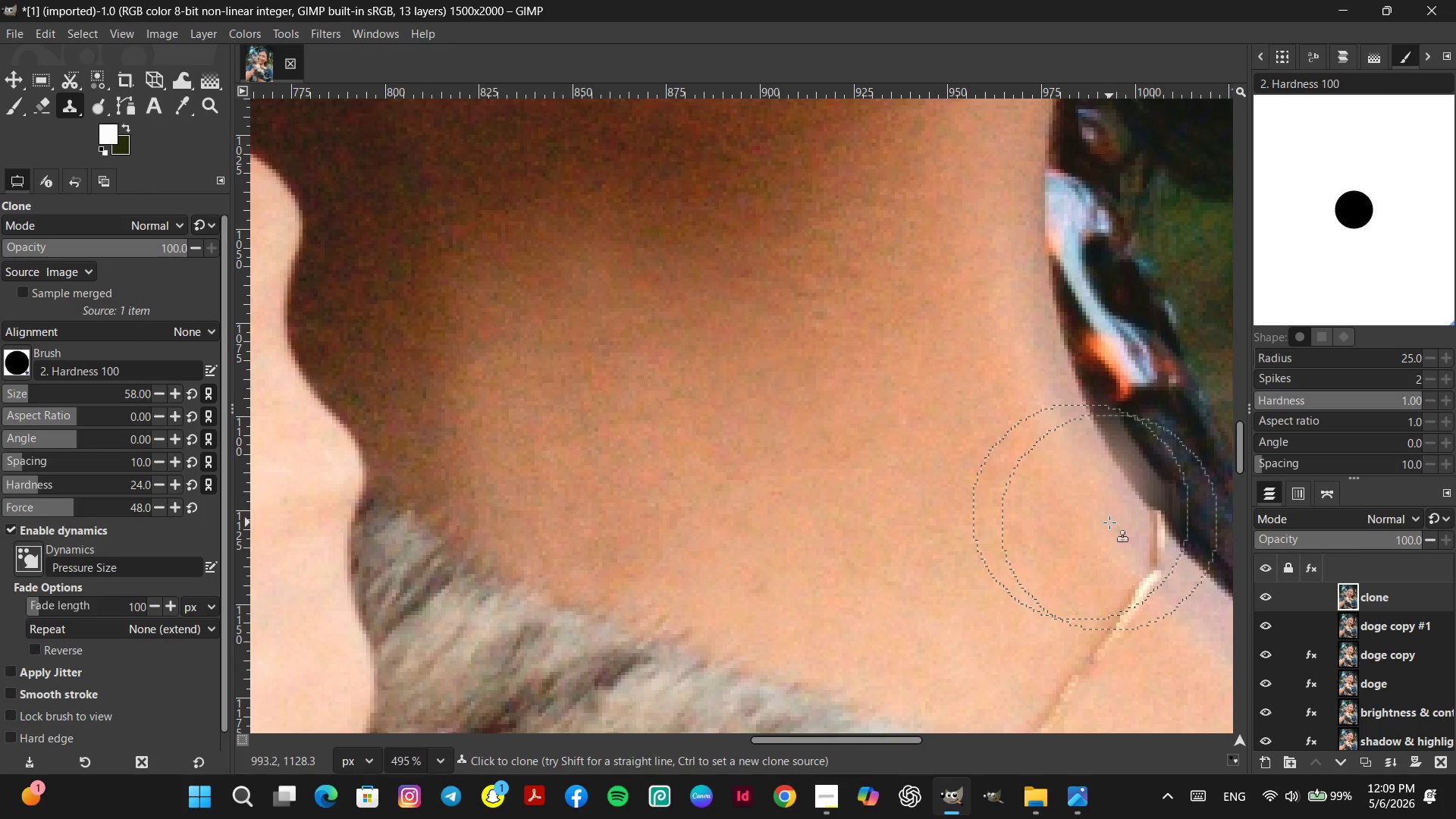 
key(Control+Z)
 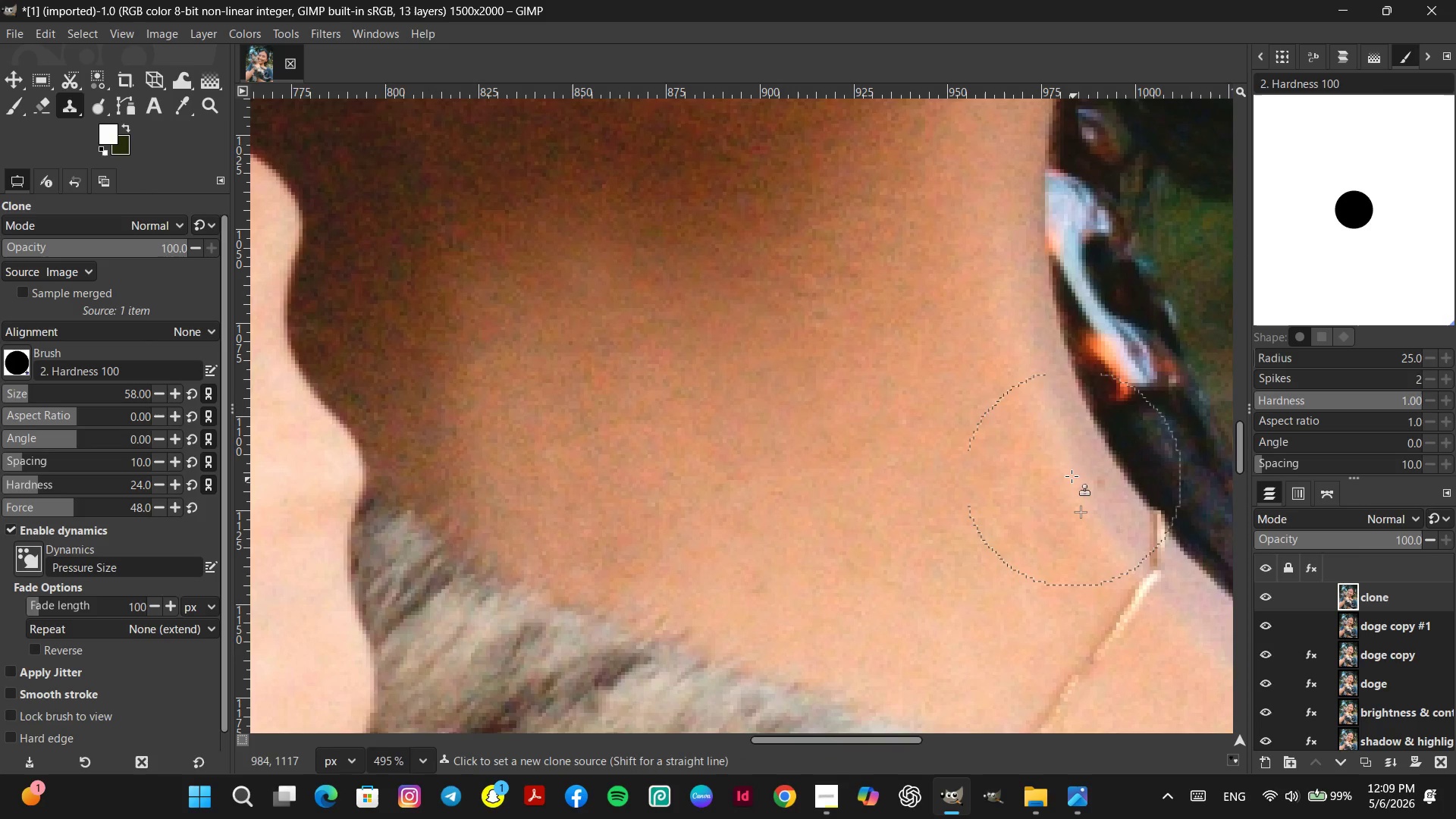 
left_click([1069, 474])
 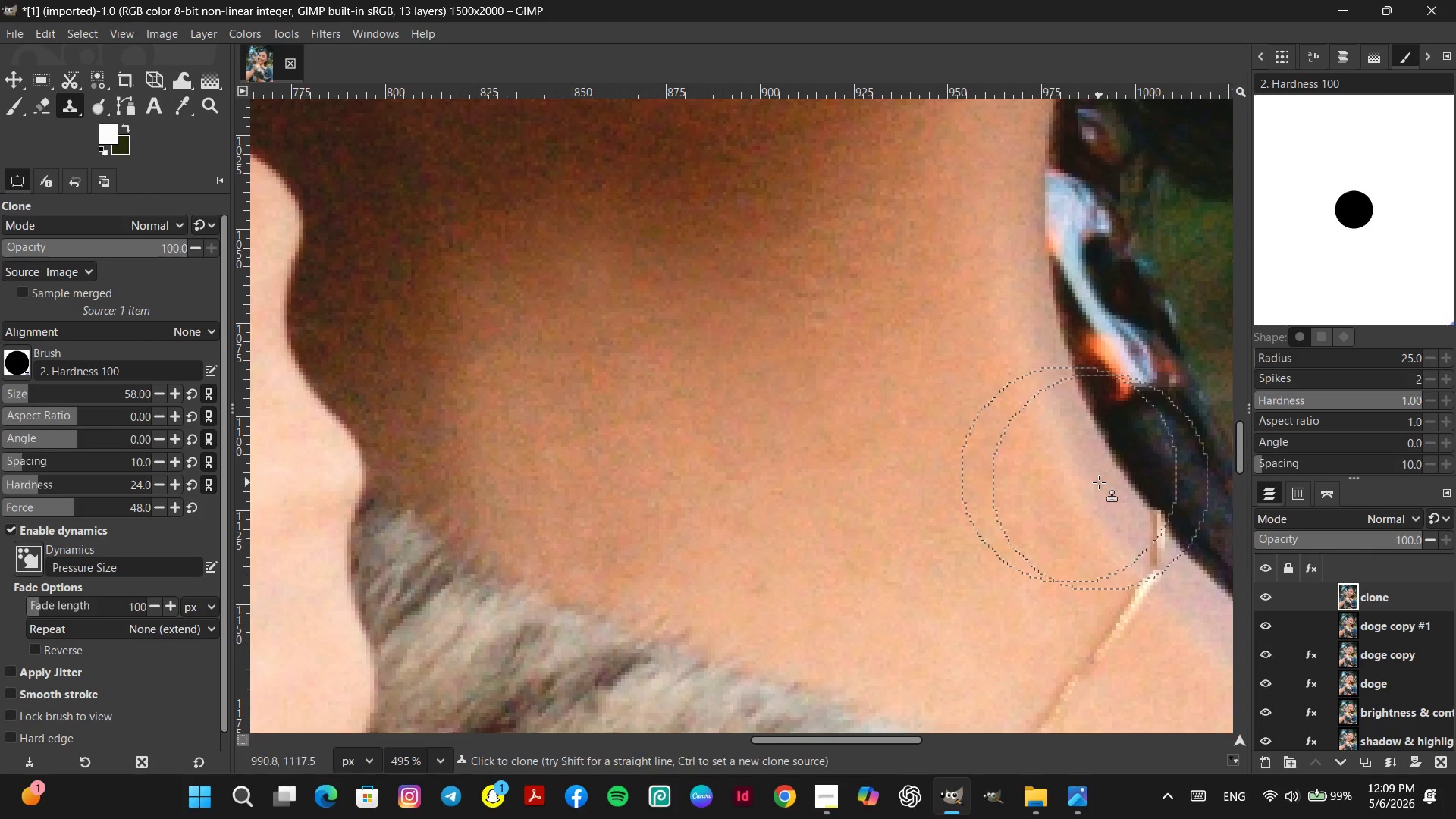 
left_click([1099, 482])
 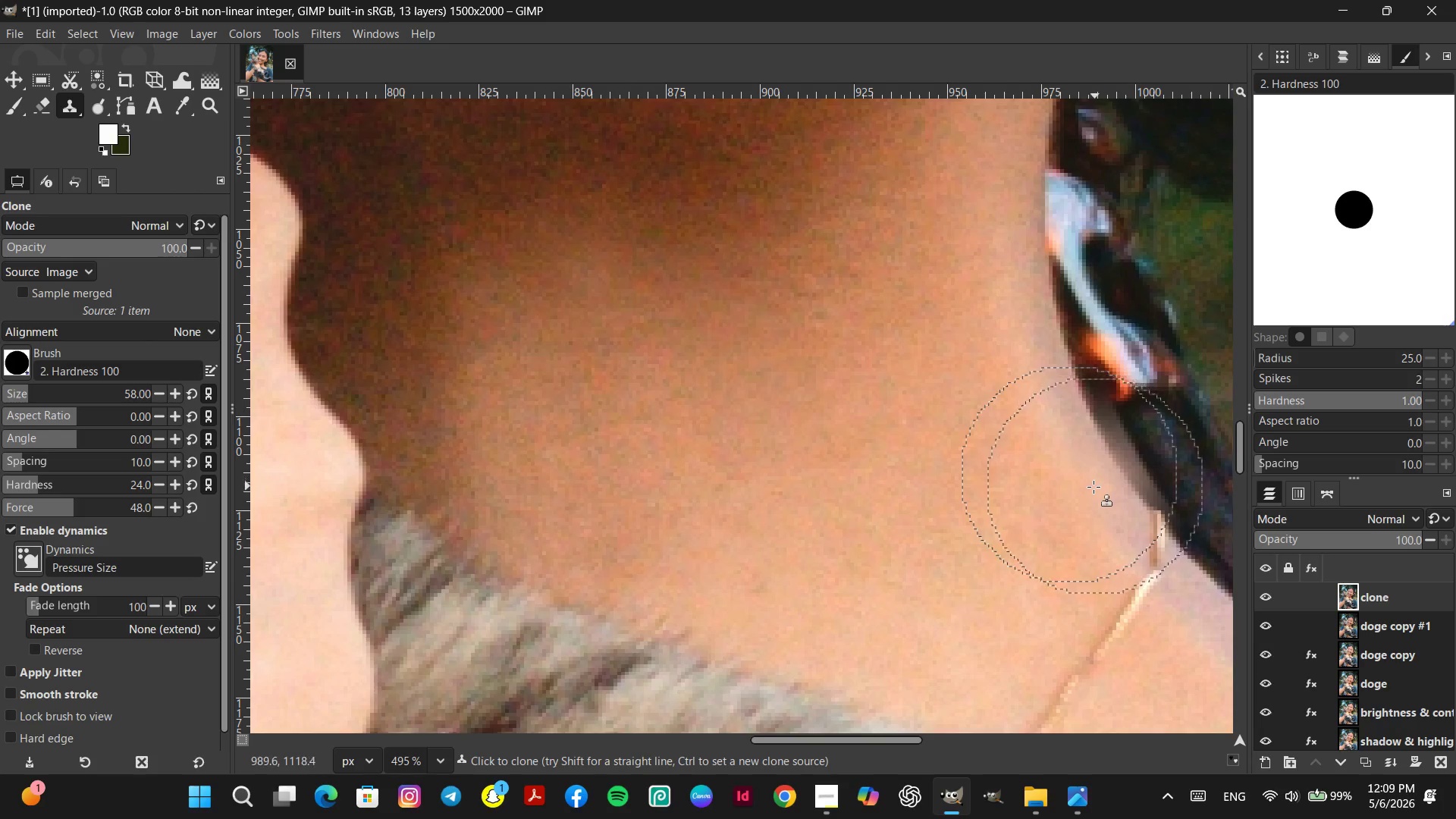 
key(Control+Z)
 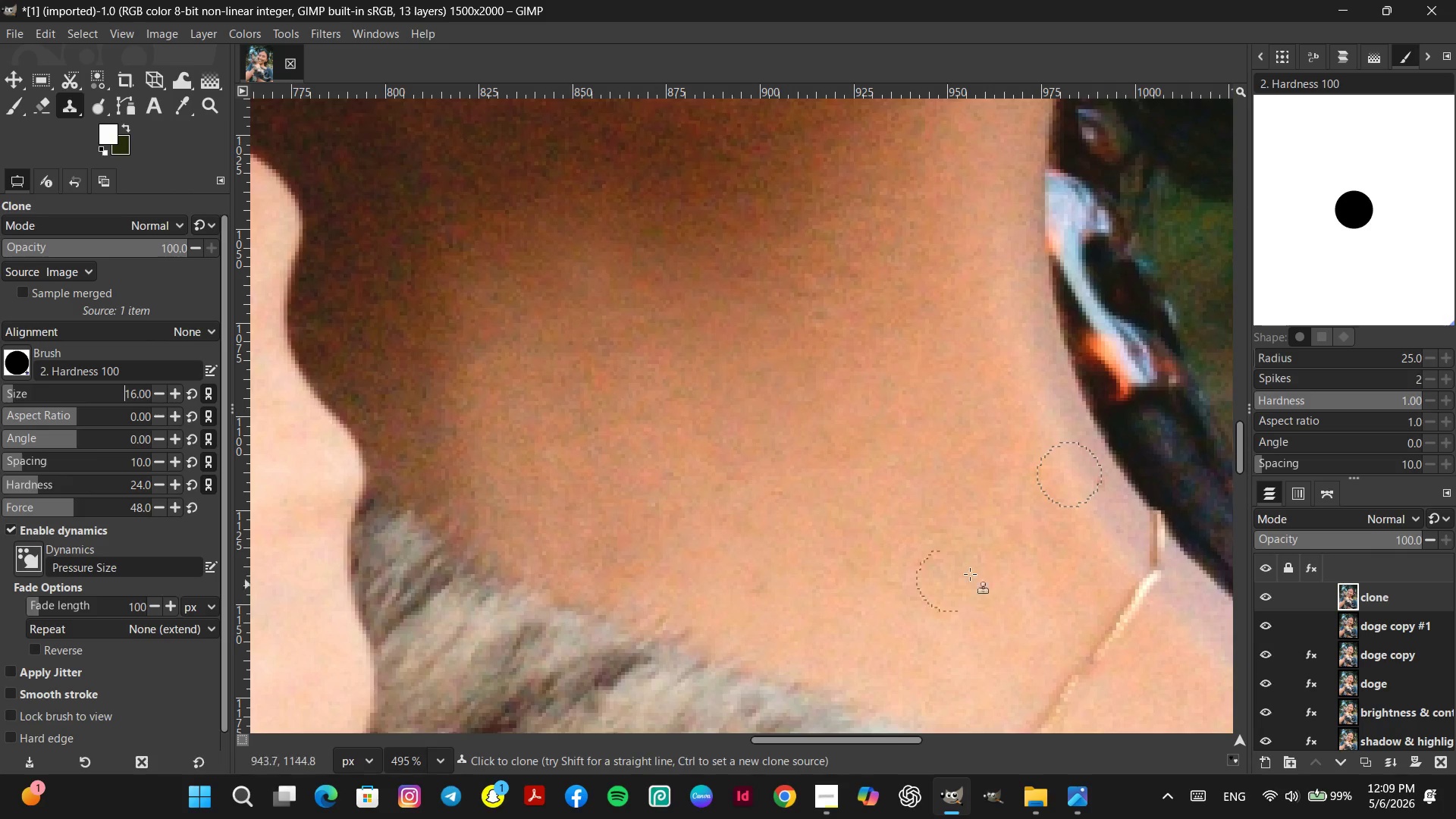 
hold_key(key=ControlLeft, duration=0.53)
 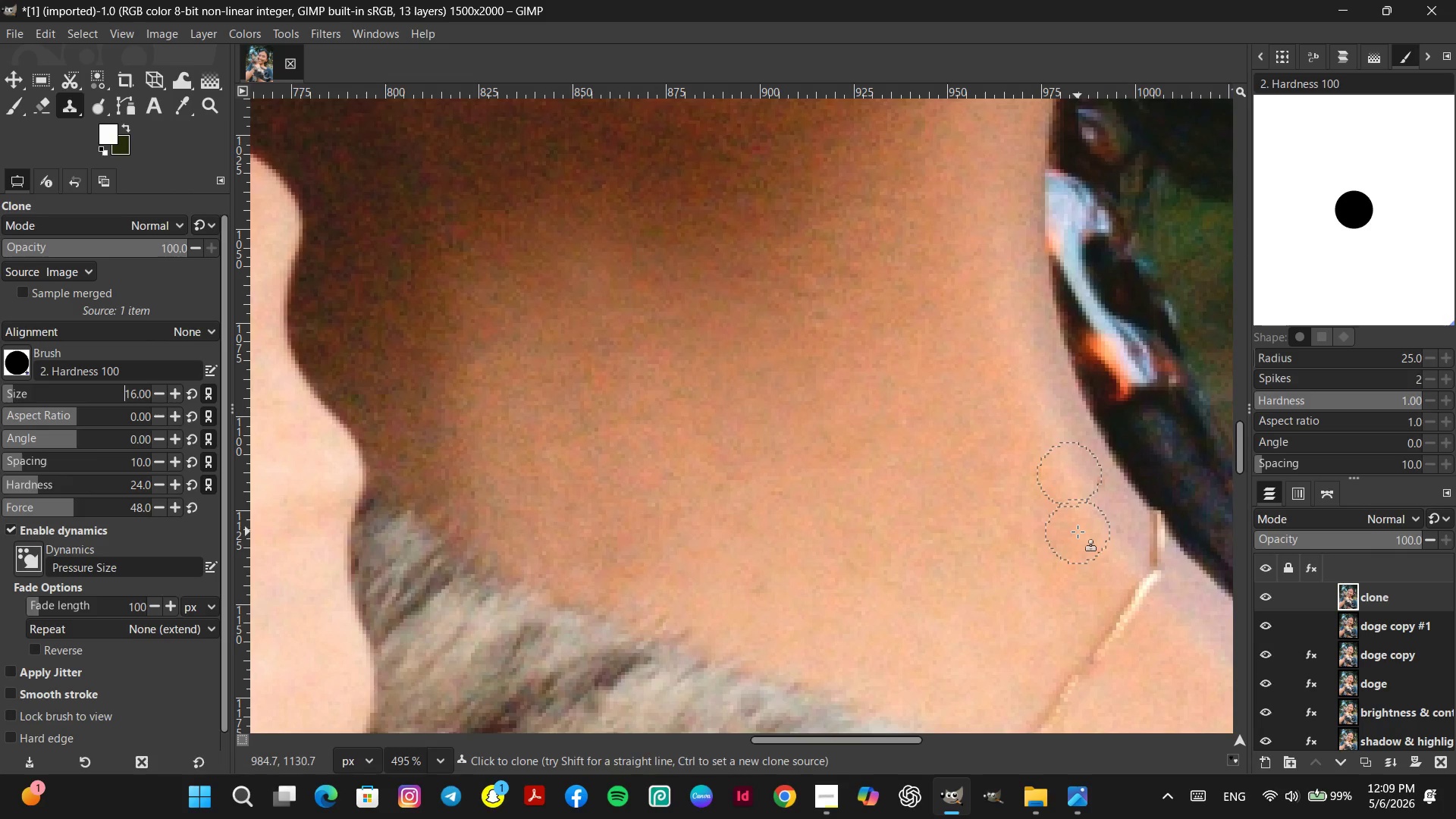 
hold_key(key=ControlLeft, duration=0.41)
left_click([1078, 532])
 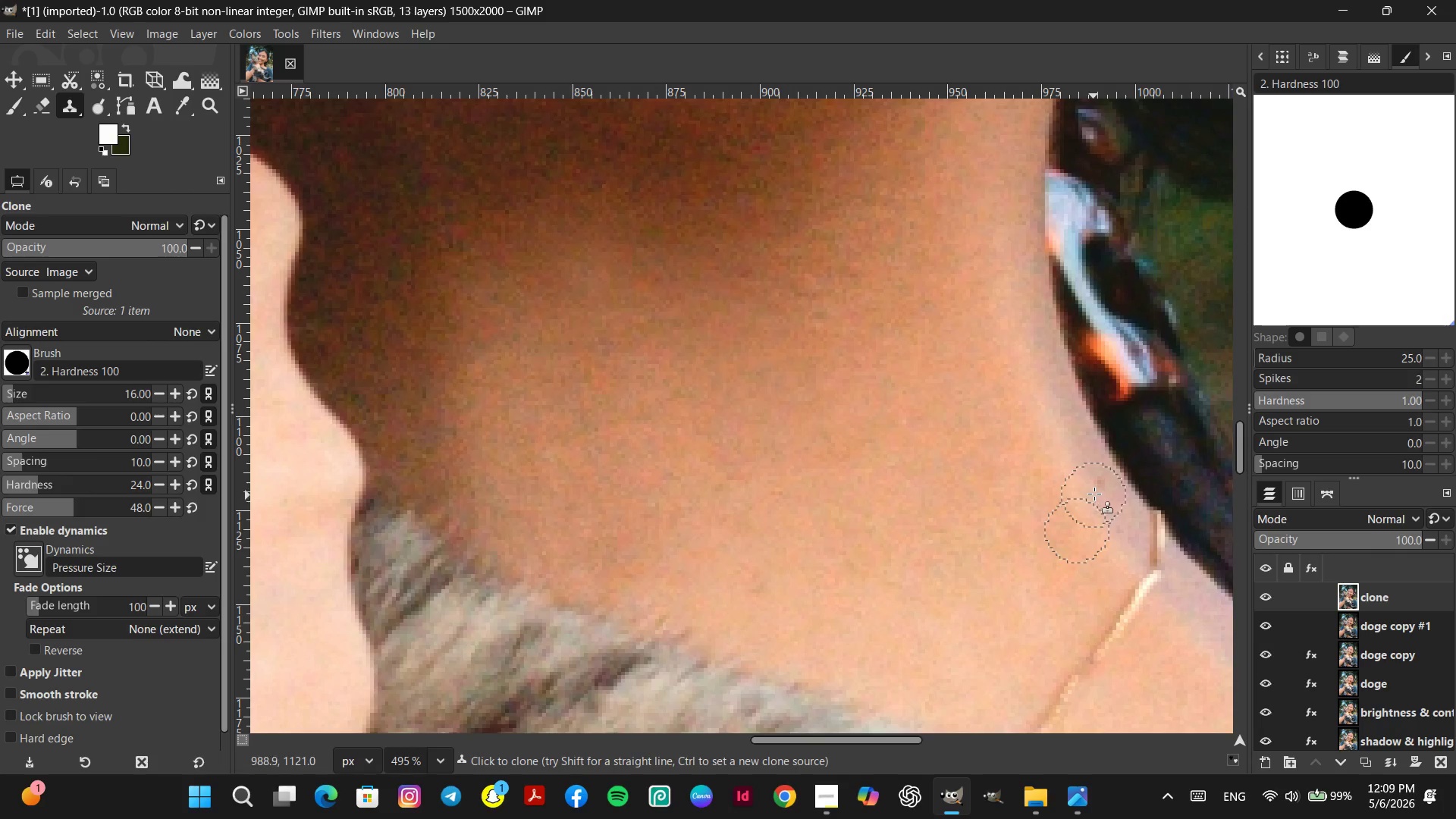 
hold_key(key=ControlLeft, duration=0.86)
left_click([1080, 460])
 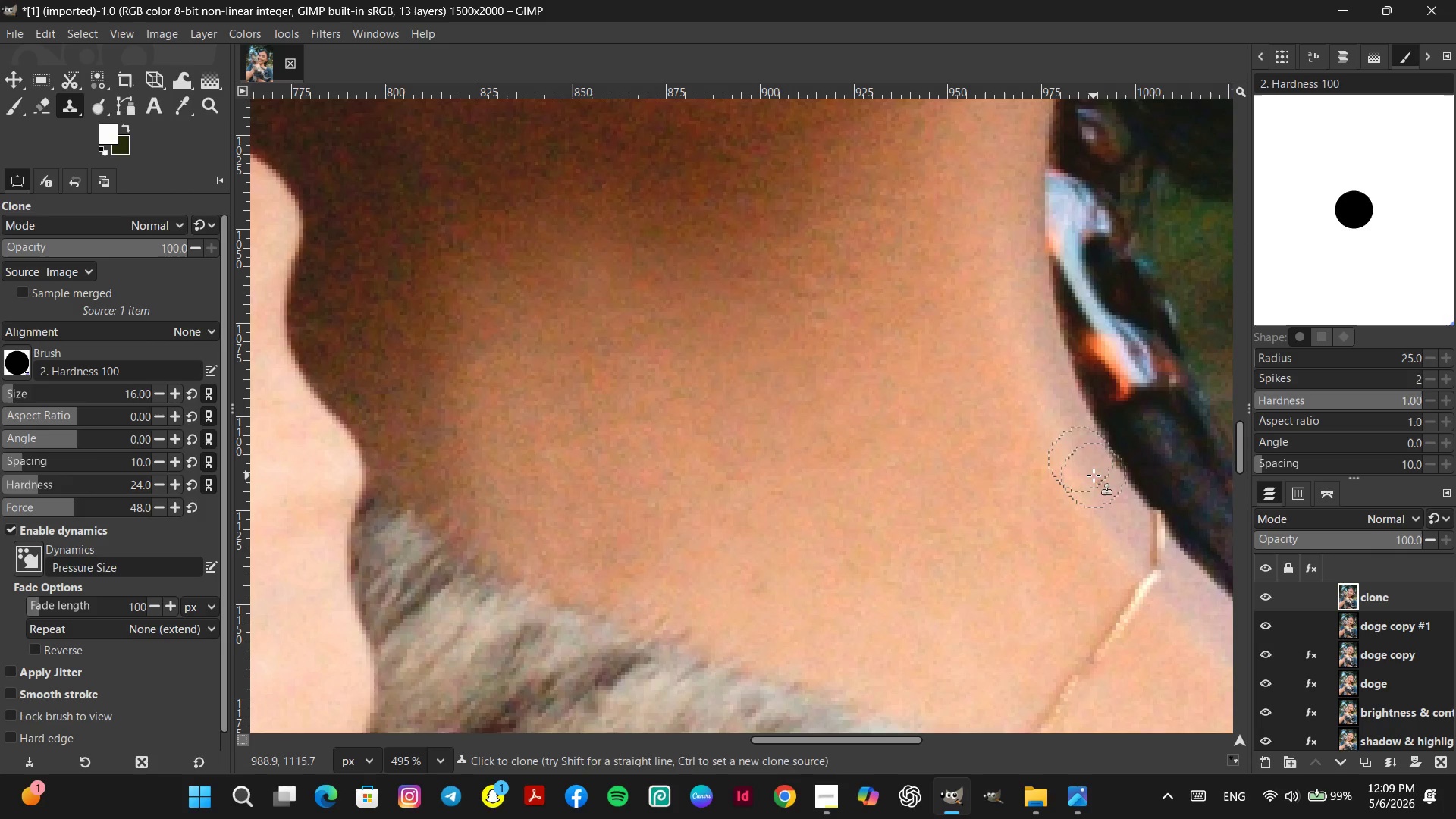 
hold_key(key=ControlLeft, duration=0.72)
left_click([1090, 472])
 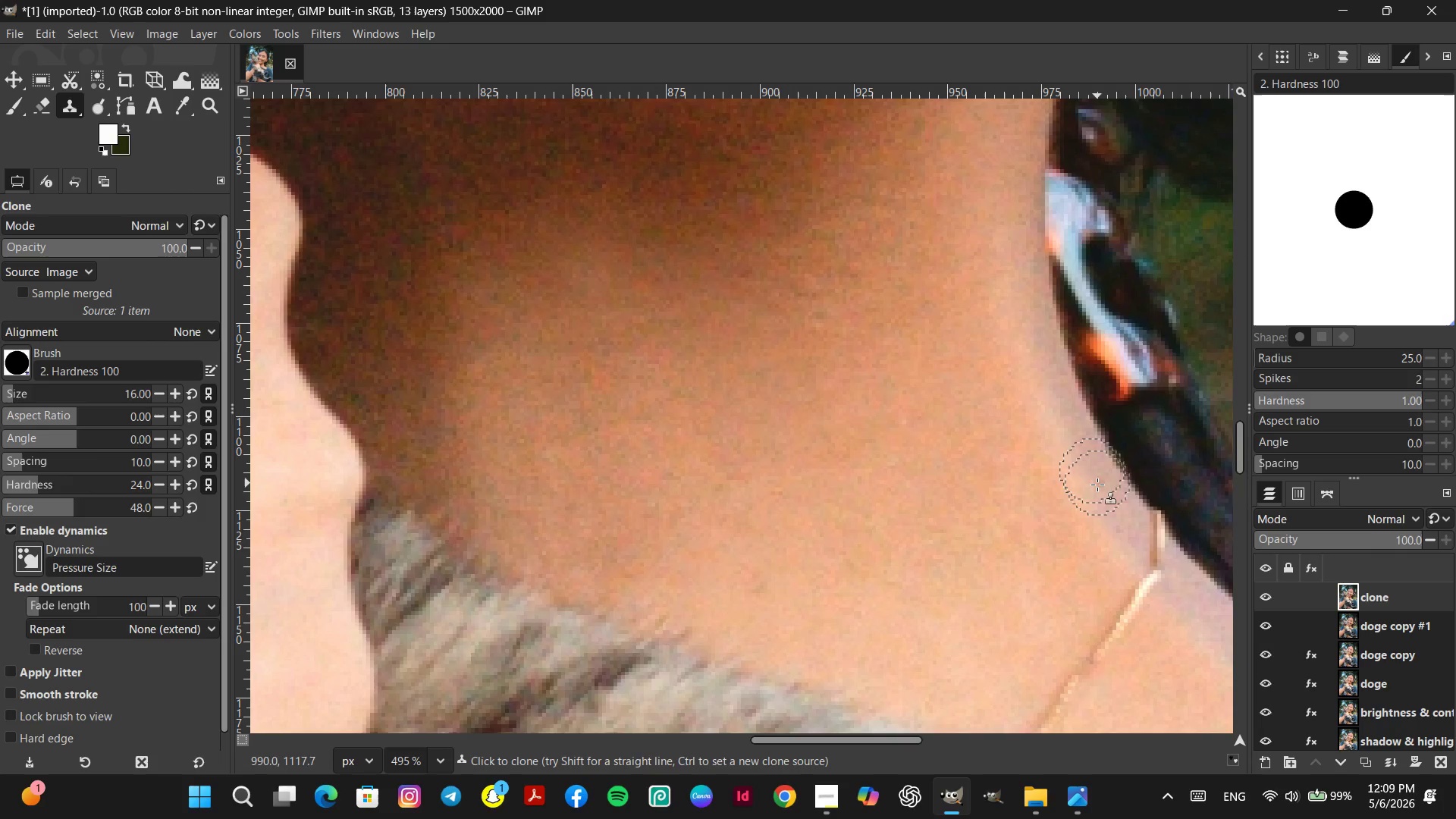 
left_click([1098, 485])
 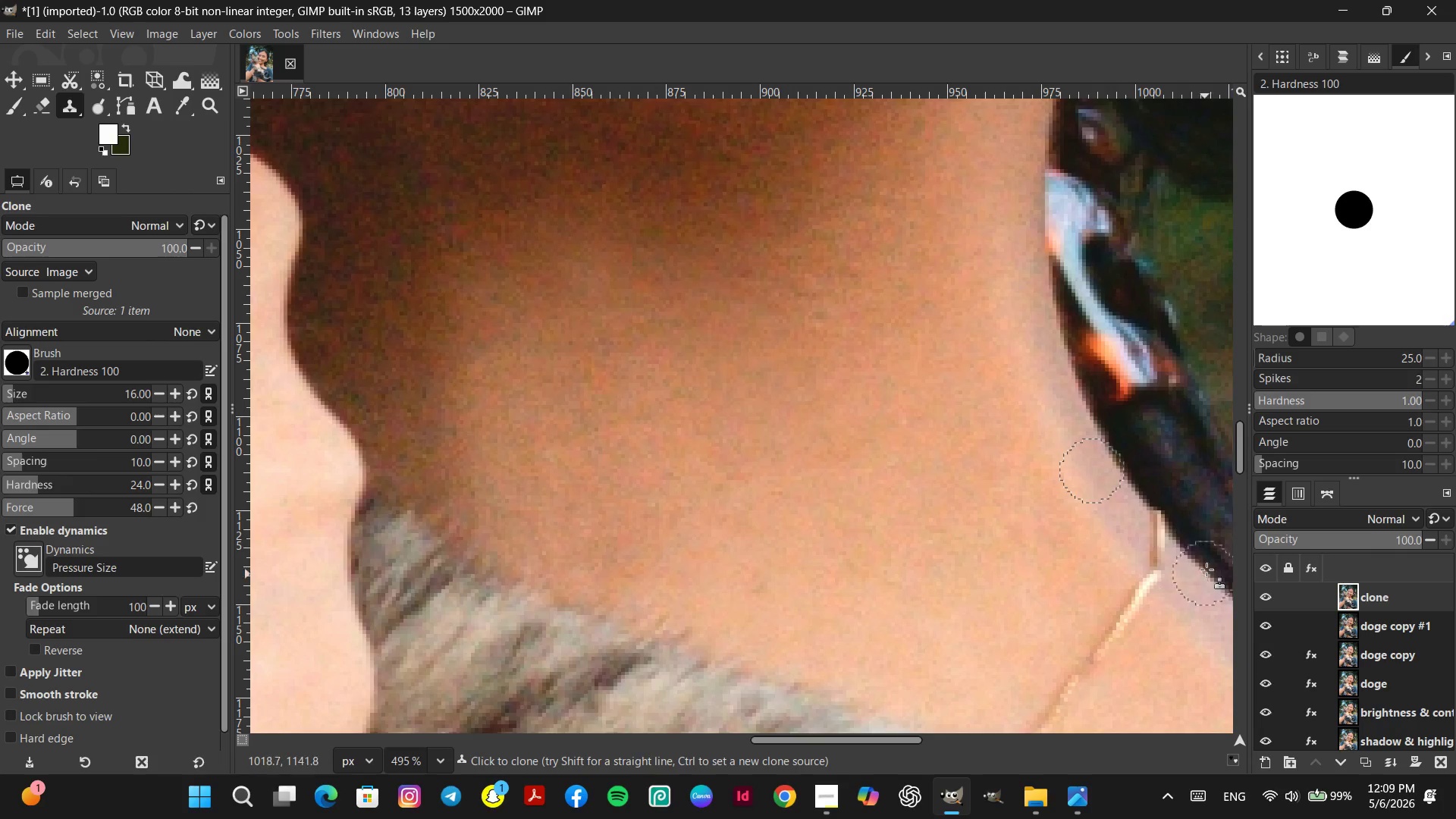 
hold_key(key=ControlLeft, duration=0.94)
left_click([1109, 501])
 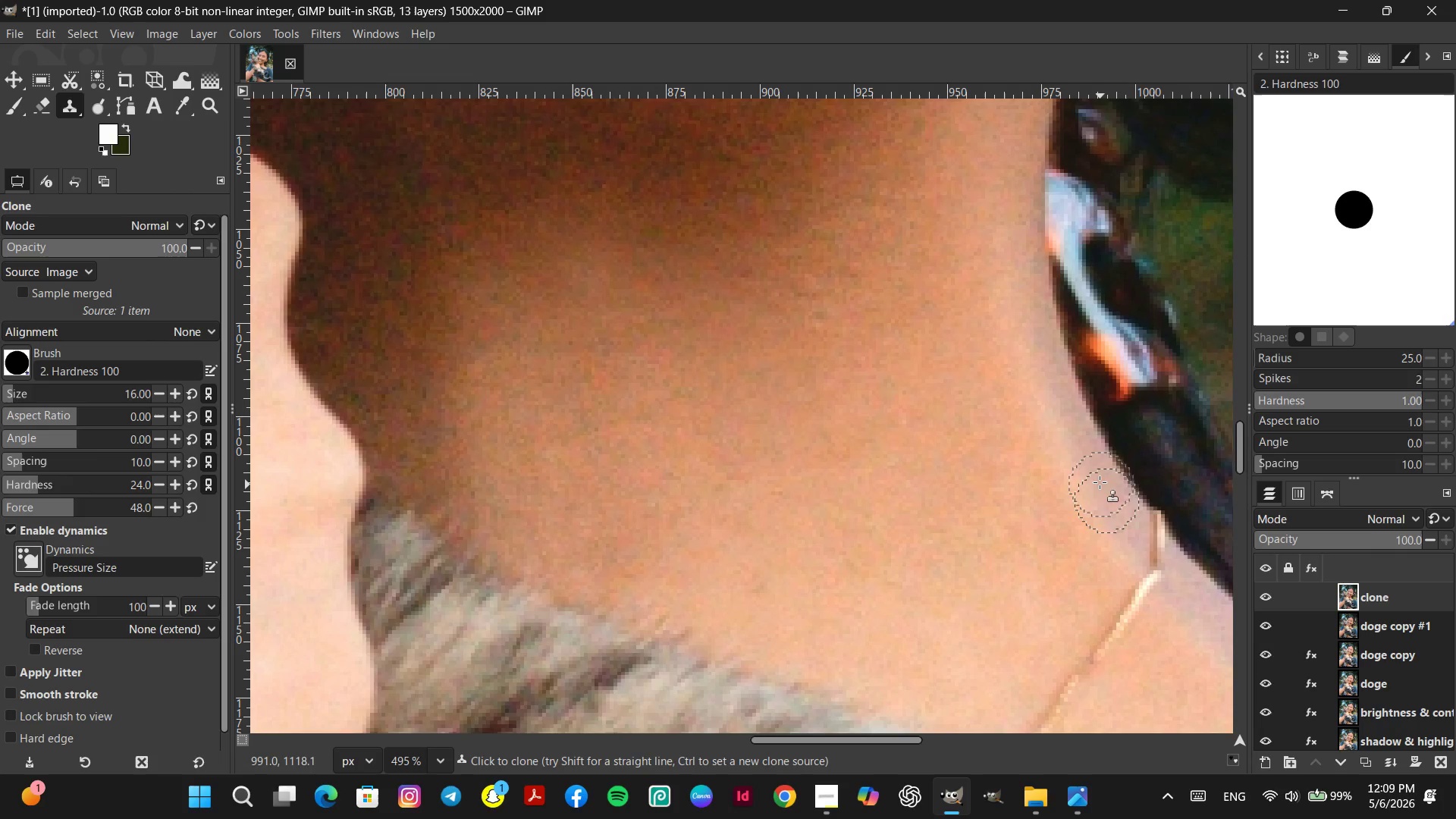 
left_click([1100, 482])
 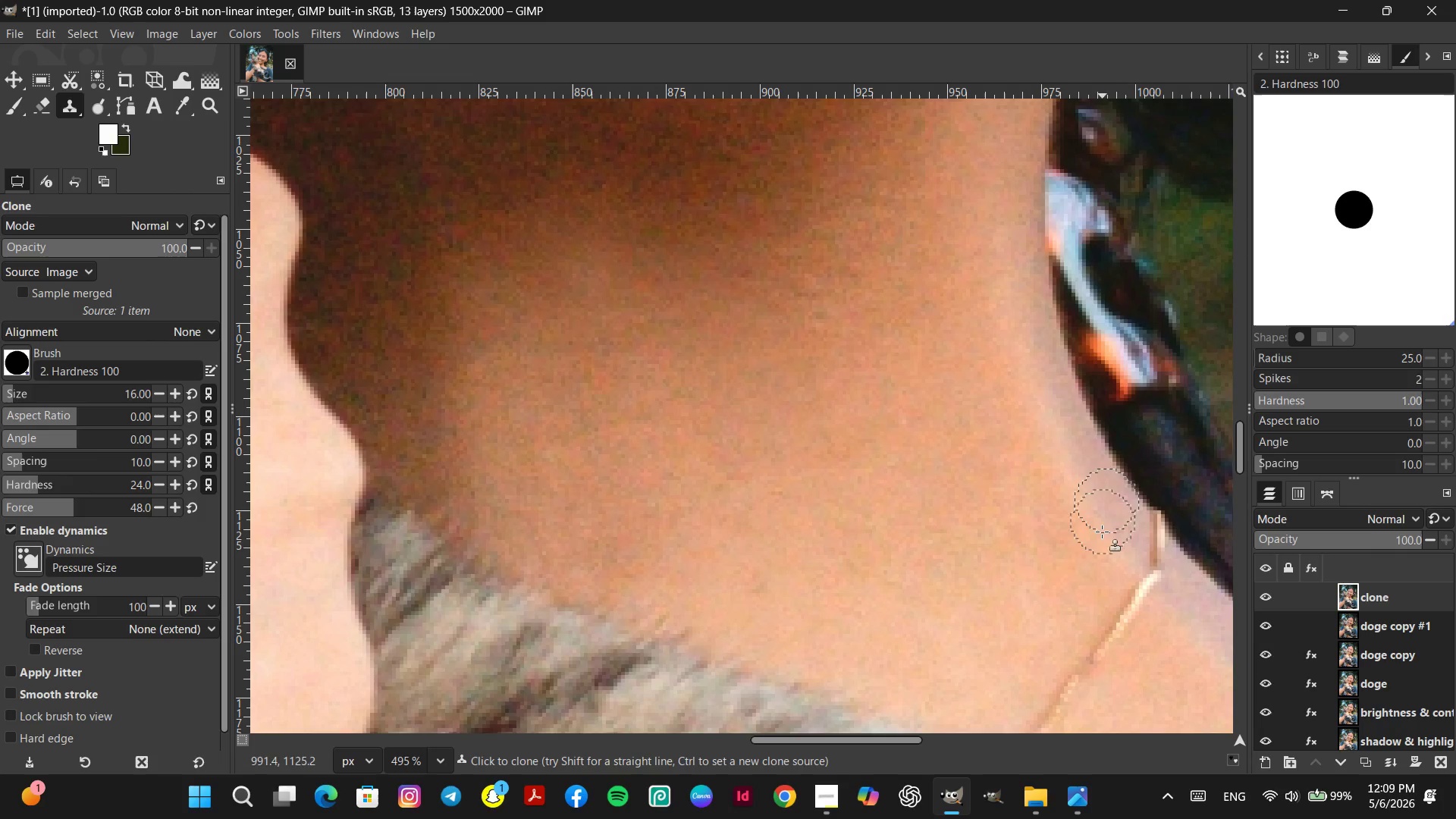 
hold_key(key=ControlLeft, duration=0.69)
 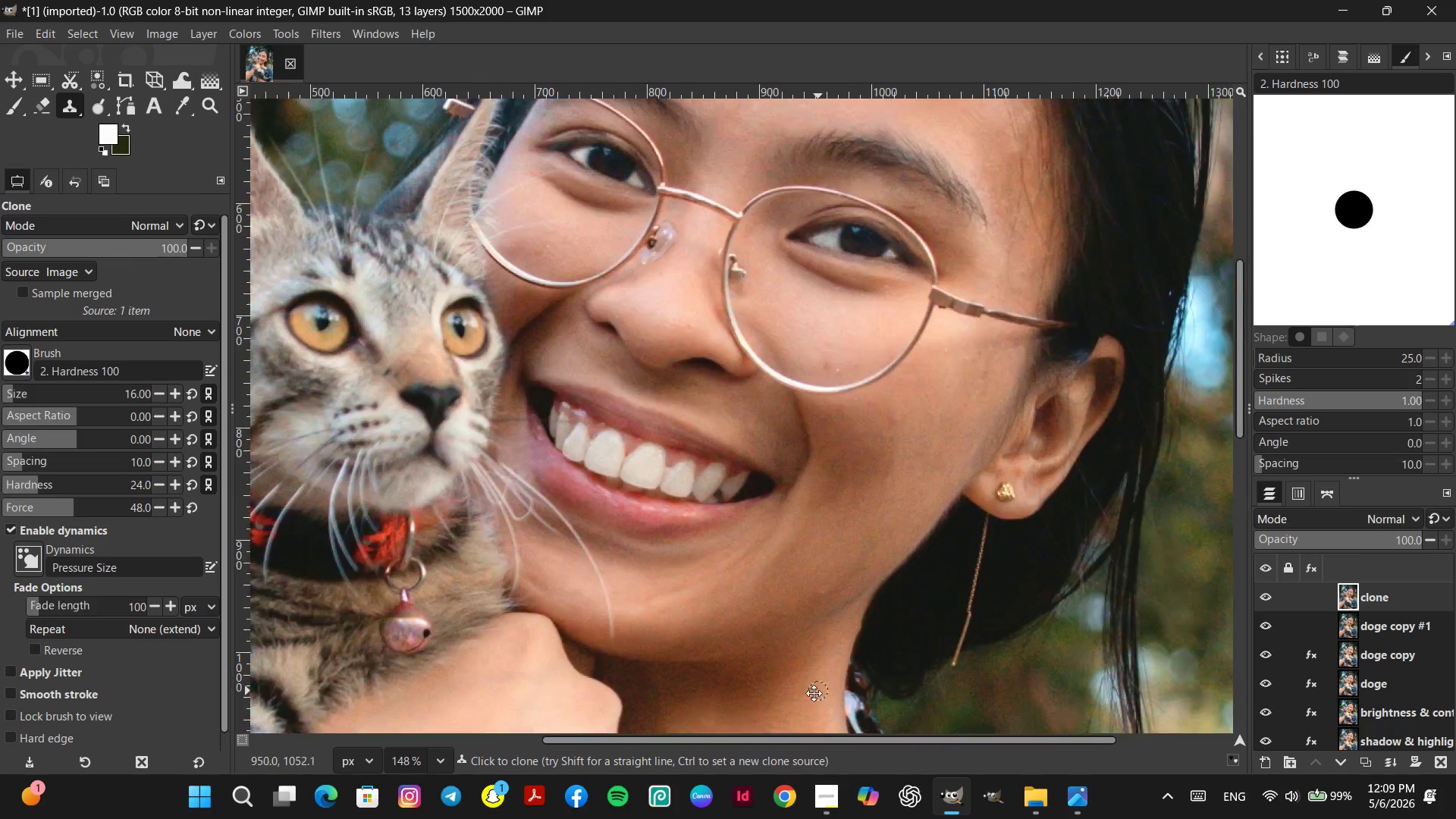 
hold_key(key=Space, duration=0.36)
 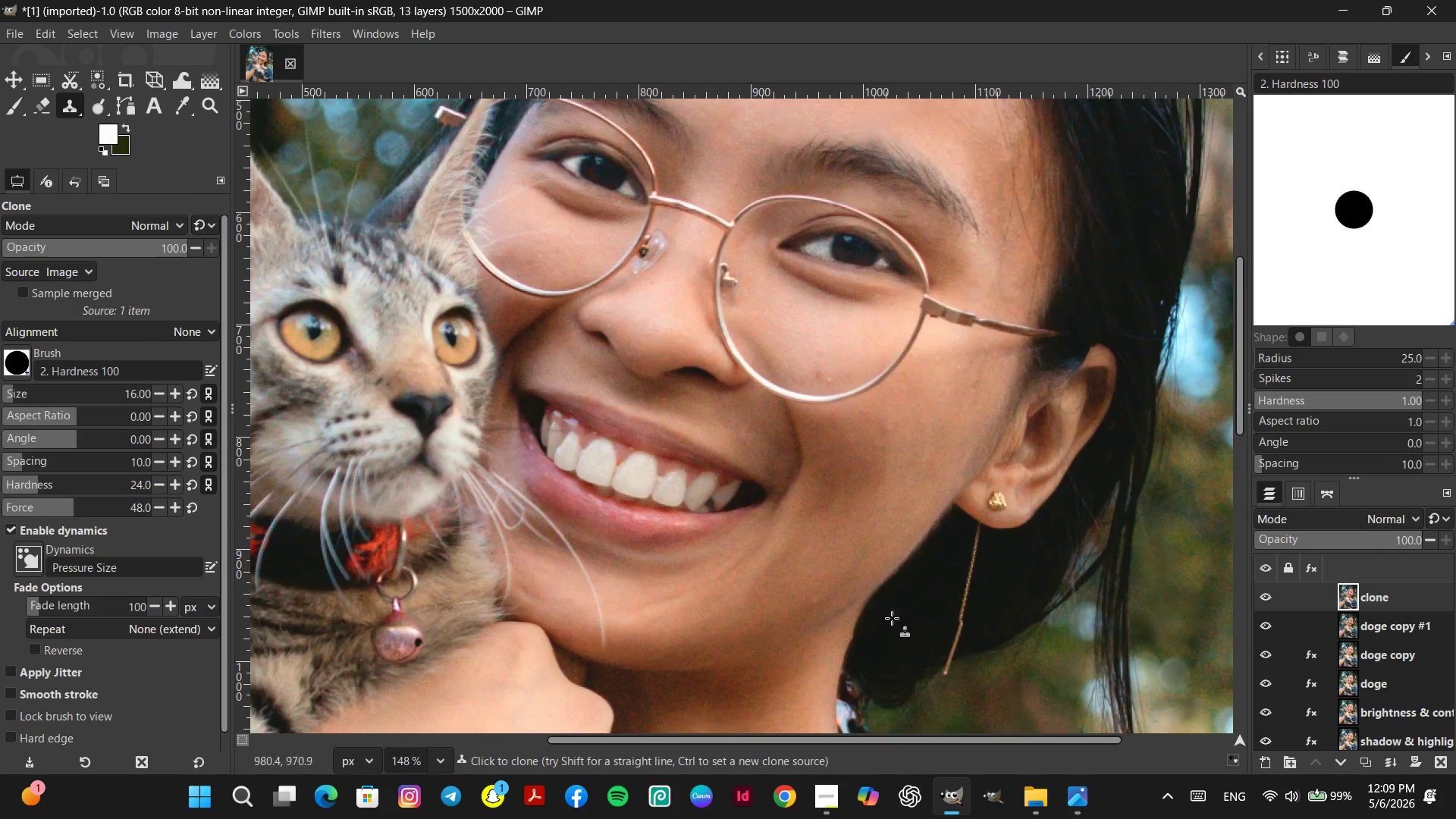 
scroll: coordinate [905, 566], scroll_direction: down, amount: 13.0
 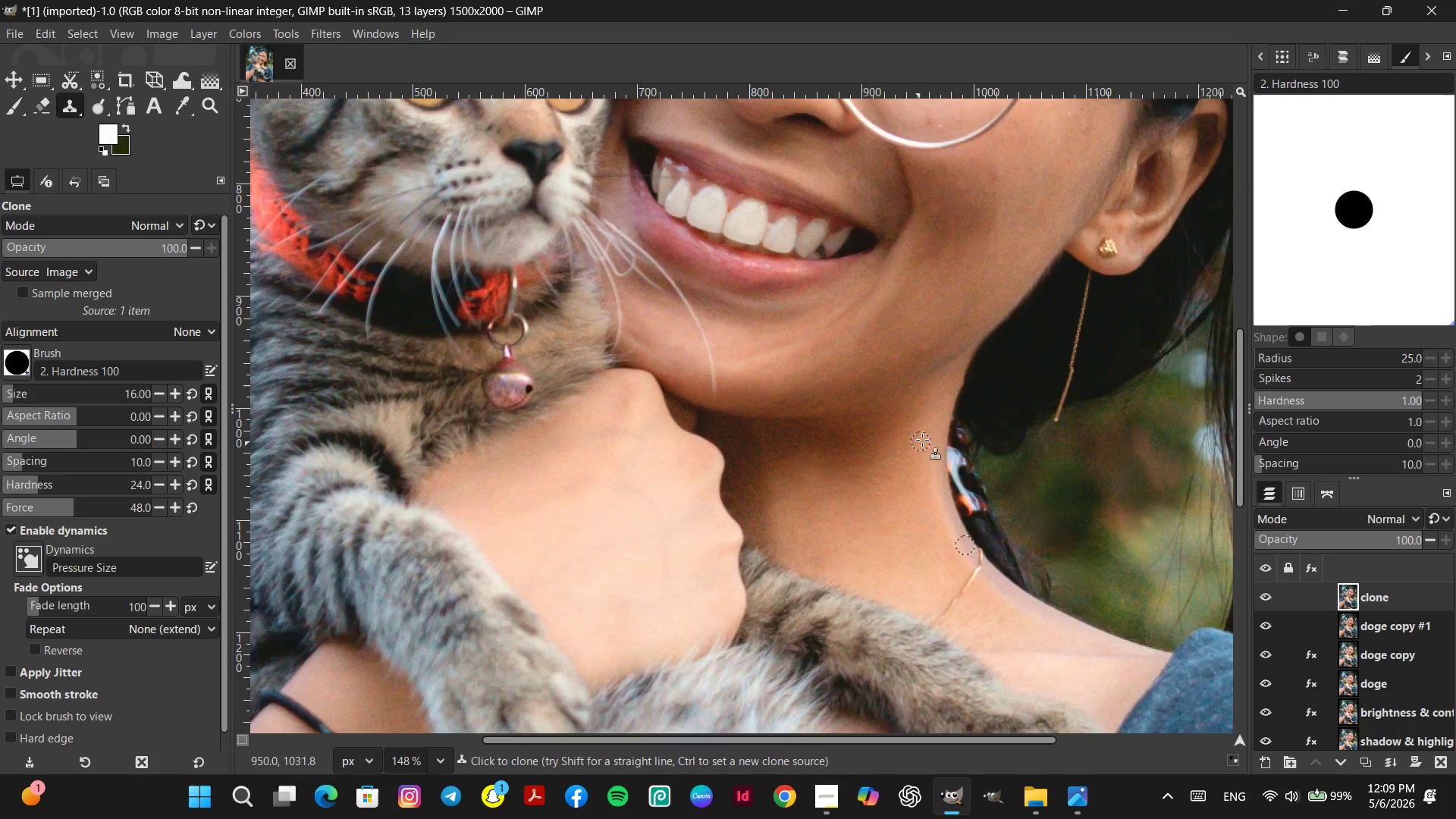 
hold_key(key=ControlLeft, duration=0.72)
 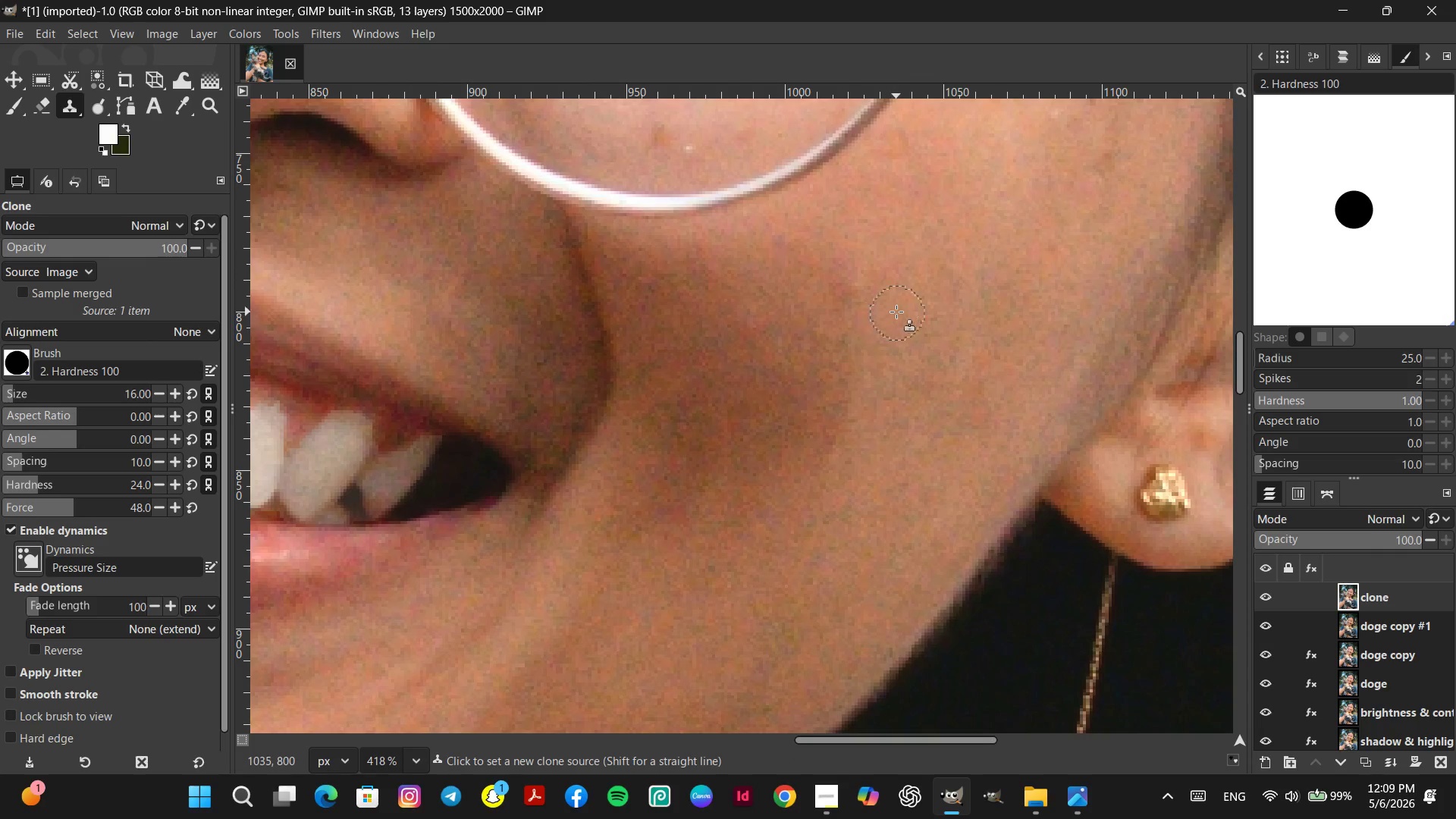 
hold_key(key=ControlLeft, duration=0.48)
 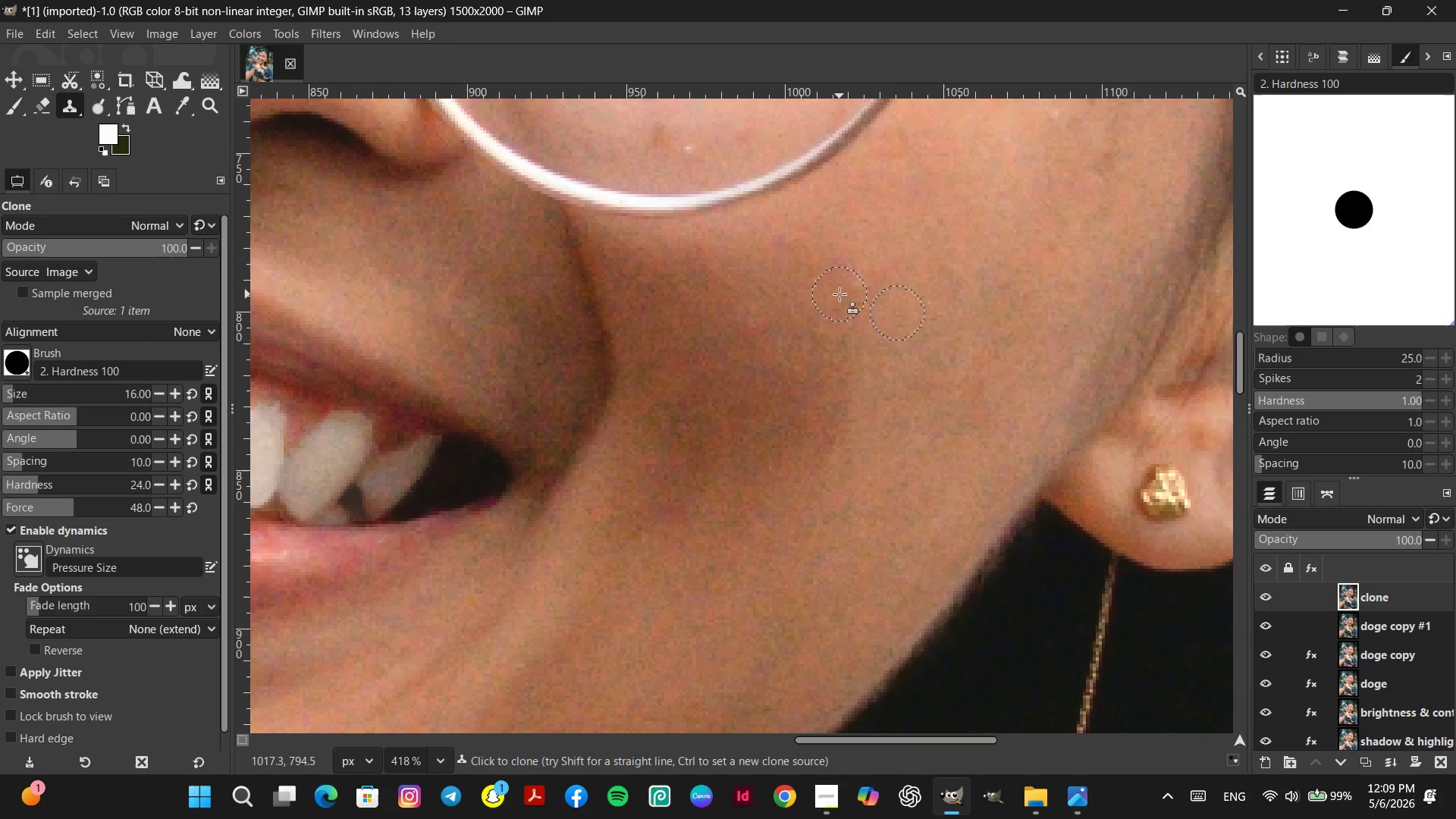 
scroll: coordinate [895, 478], scroll_direction: up, amount: 11.0
 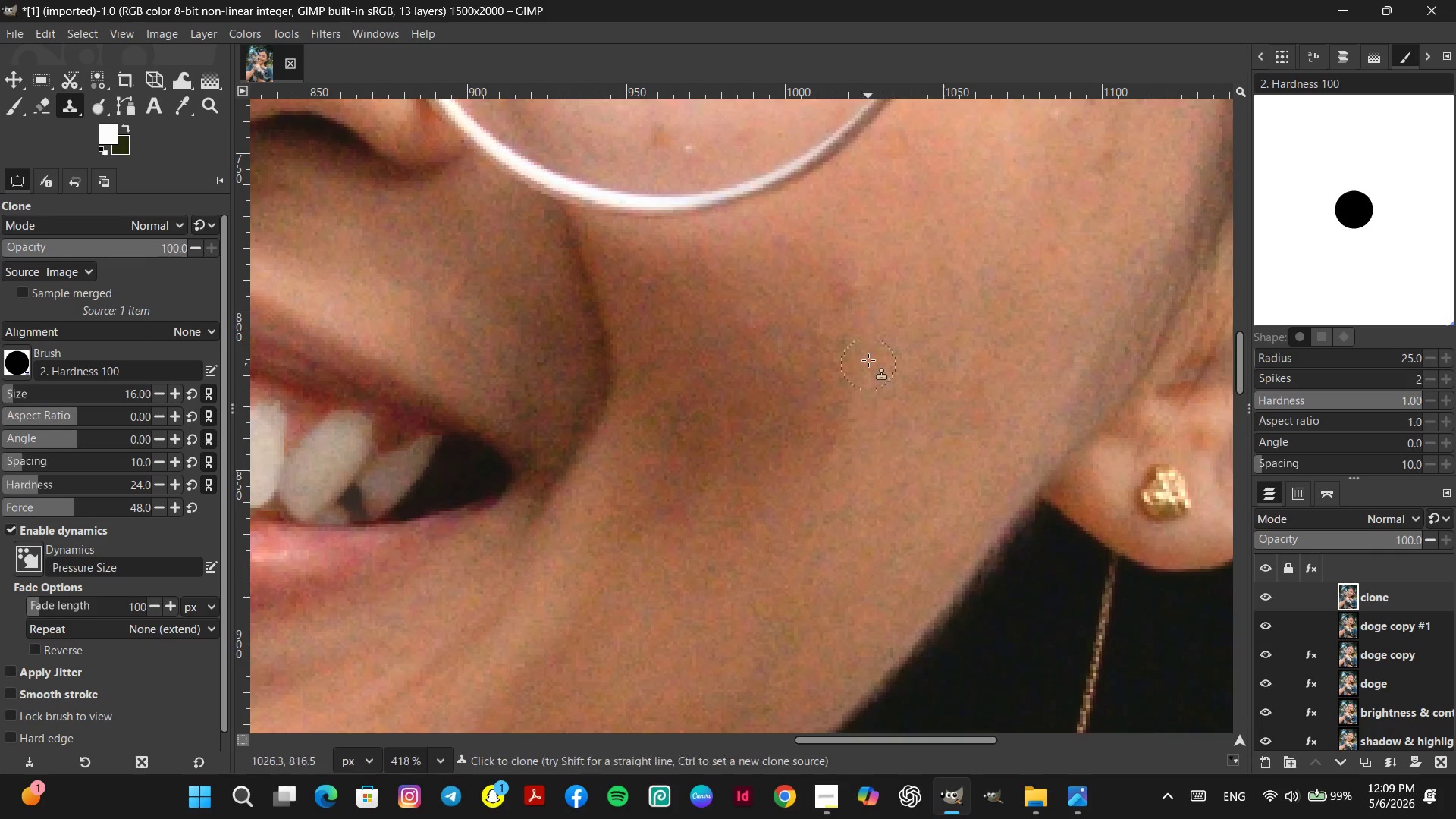 
left_click([896, 312])
 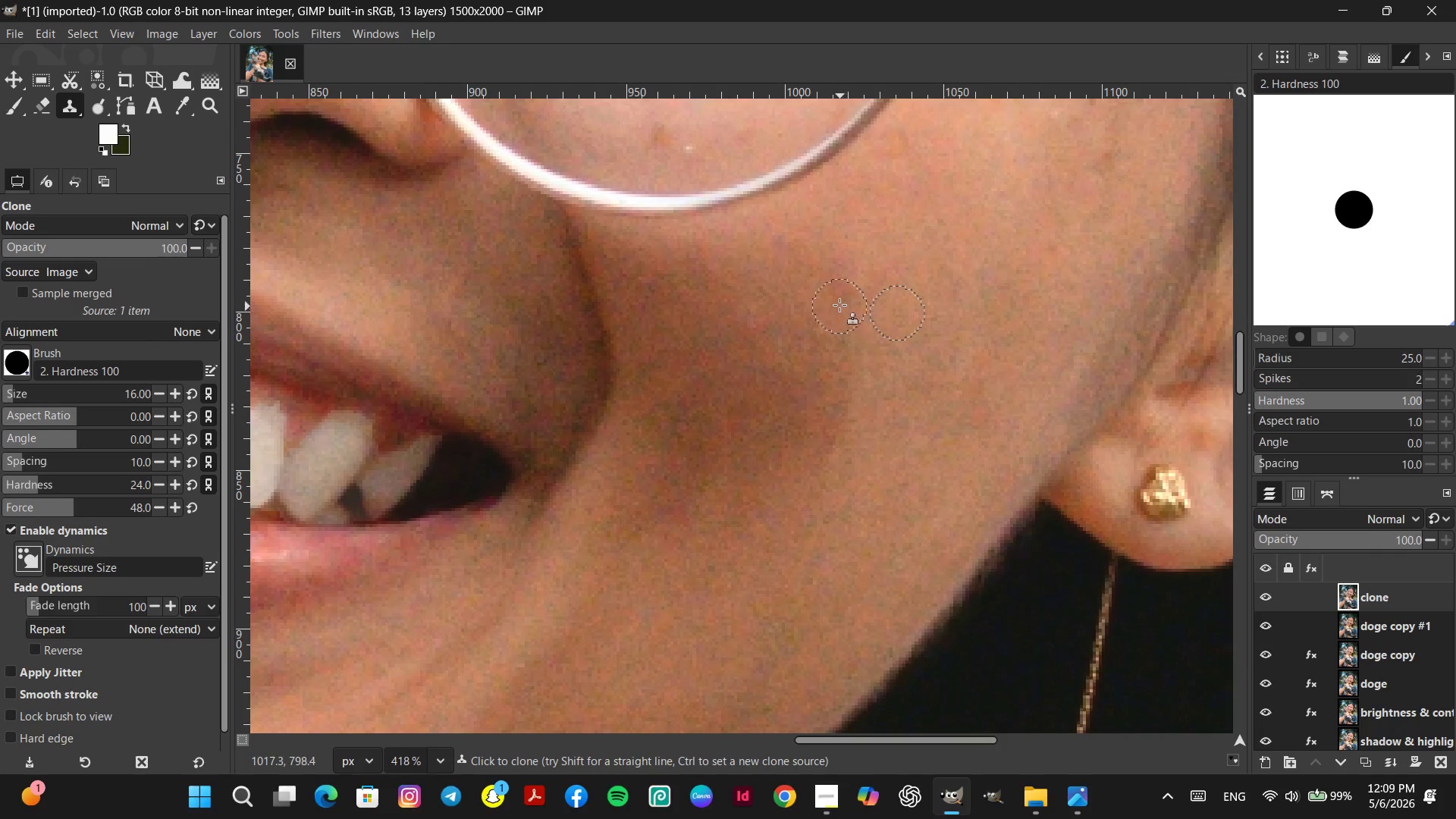 
left_click([839, 294])
 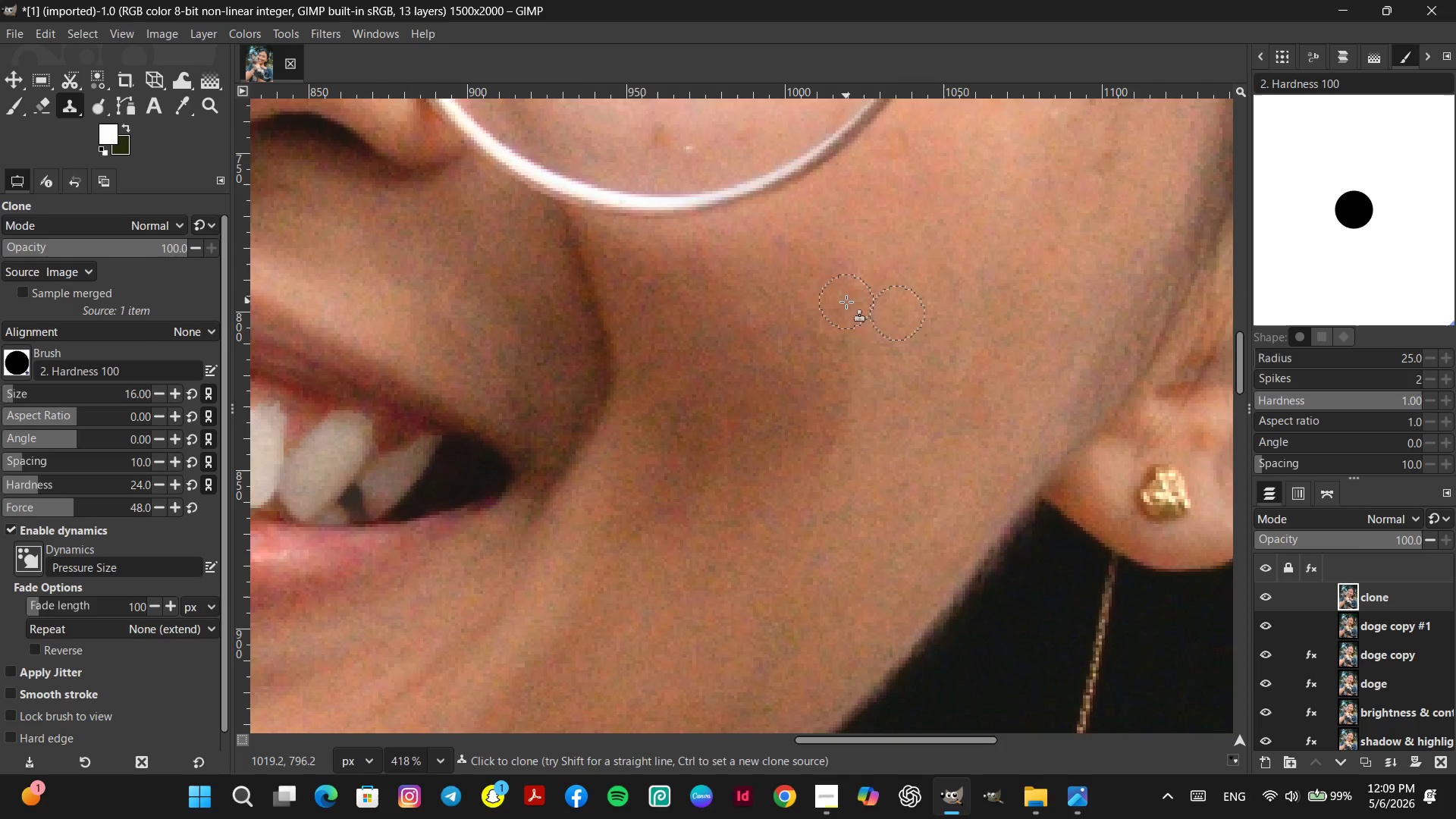 
hold_key(key=ControlLeft, duration=0.91)
 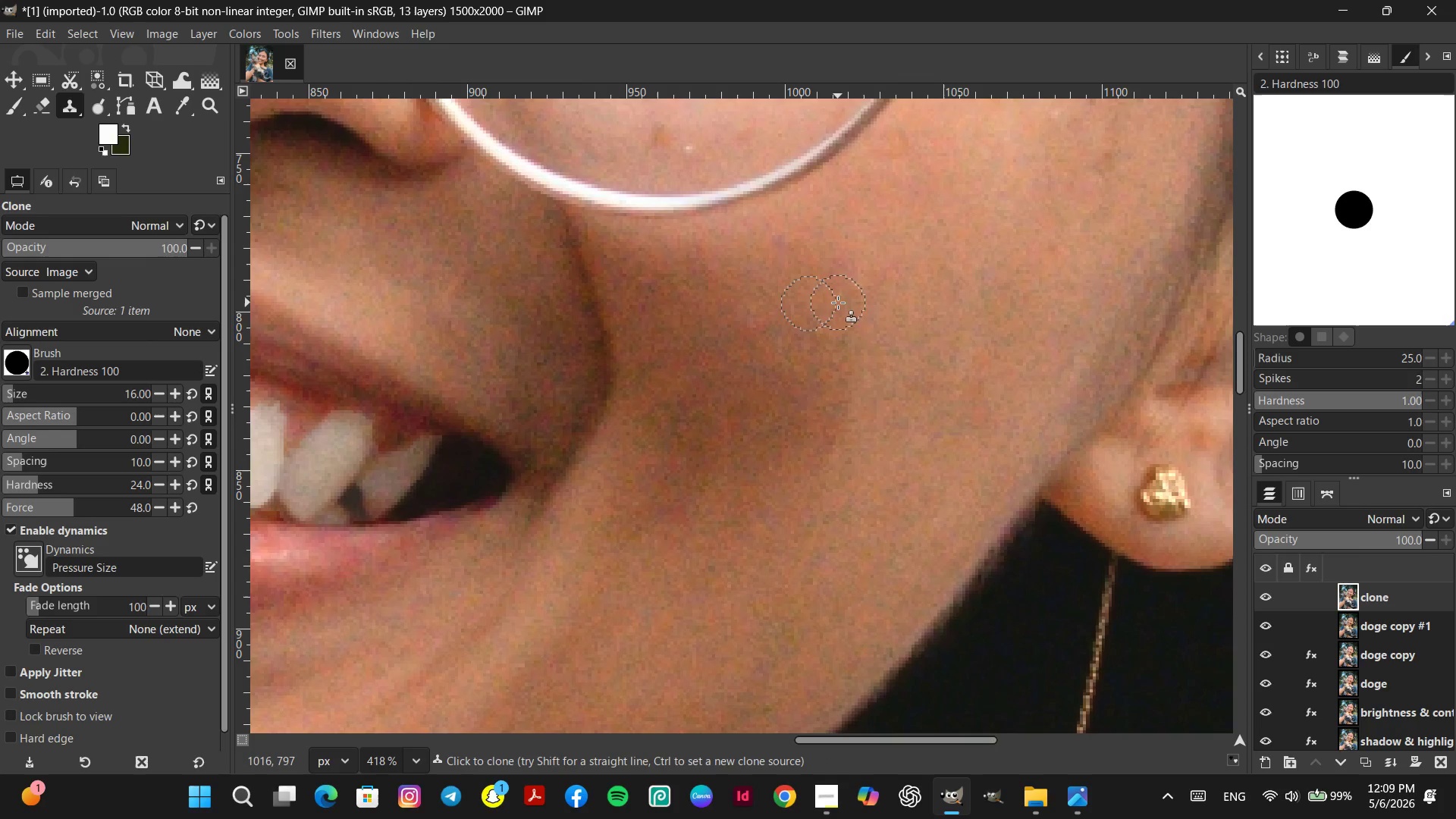 
left_click([838, 303])
 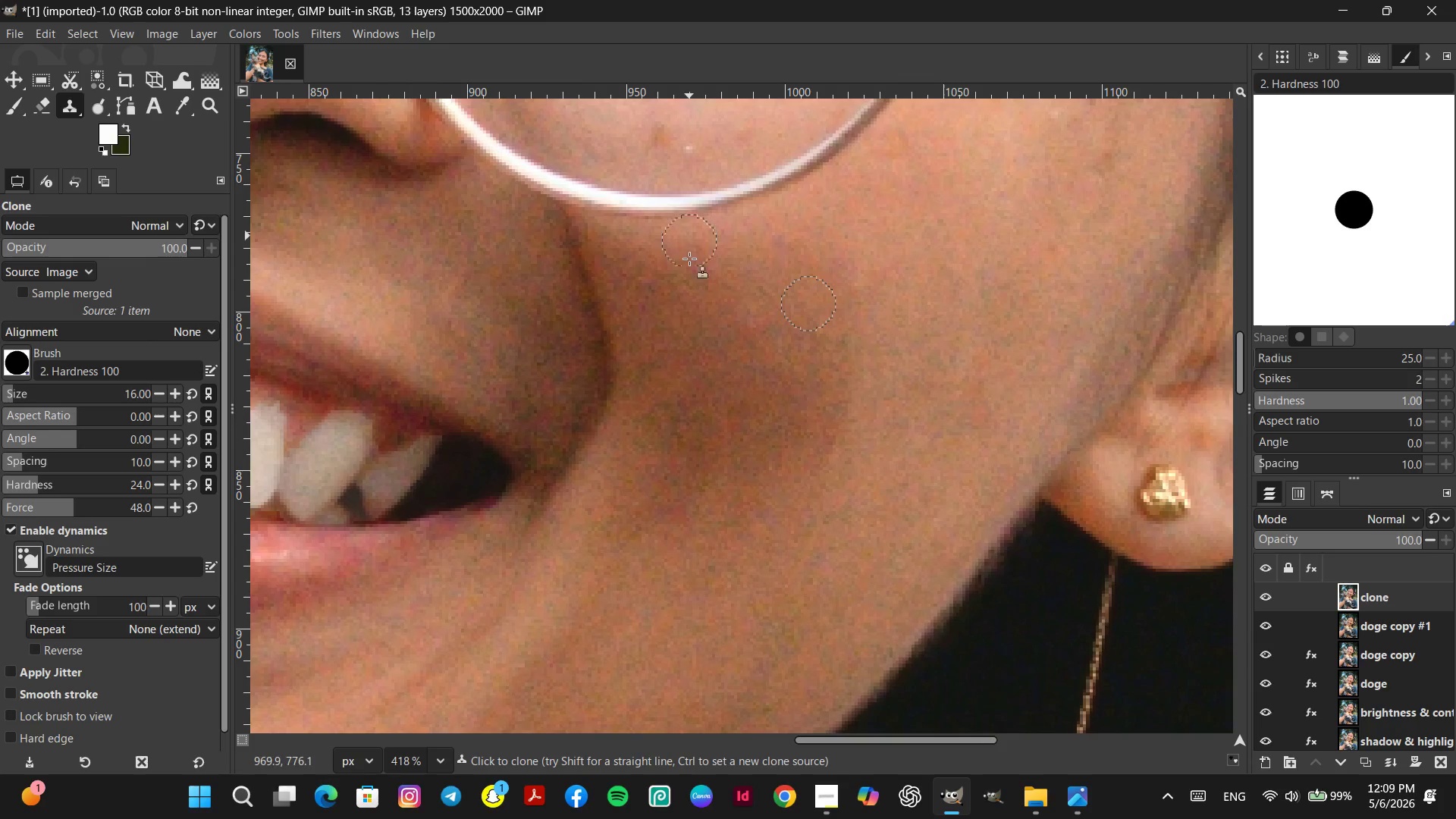 
key(Space)
 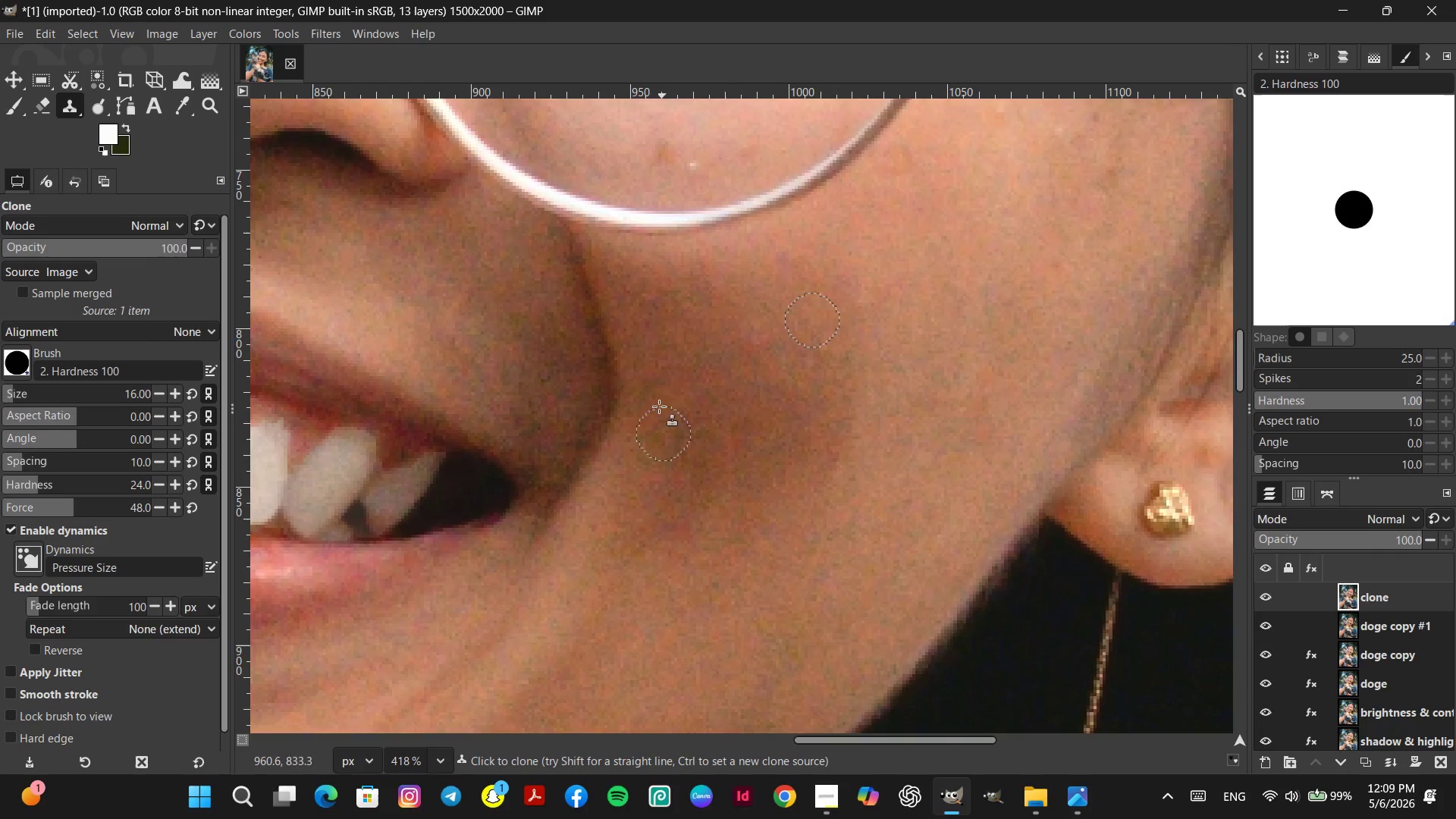 
hold_key(key=Space, duration=0.33)
 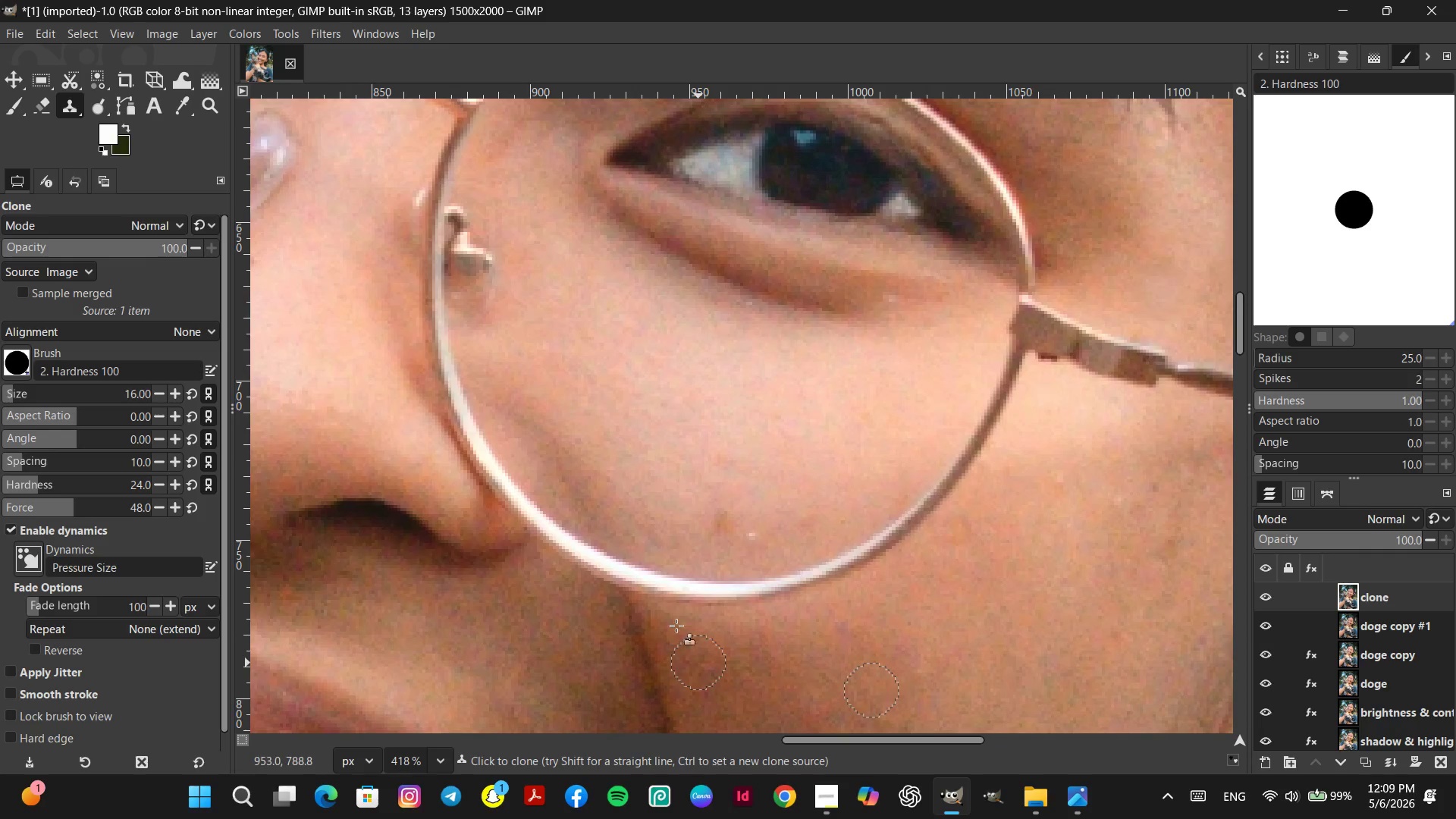 
hold_key(key=ControlLeft, duration=1.02)
left_click([691, 532])
 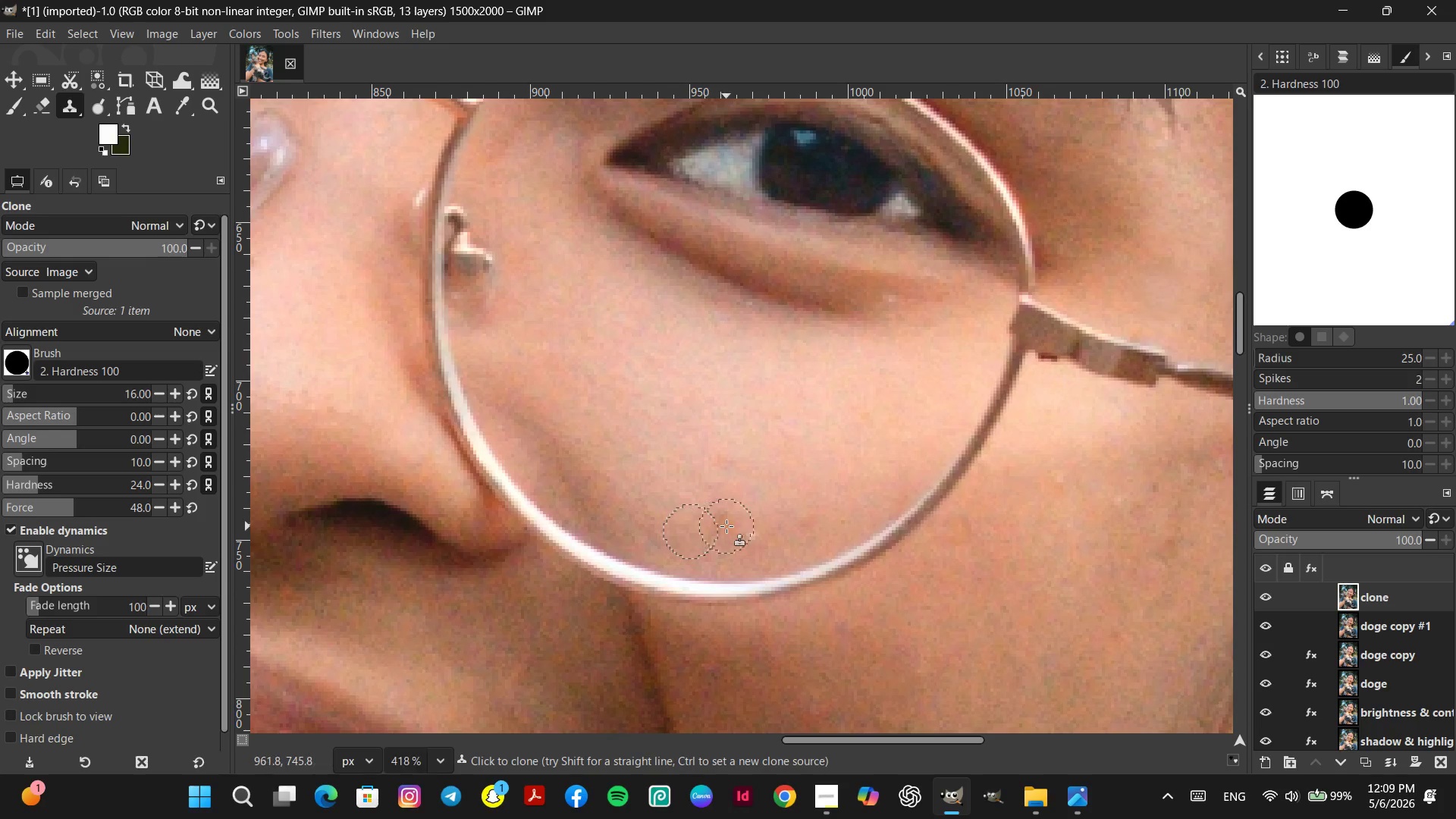 
double_click([726, 526])
 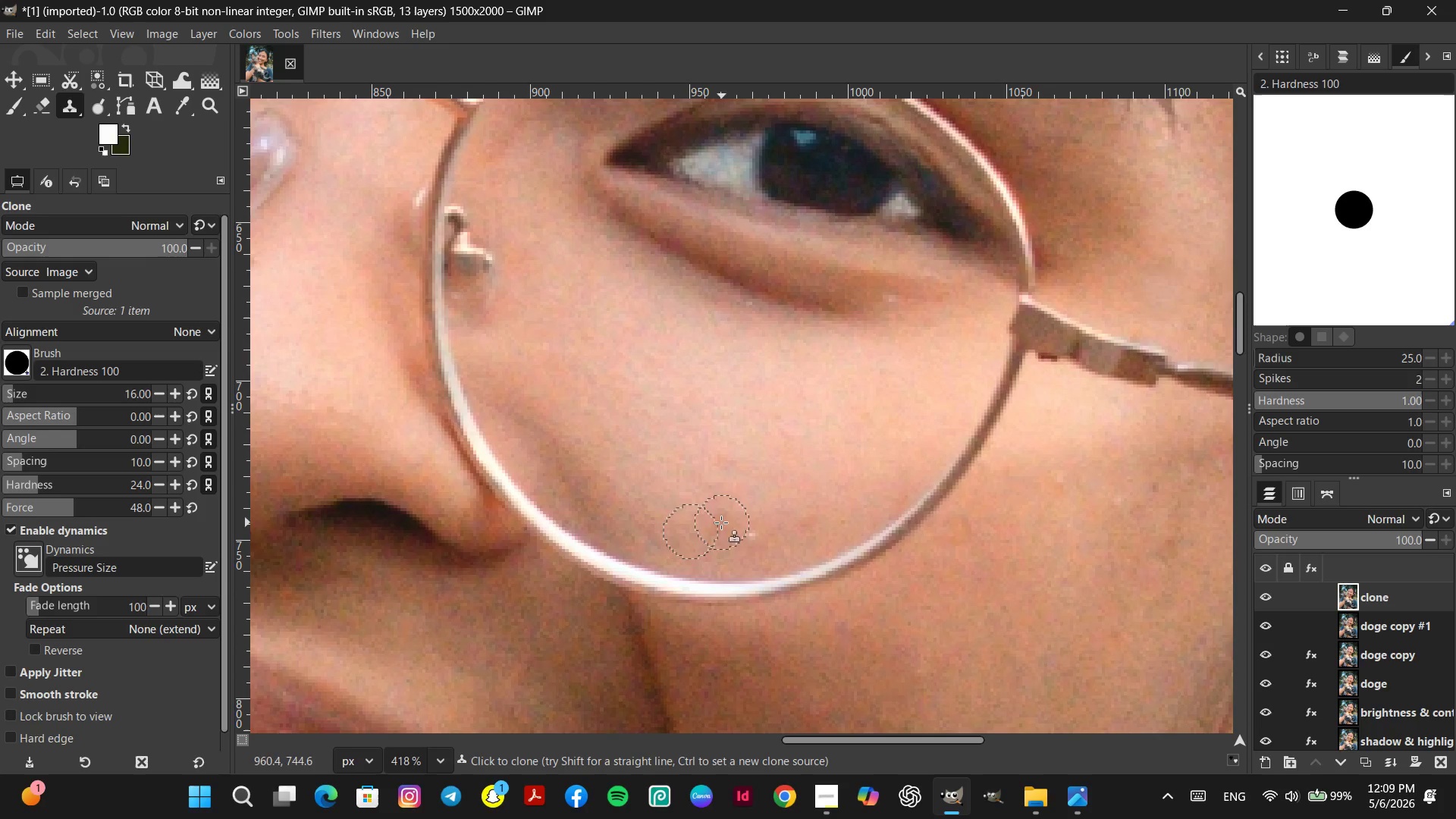 
hold_key(key=ControlLeft, duration=0.52)
left_click([687, 466])
 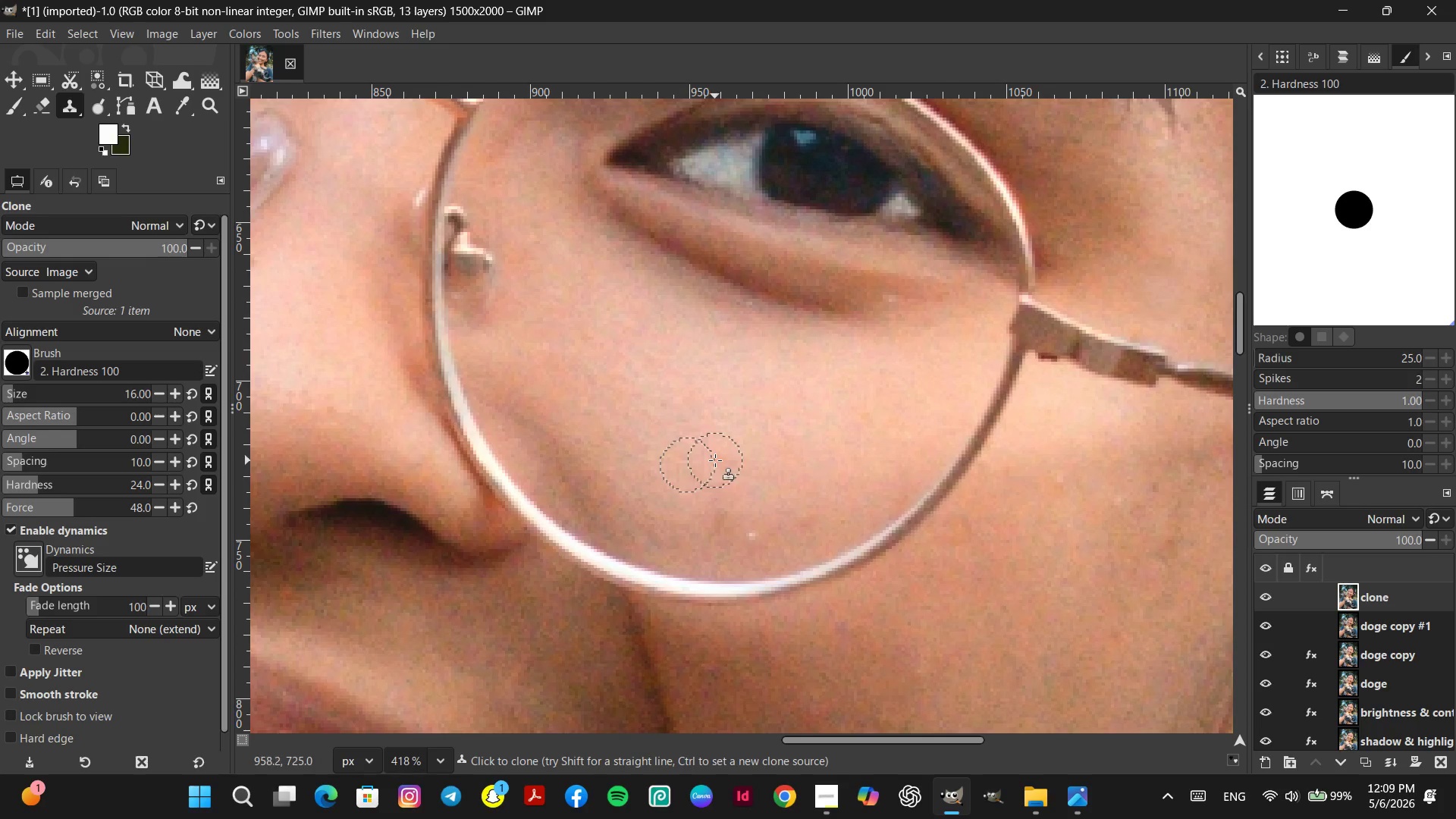 
left_click([715, 460])
 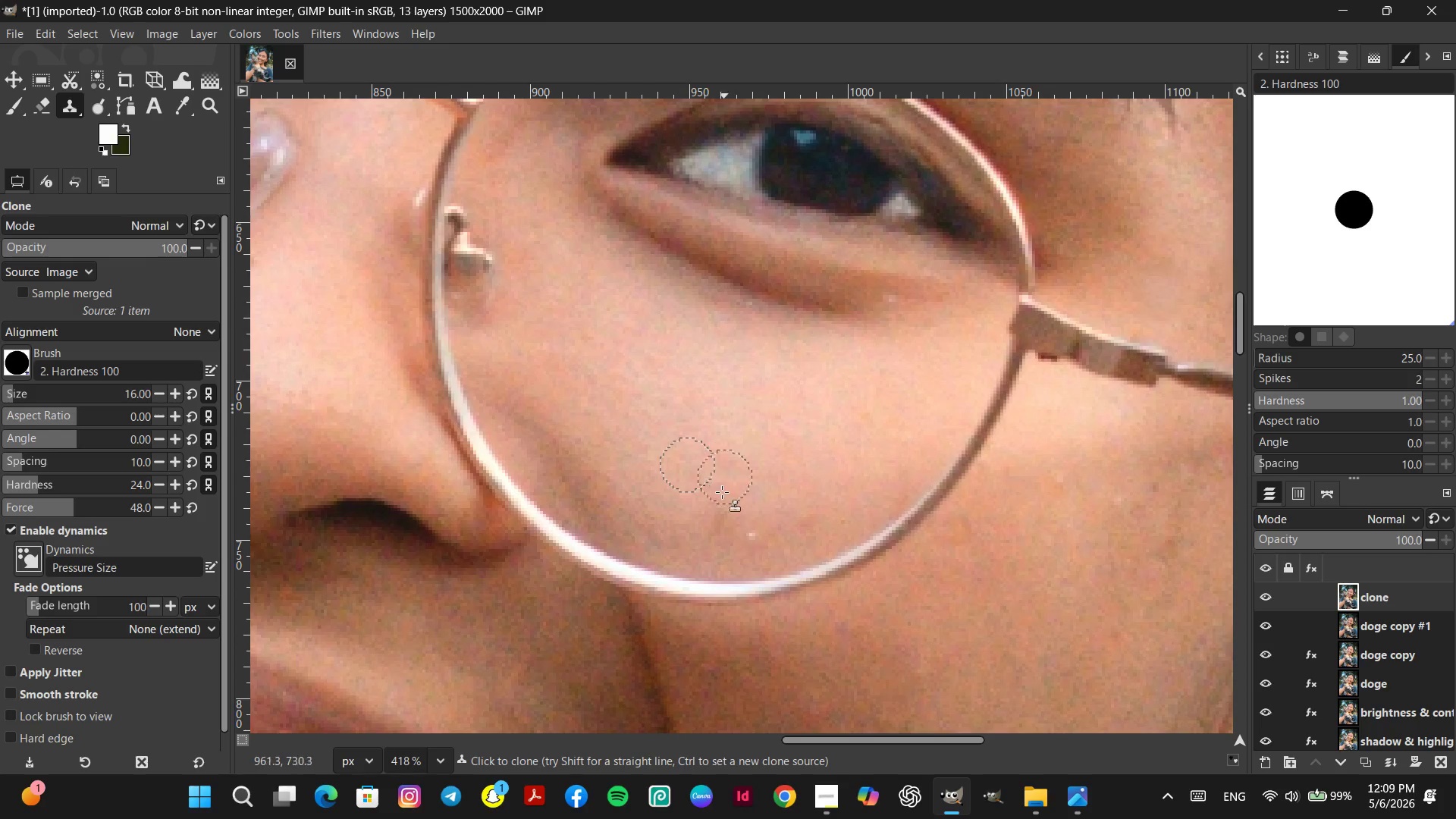 
hold_key(key=ControlLeft, duration=0.5)
left_click_drag(start_coordinate=[691, 521], to_coordinate=[696, 521])
 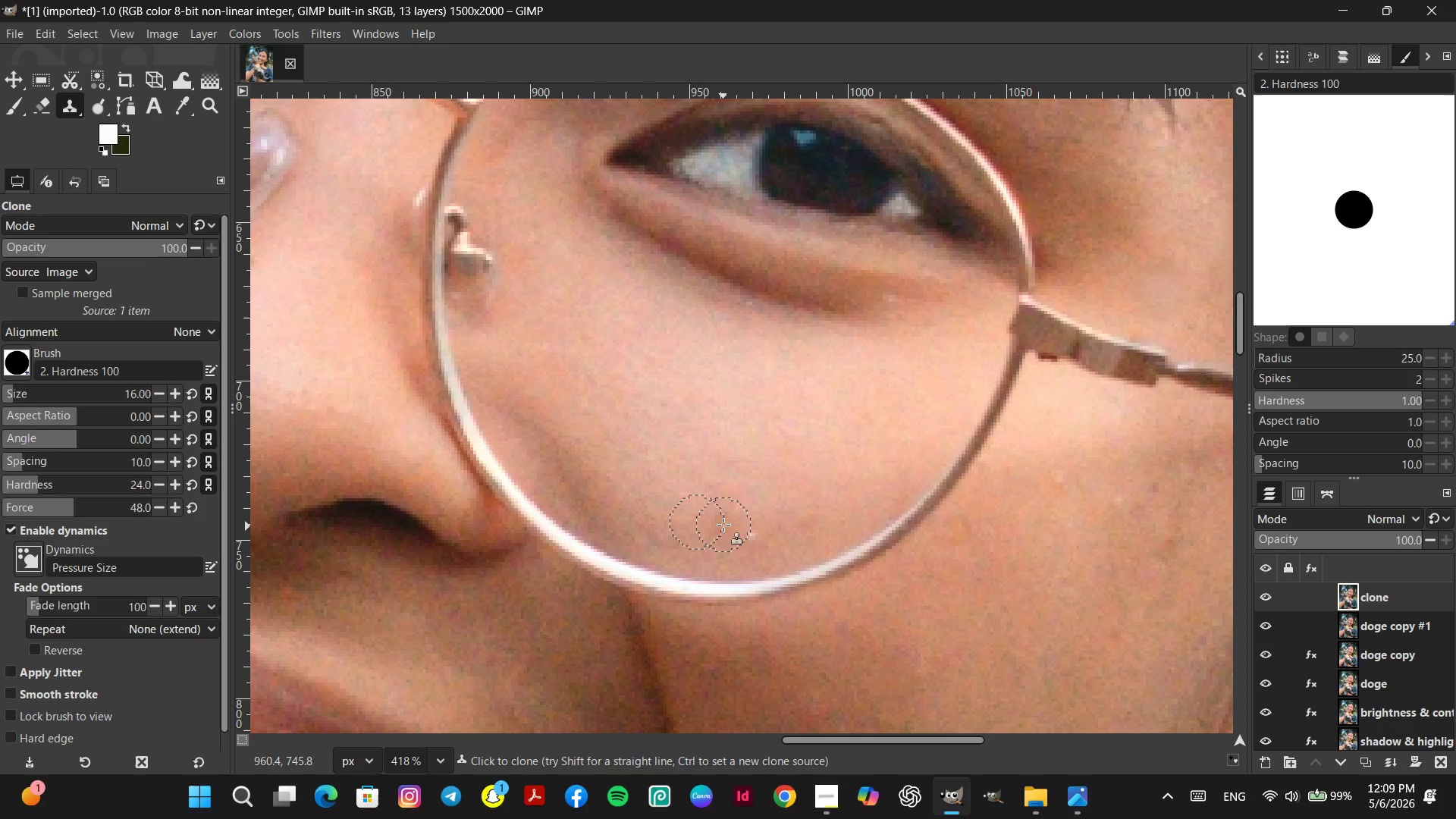 
double_click([723, 525])
 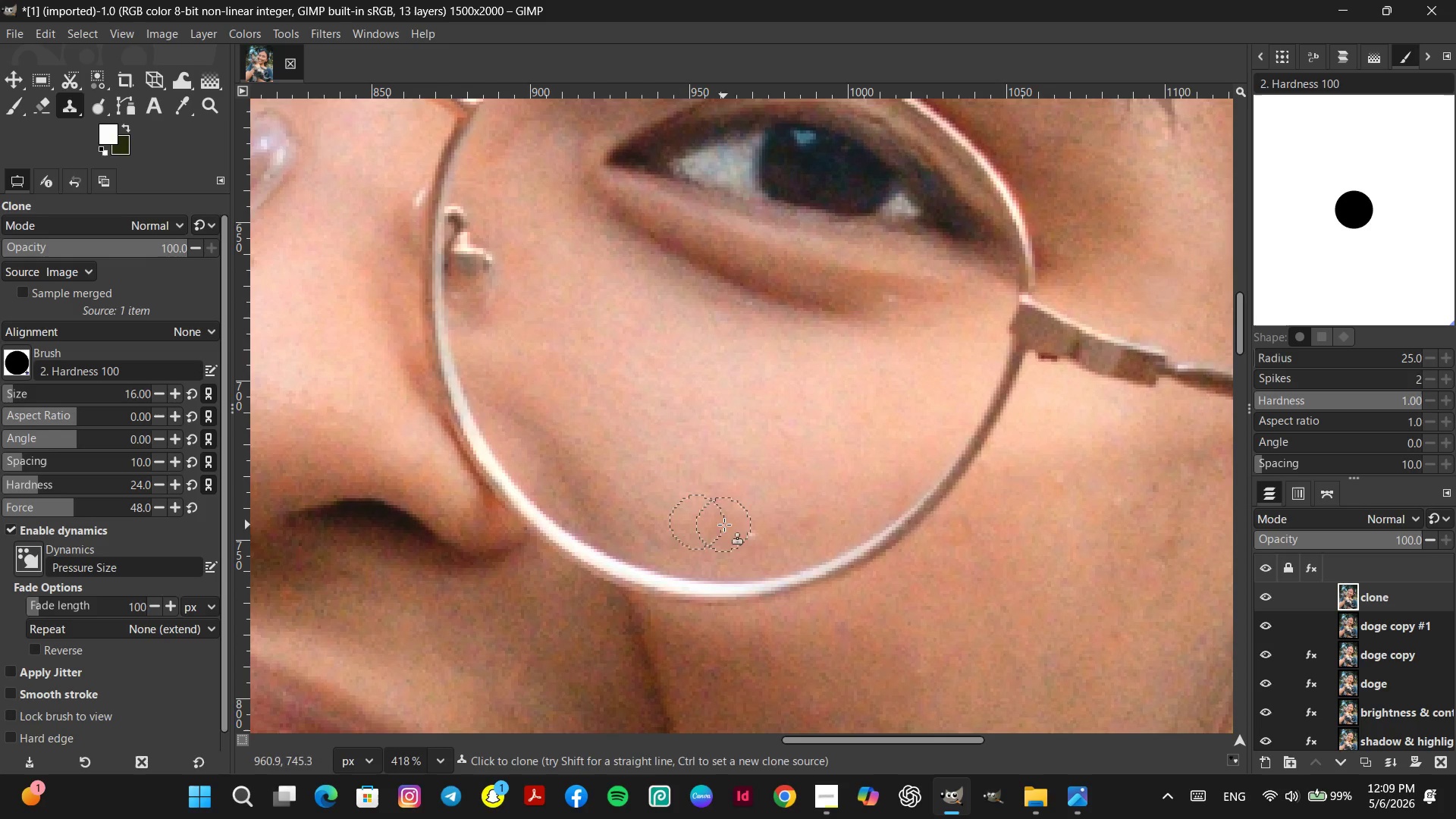 
hold_key(key=ControlLeft, duration=0.83)
left_click([775, 546])
 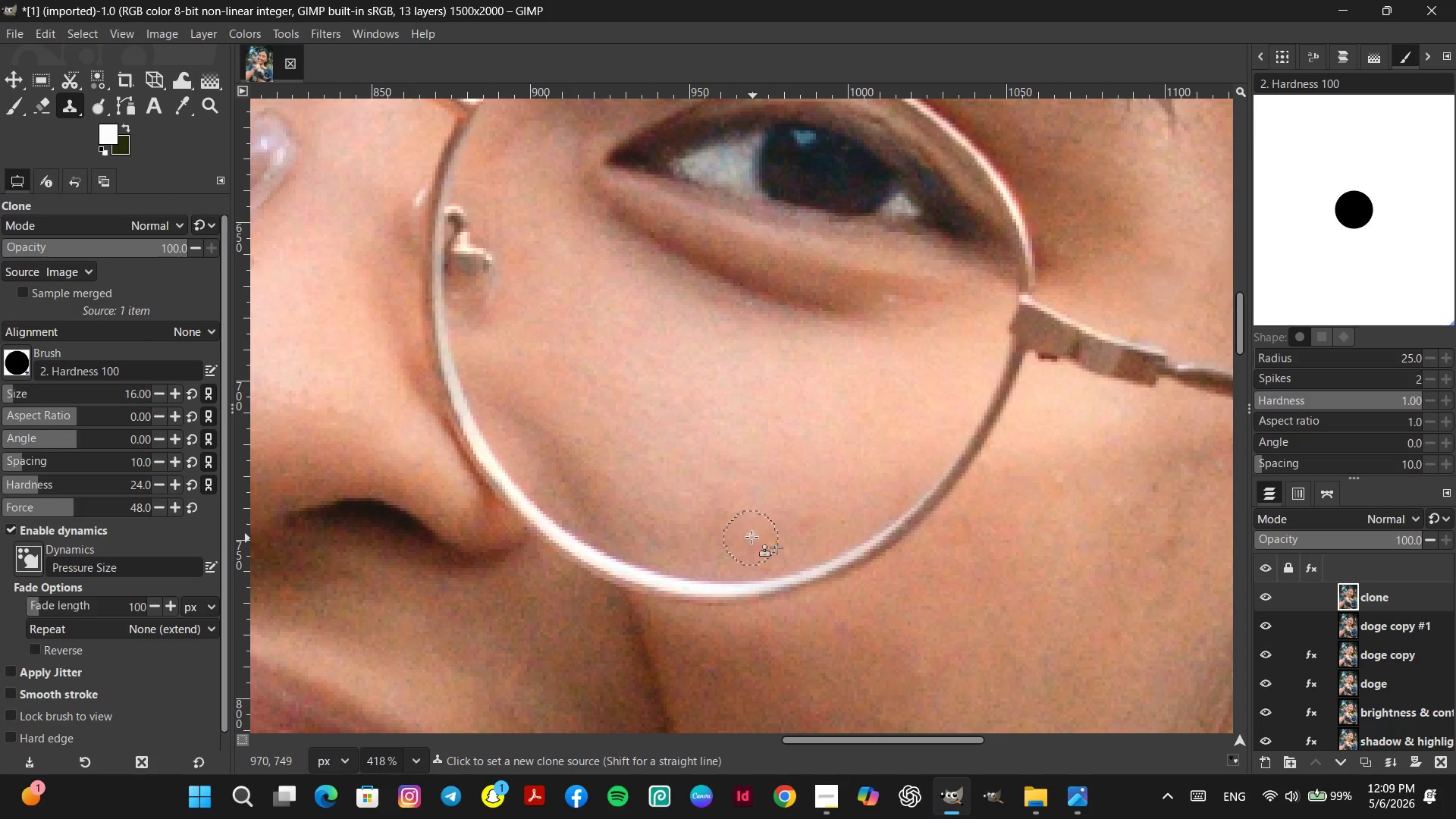 
left_click([751, 535])
 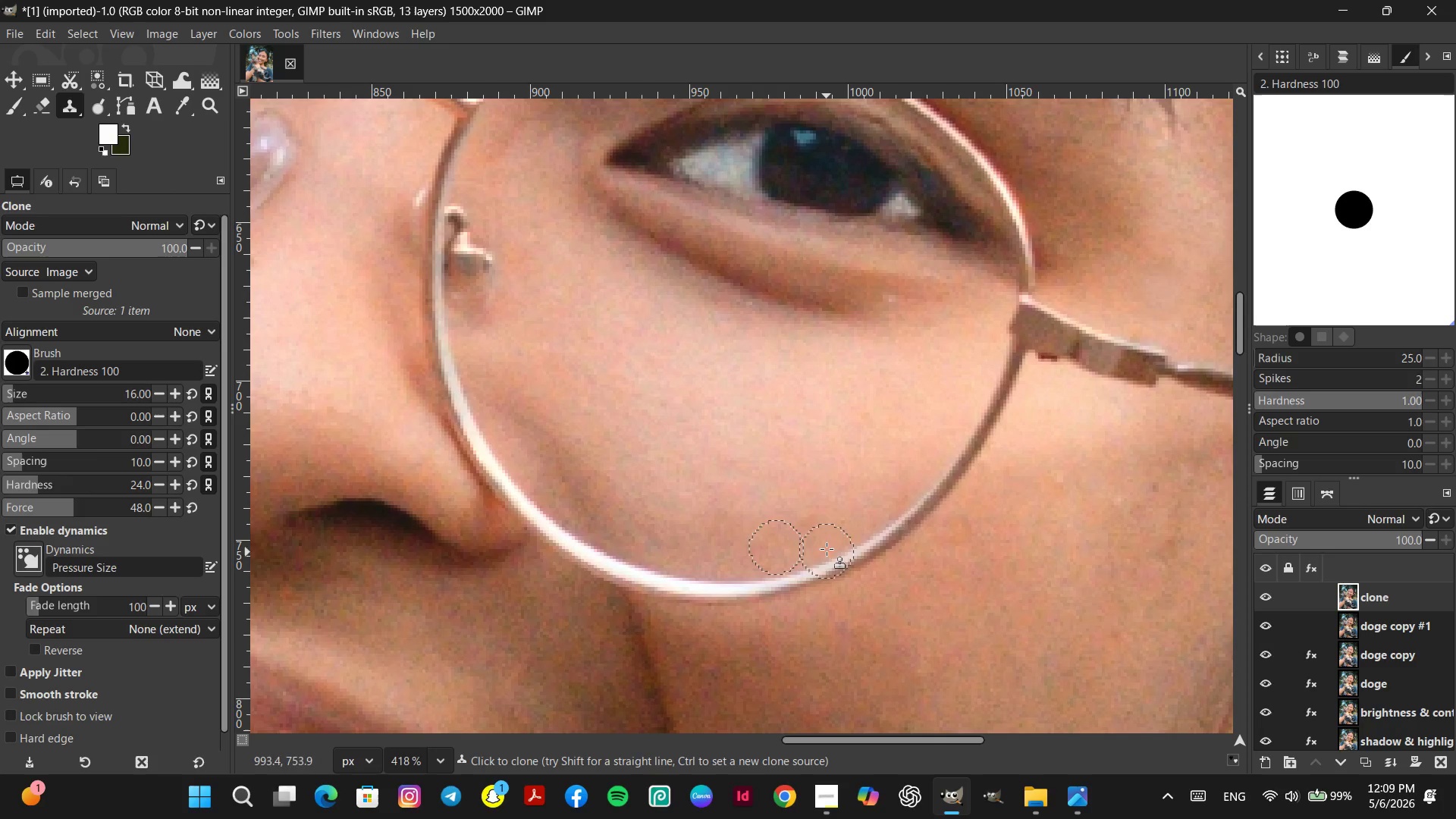 
hold_key(key=ControlLeft, duration=0.52)
left_click([805, 528])
 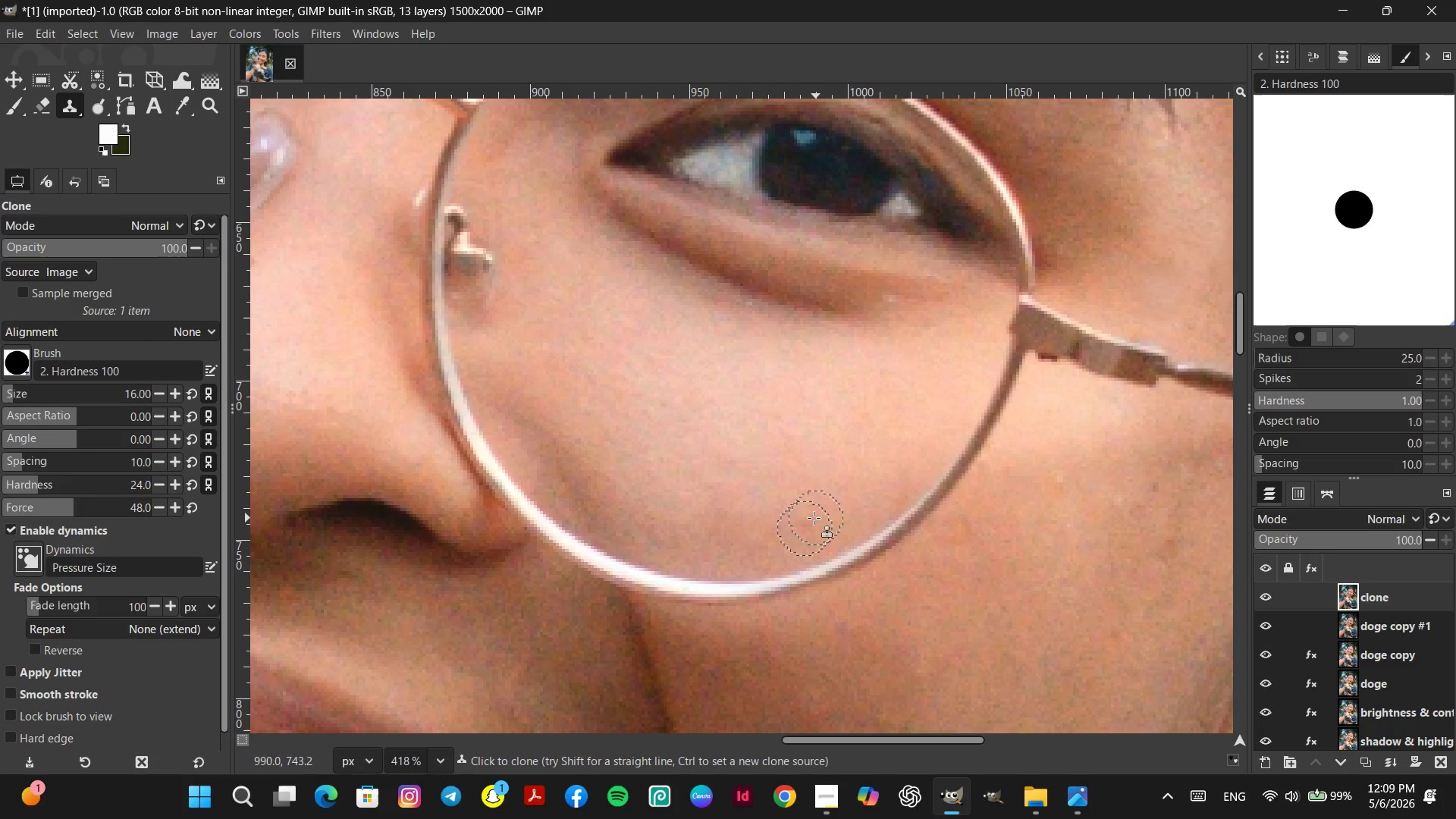 
left_click([809, 517])
 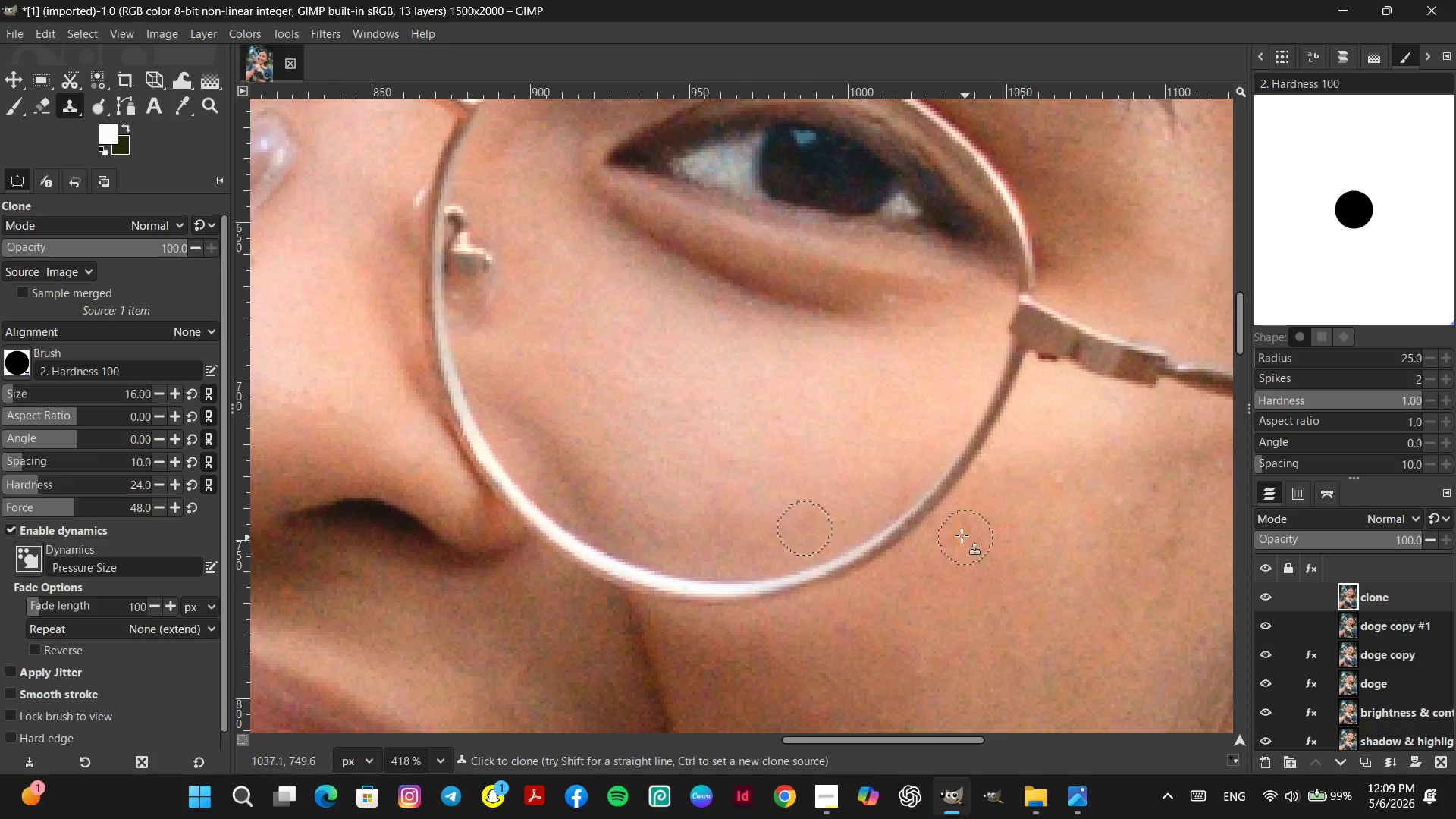 
hold_key(key=ControlLeft, duration=0.52)
left_click([833, 478])
 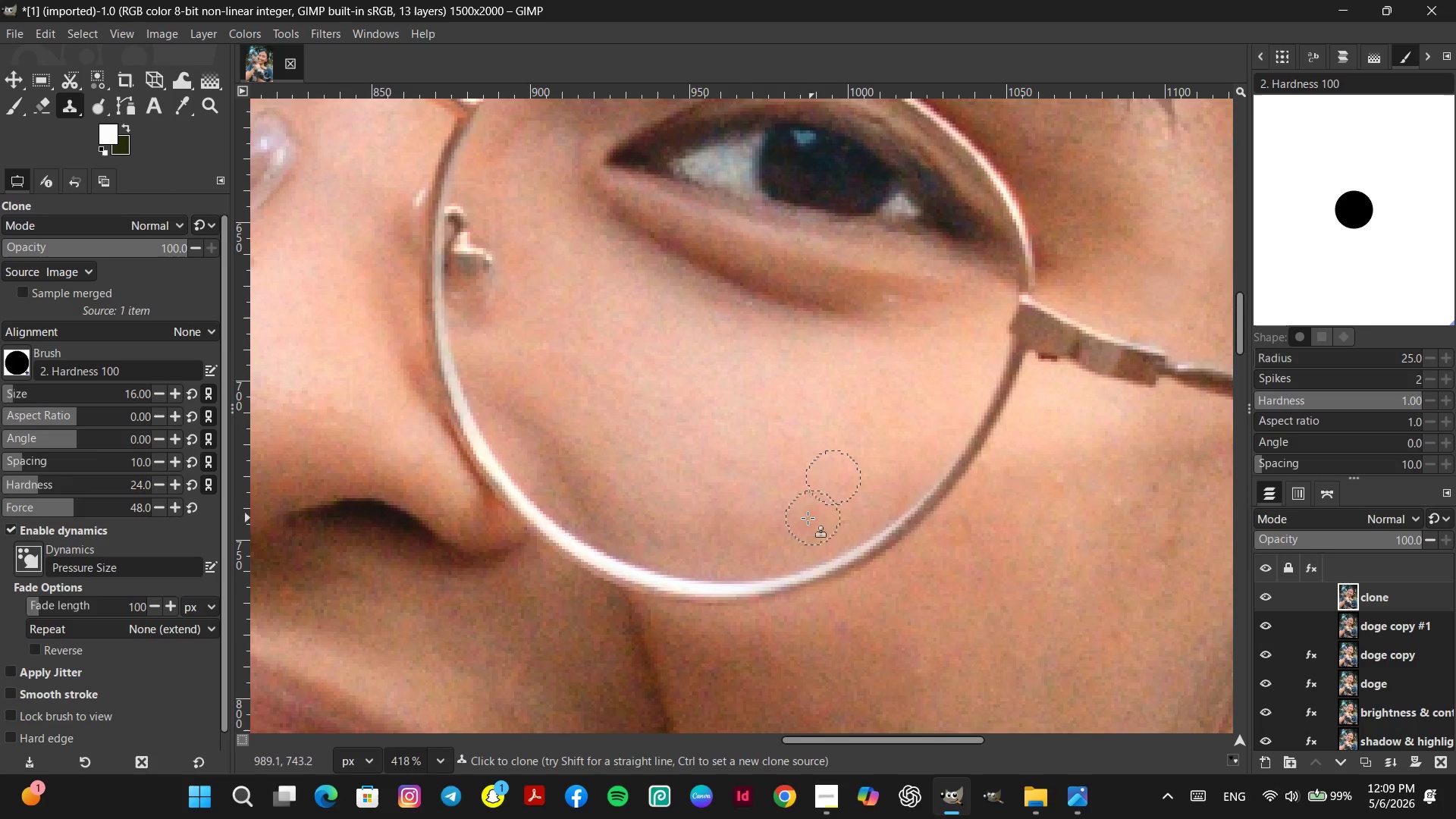 
double_click([803, 517])
 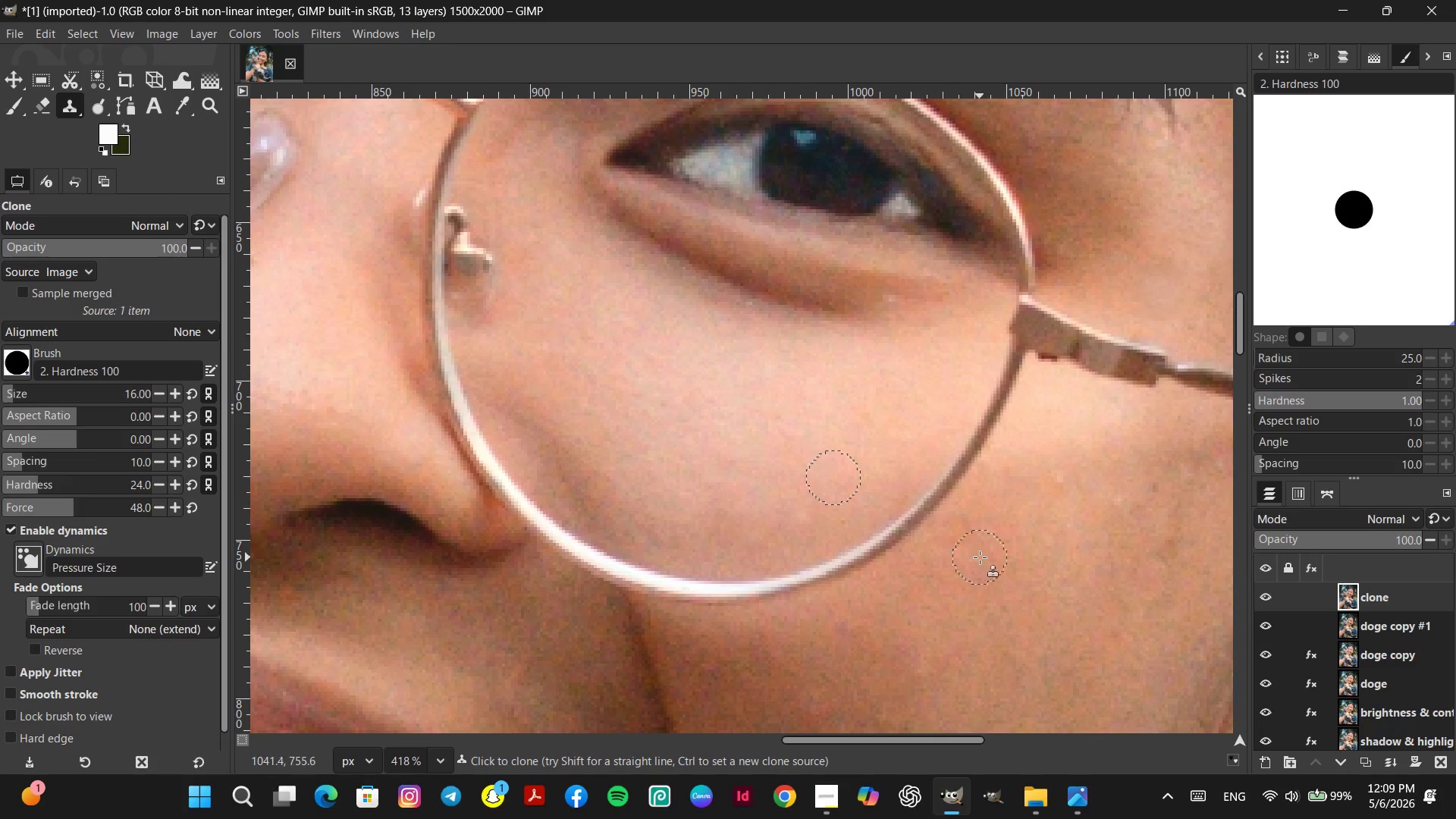 
hold_key(key=ControlLeft, duration=0.59)
 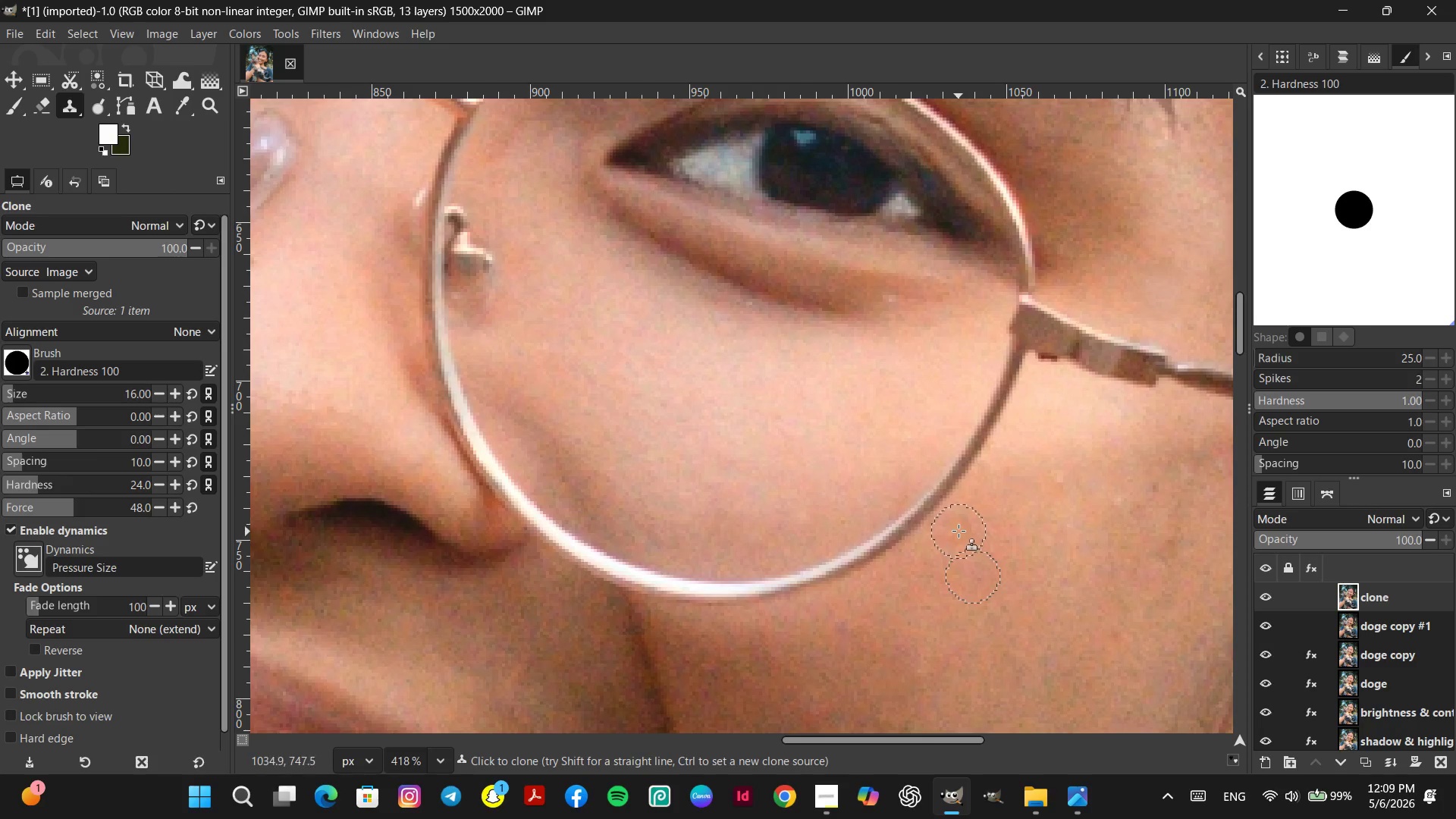 
left_click([958, 531])
 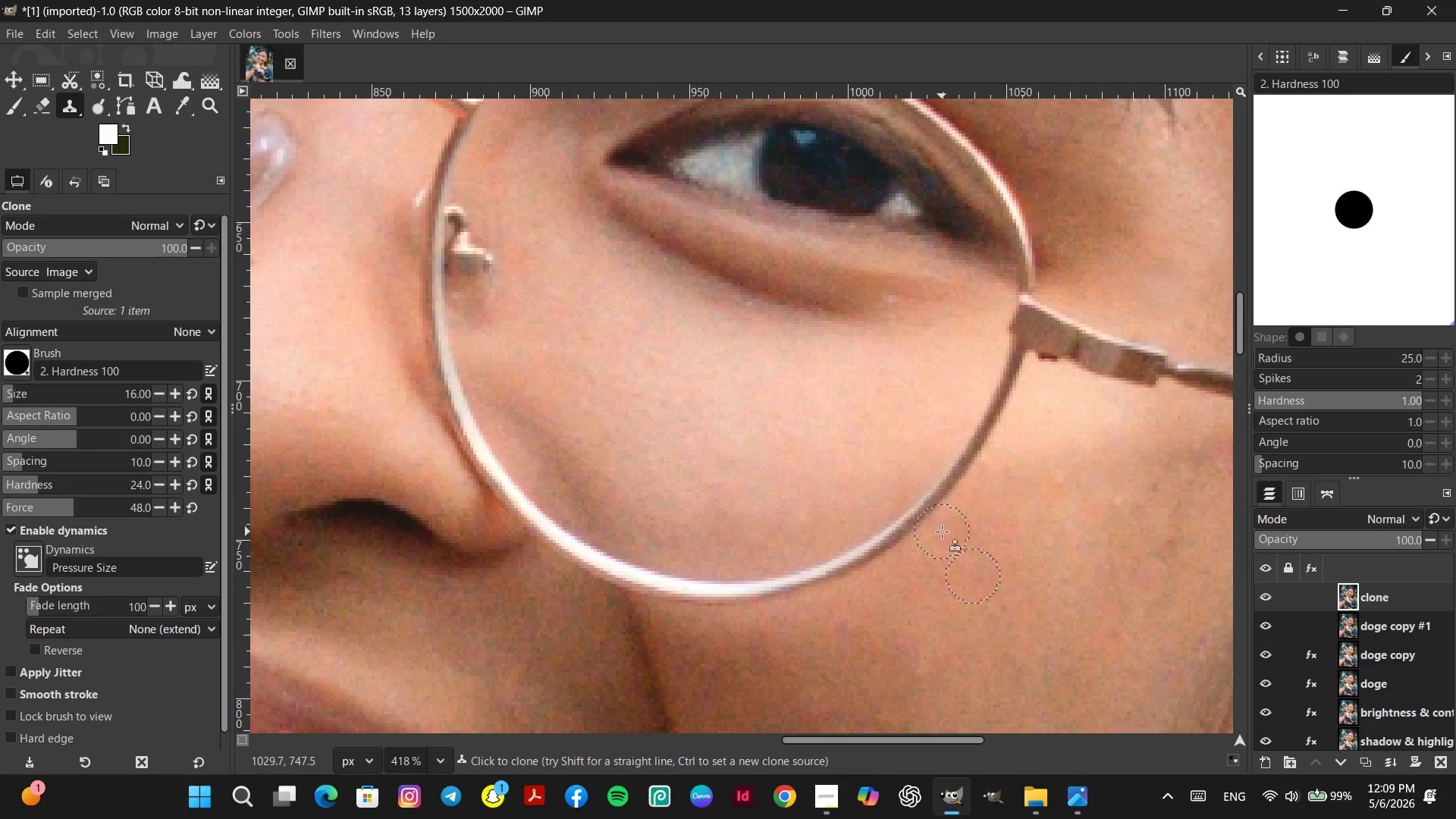 
hold_key(key=ControlLeft, duration=0.52)
 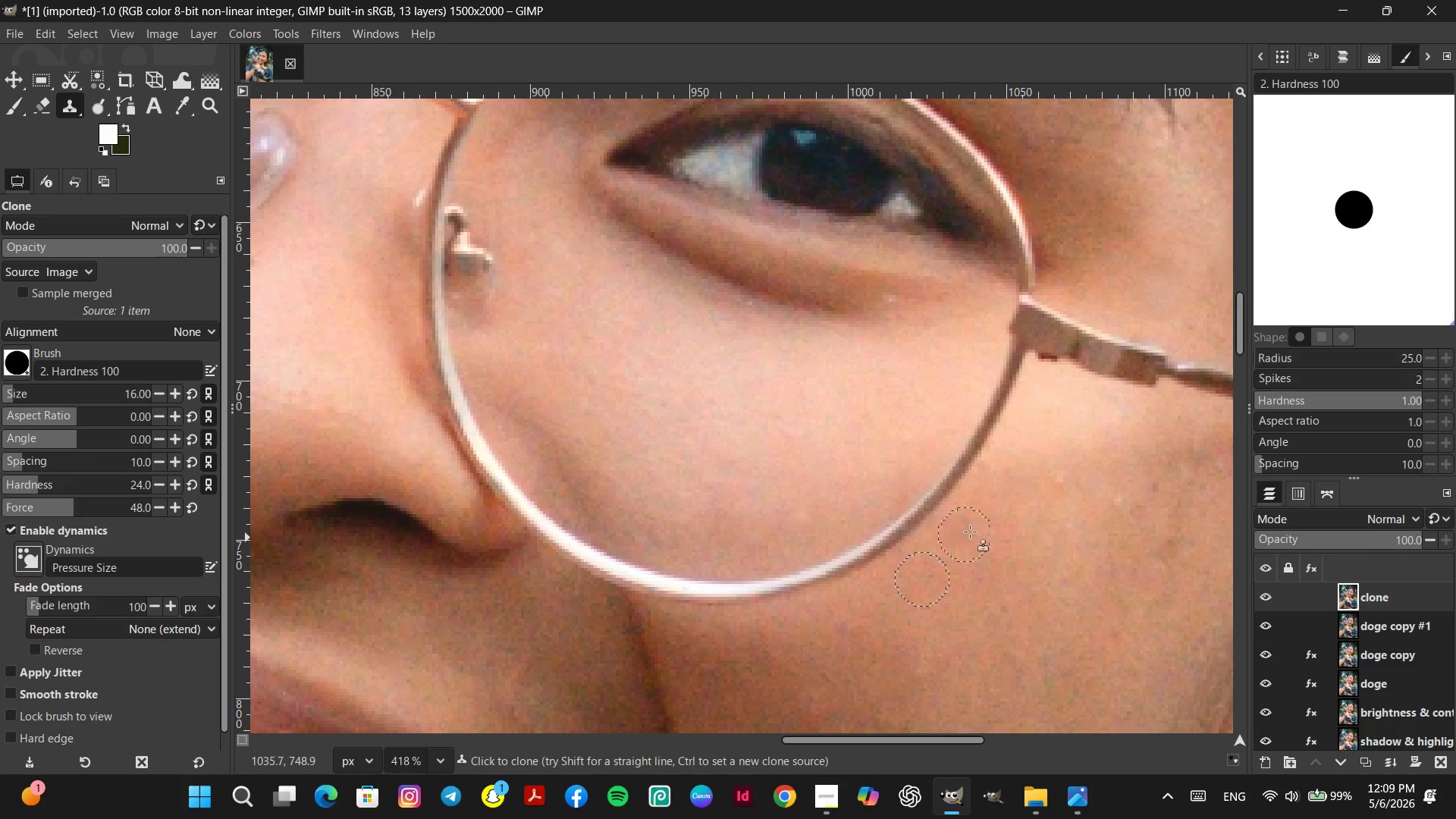 
hold_key(key=ControlLeft, duration=0.86)
left_click([978, 492])
 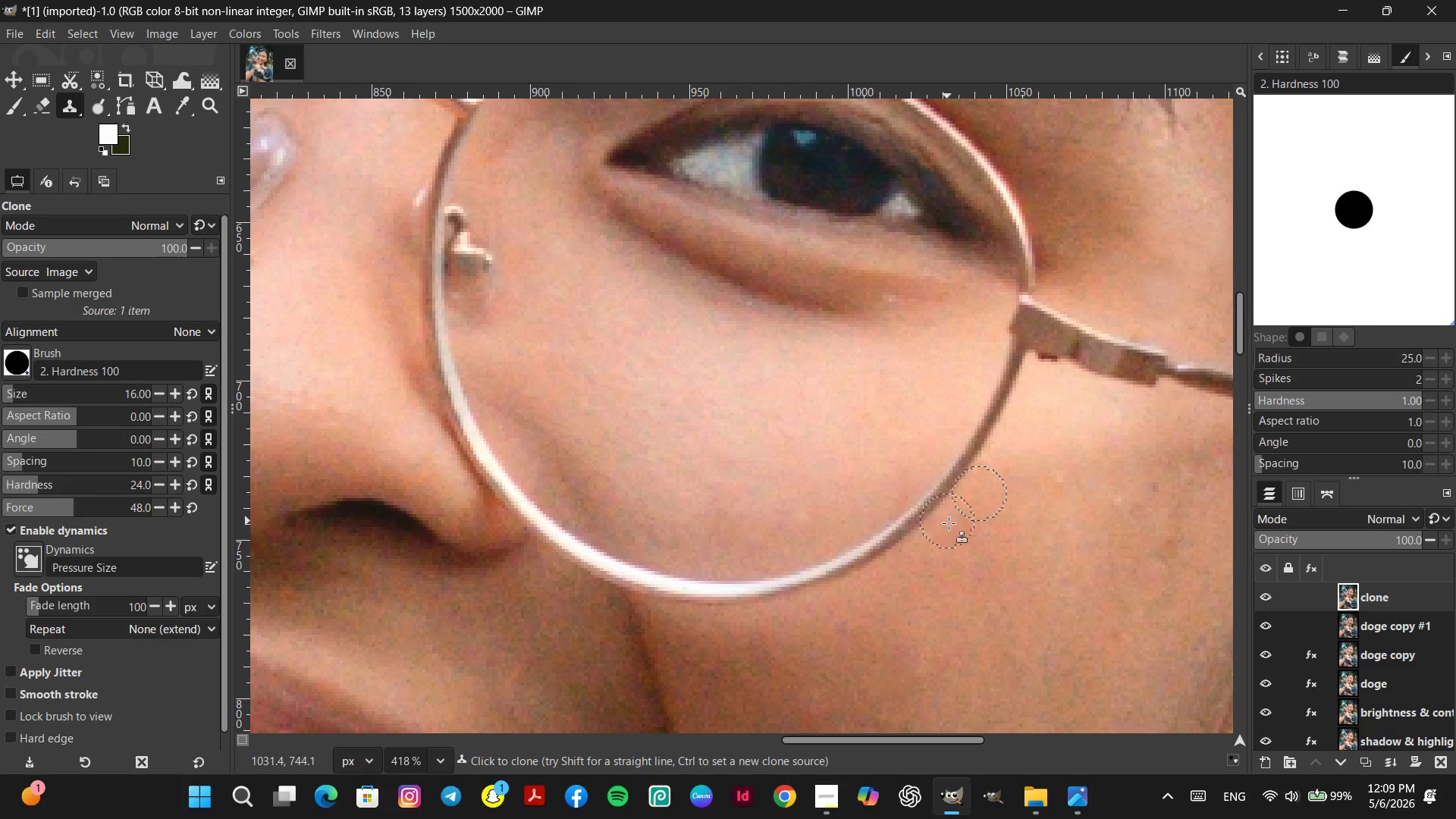 
double_click([954, 529])
 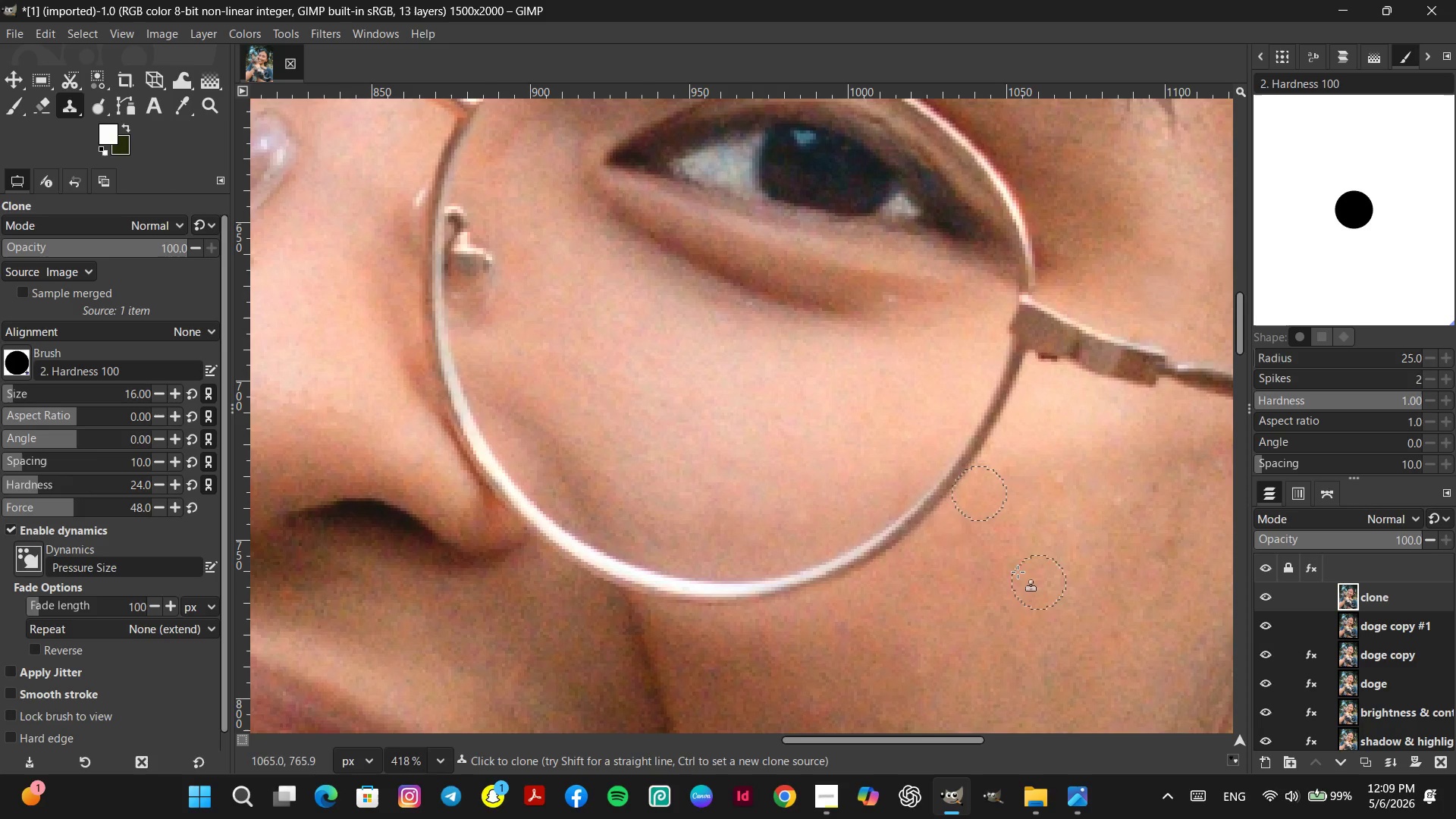 
hold_key(key=ControlLeft, duration=0.78)
 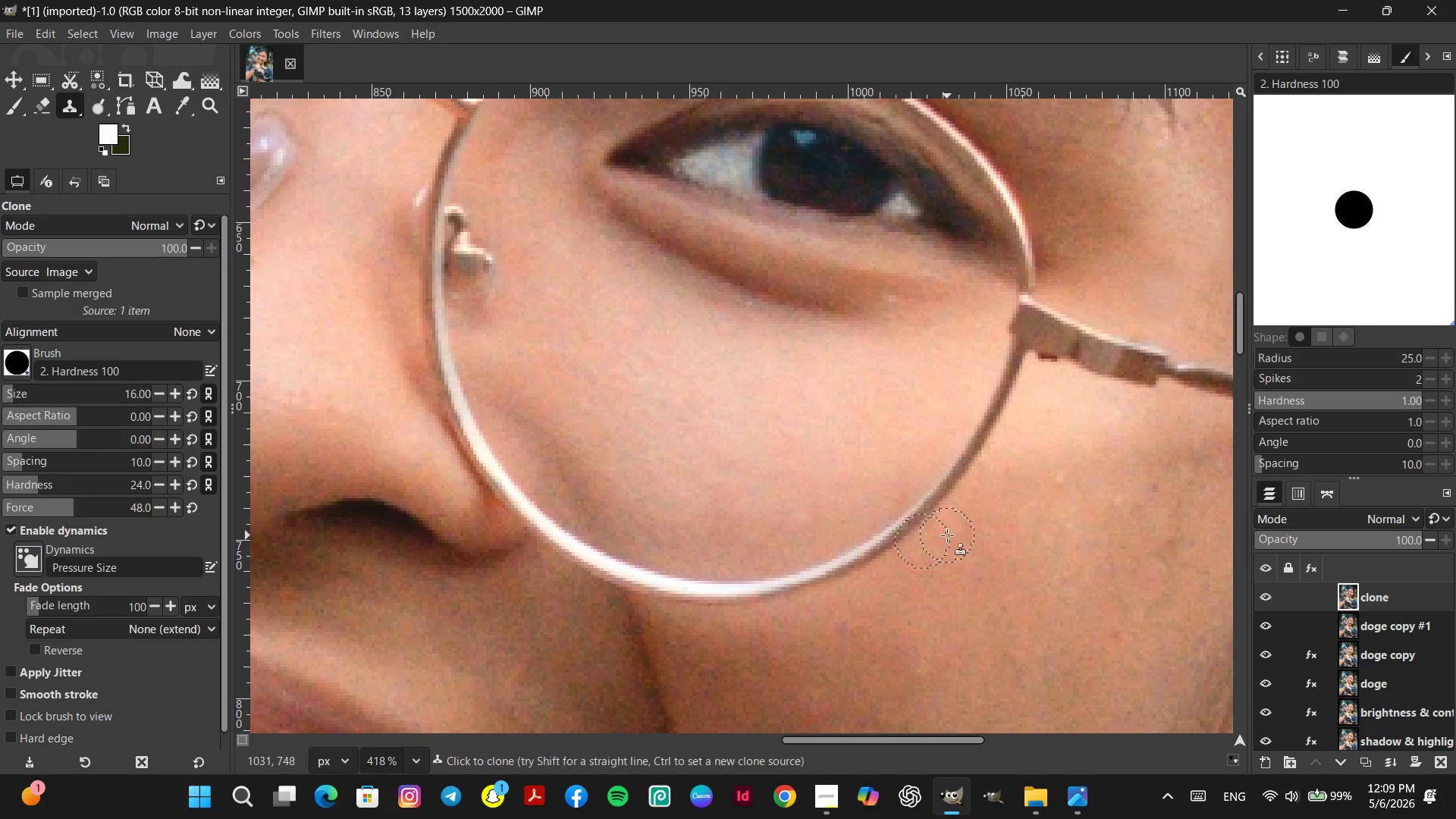 
double_click([948, 535])
 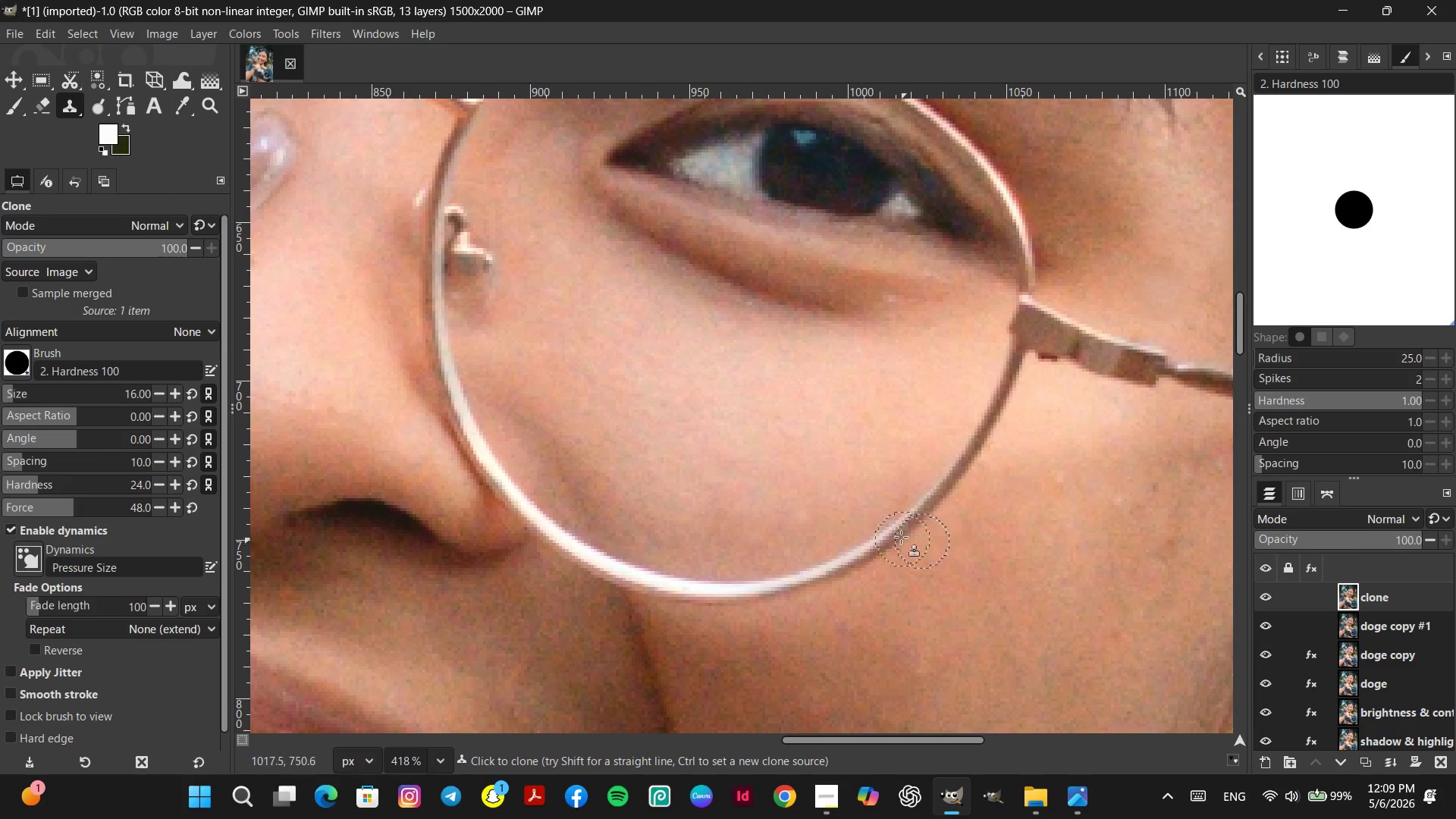 
hold_key(key=ControlLeft, duration=1.53)
scroll: coordinate [928, 546], scroll_direction: up, amount: 16.0
 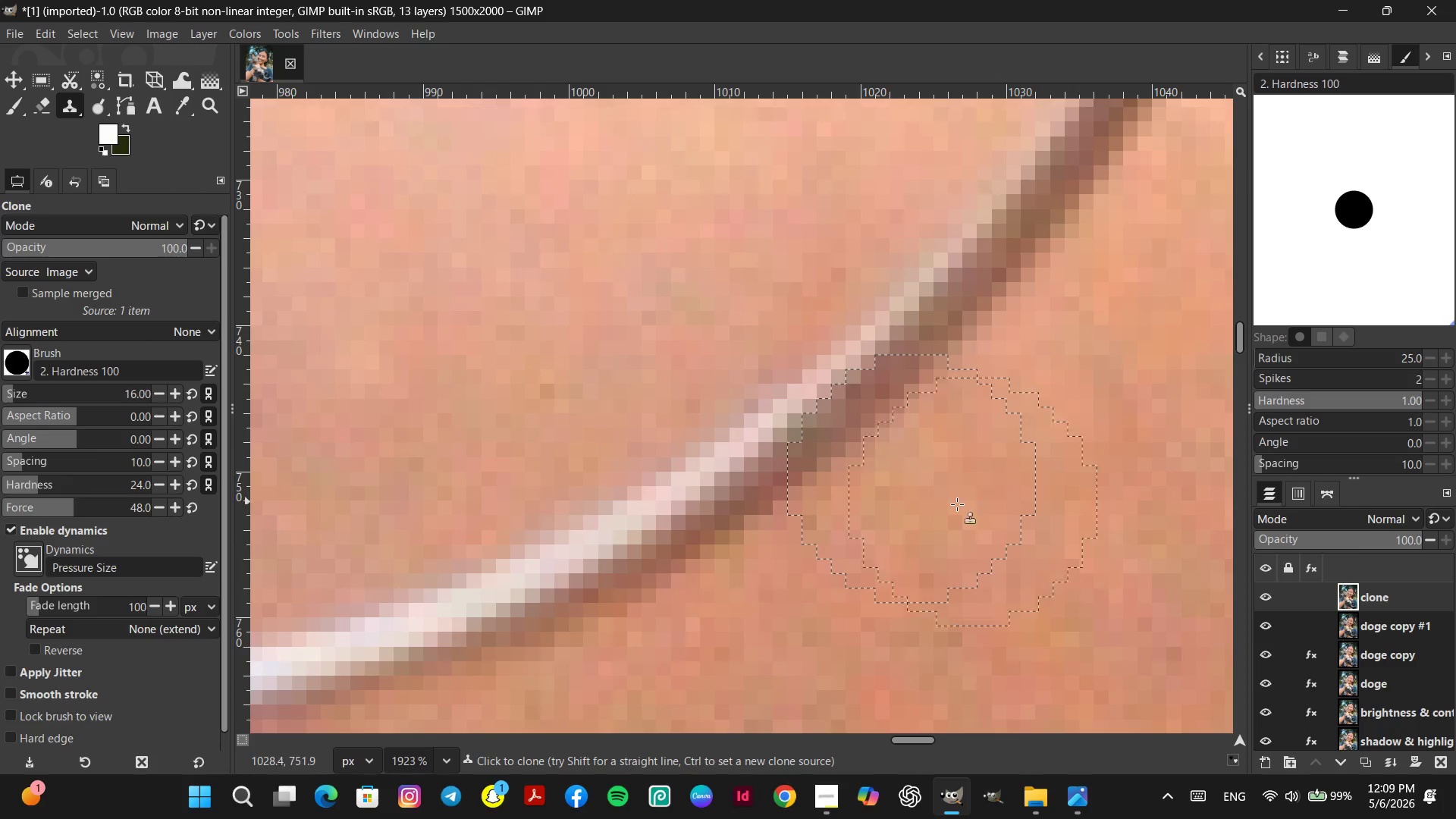 
hold_key(key=ControlLeft, duration=0.41)
left_click_drag(start_coordinate=[924, 496], to_coordinate=[929, 492])
 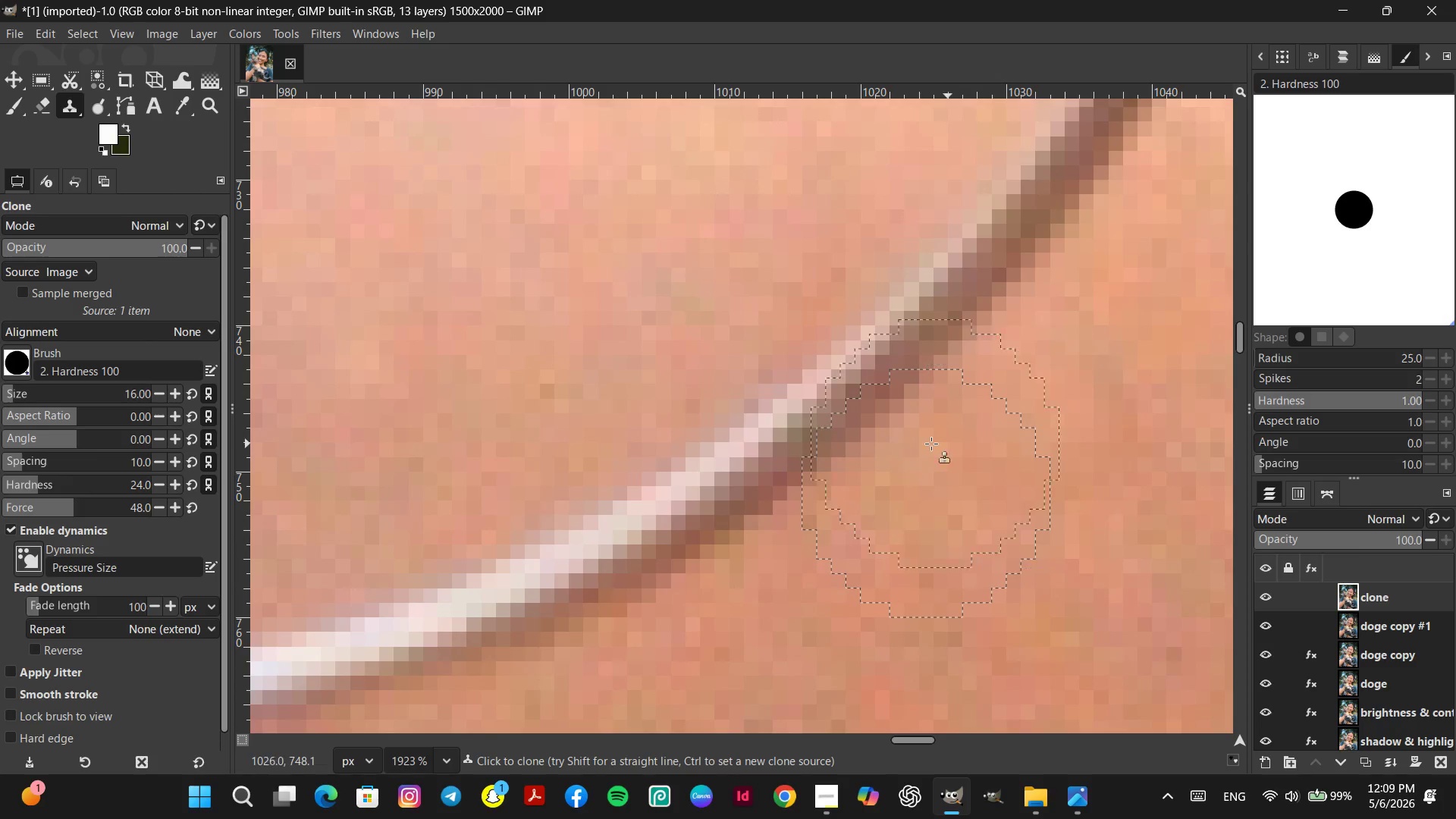 
hold_key(key=ControlLeft, duration=0.55)
left_click([916, 453])
 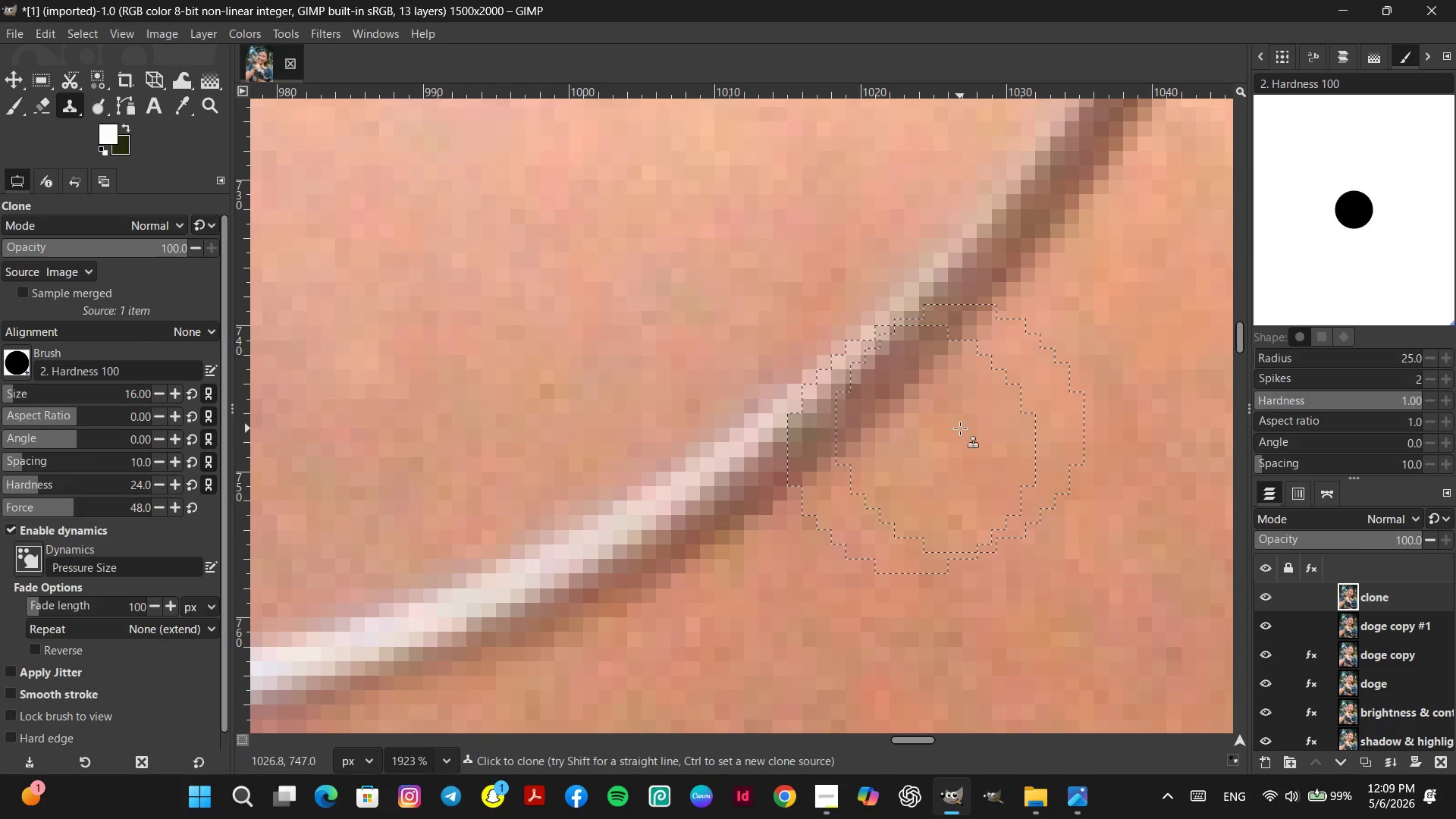 
double_click([960, 428])
 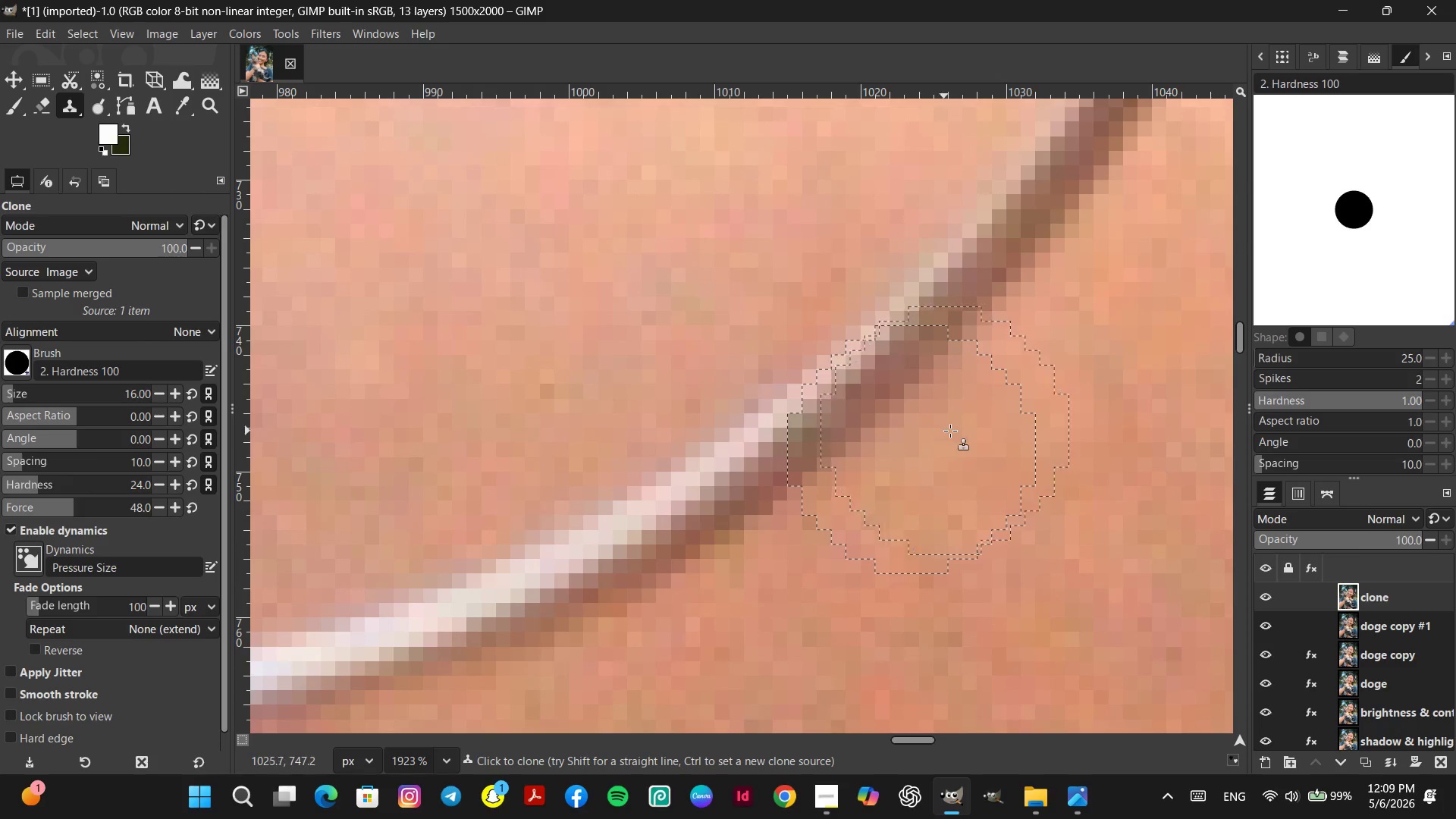 
hold_key(key=ControlLeft, duration=1.03)
double_click([1014, 394])
 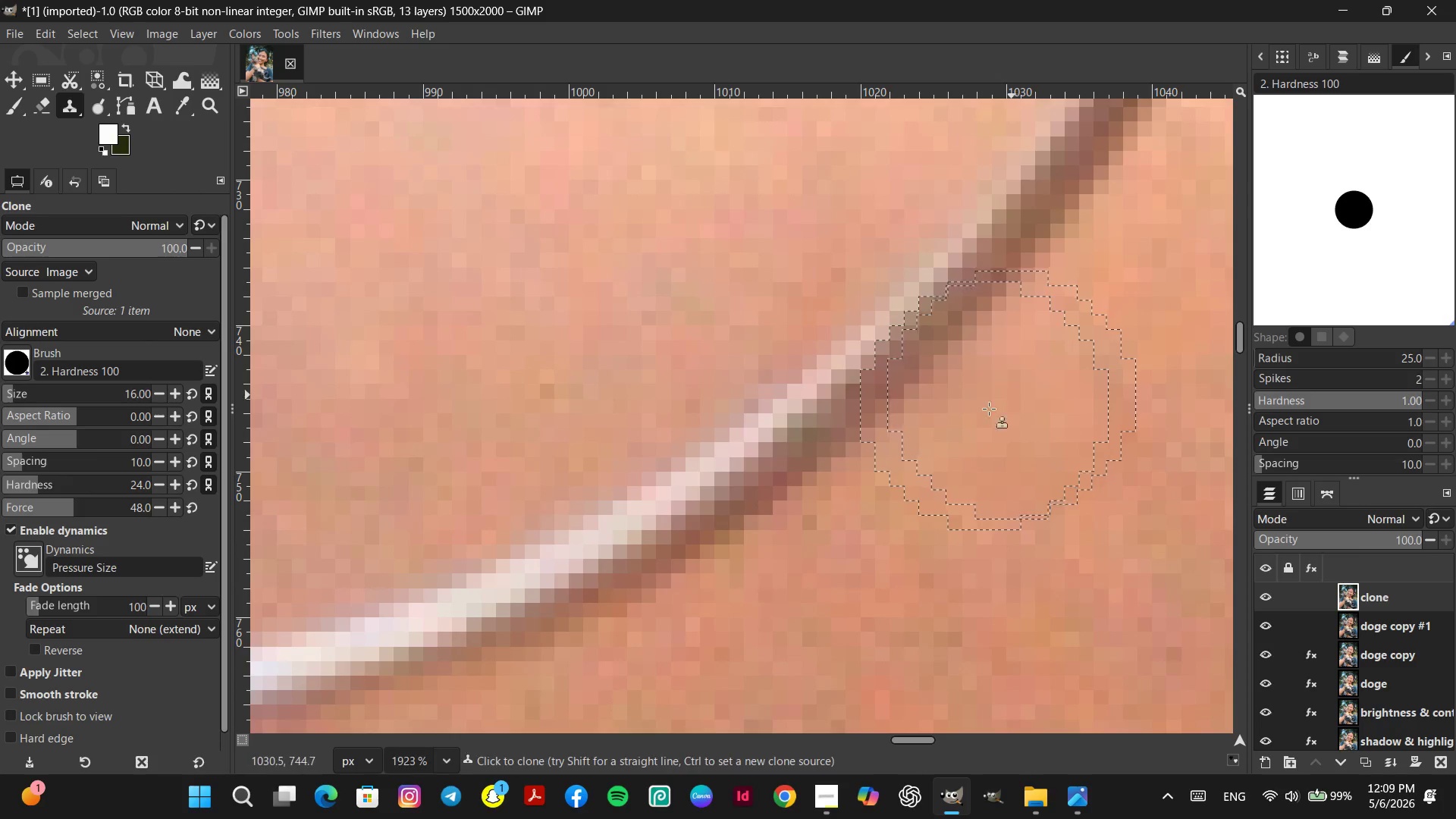 
hold_key(key=ControlLeft, duration=0.44)
left_click([938, 432])
 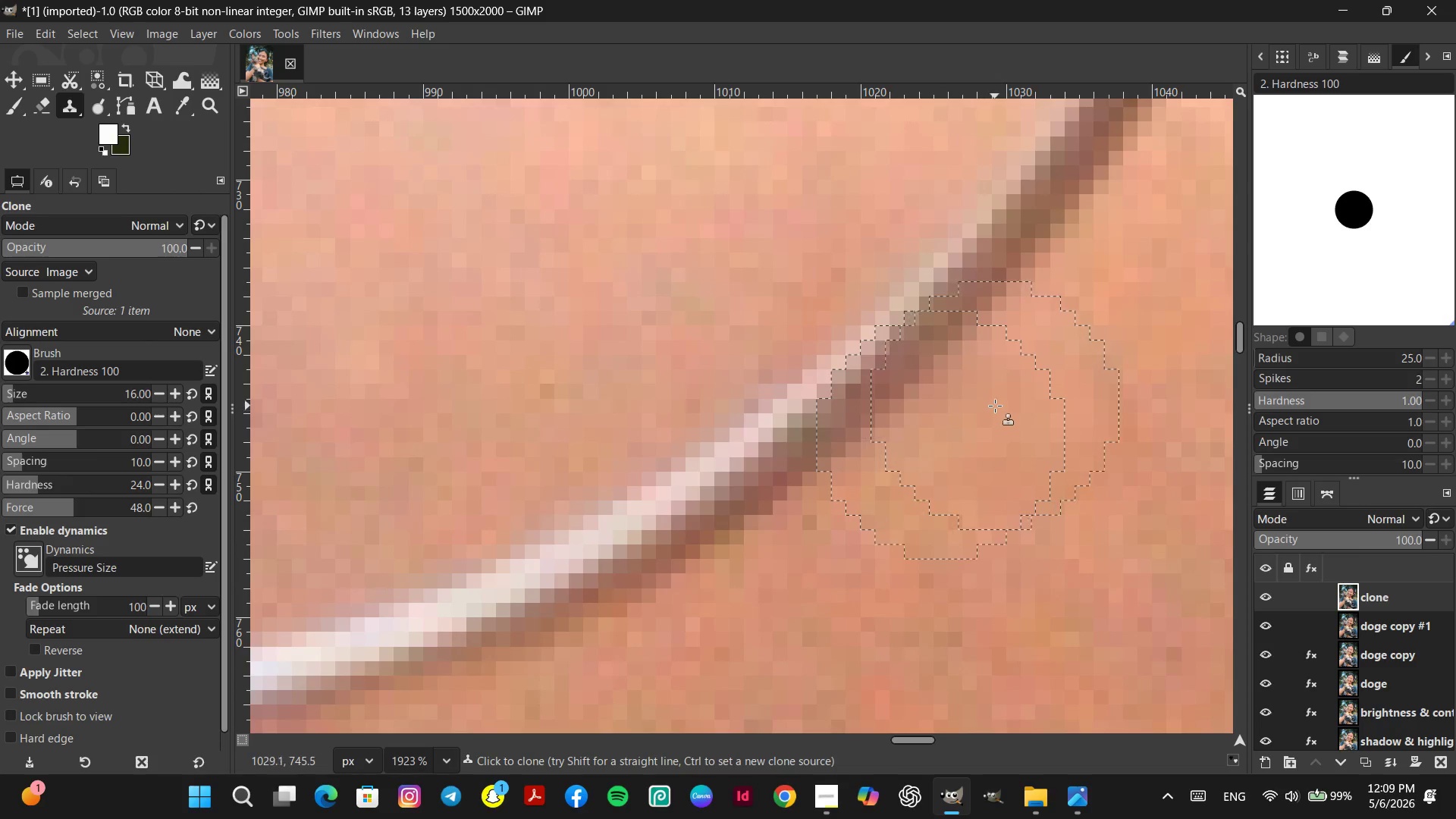 
double_click([995, 406])
 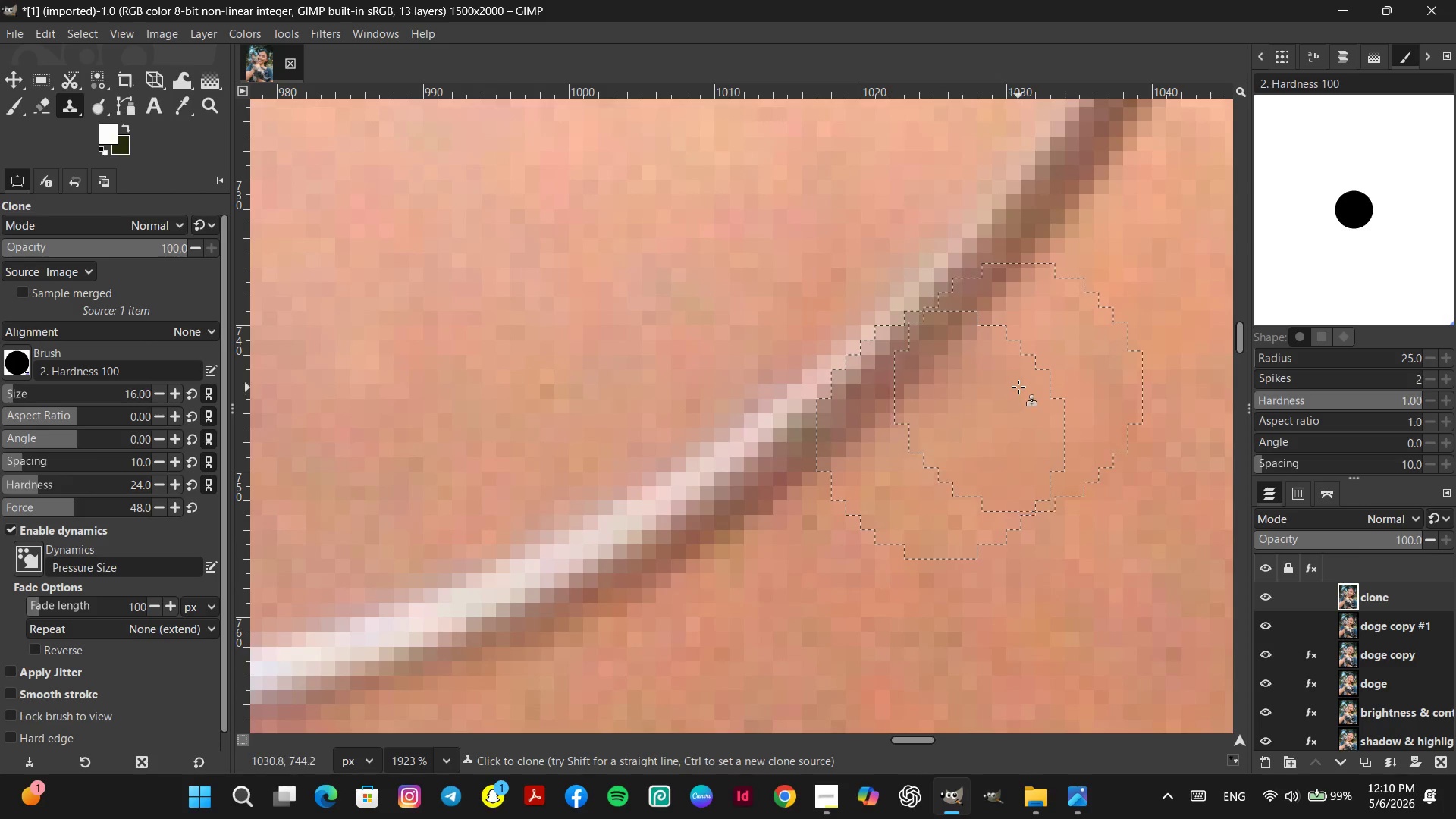 
triple_click([1018, 387])
 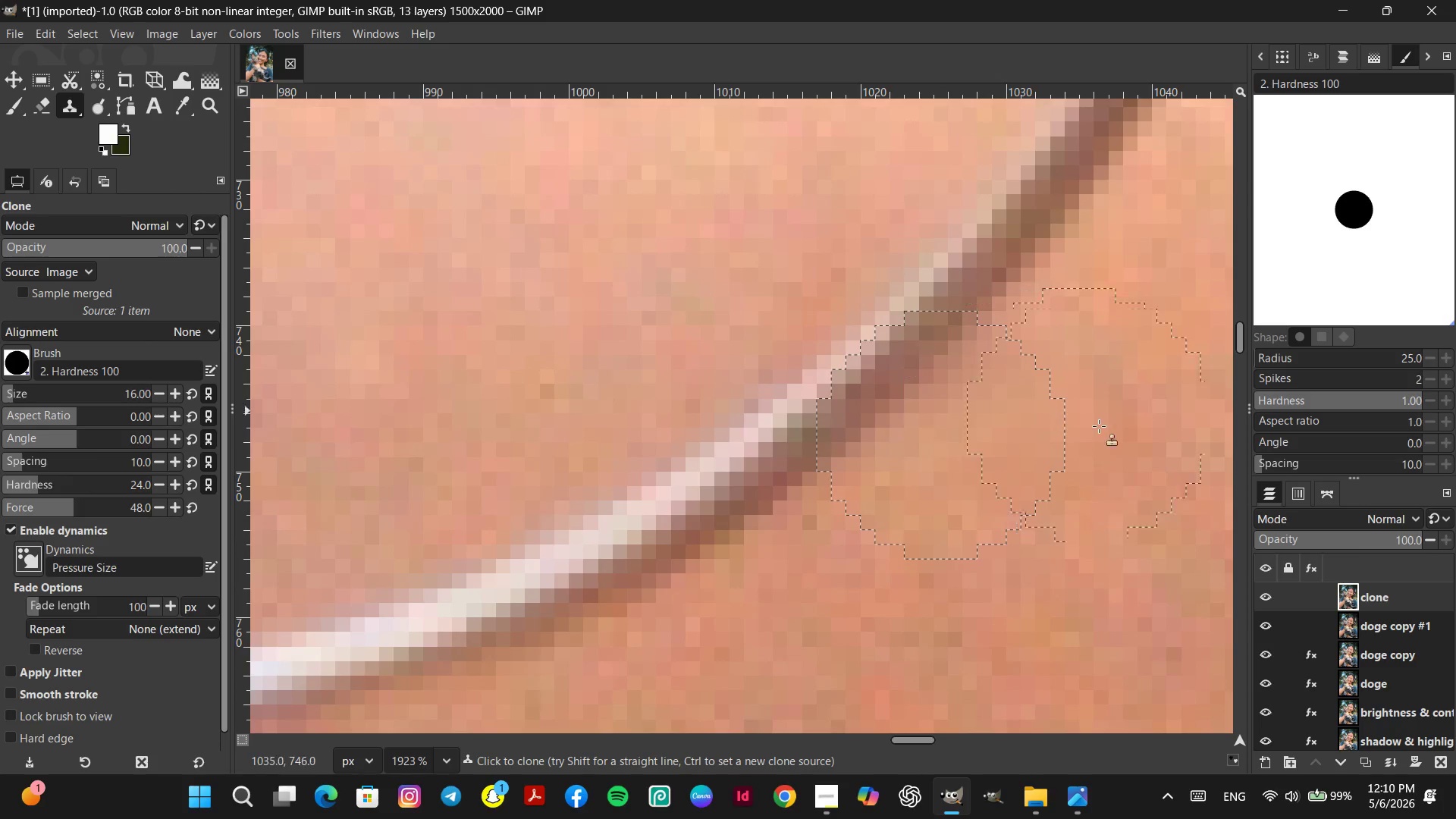 
hold_key(key=ControlLeft, duration=0.5)
 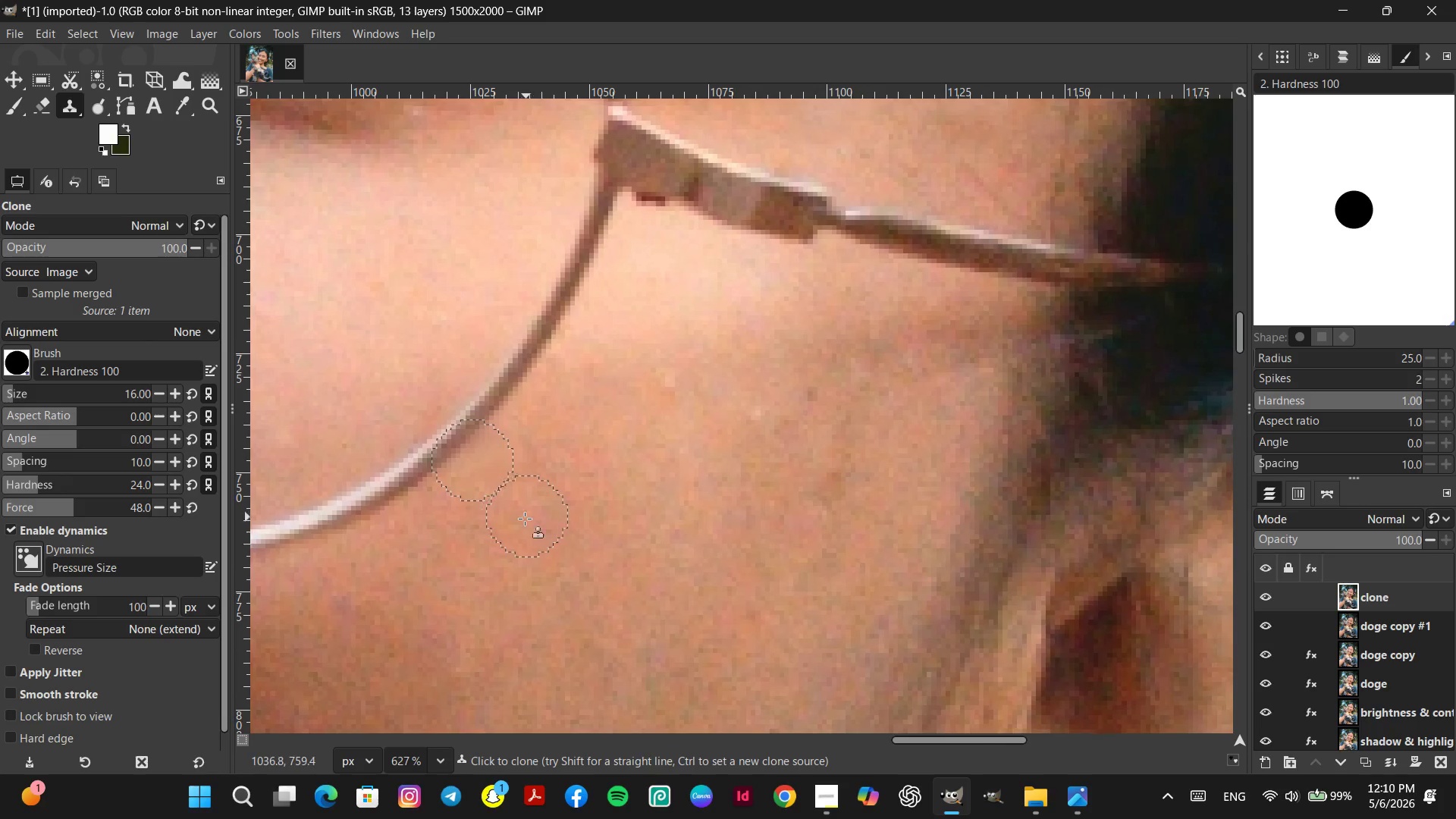 
hold_key(key=Space, duration=0.31)
 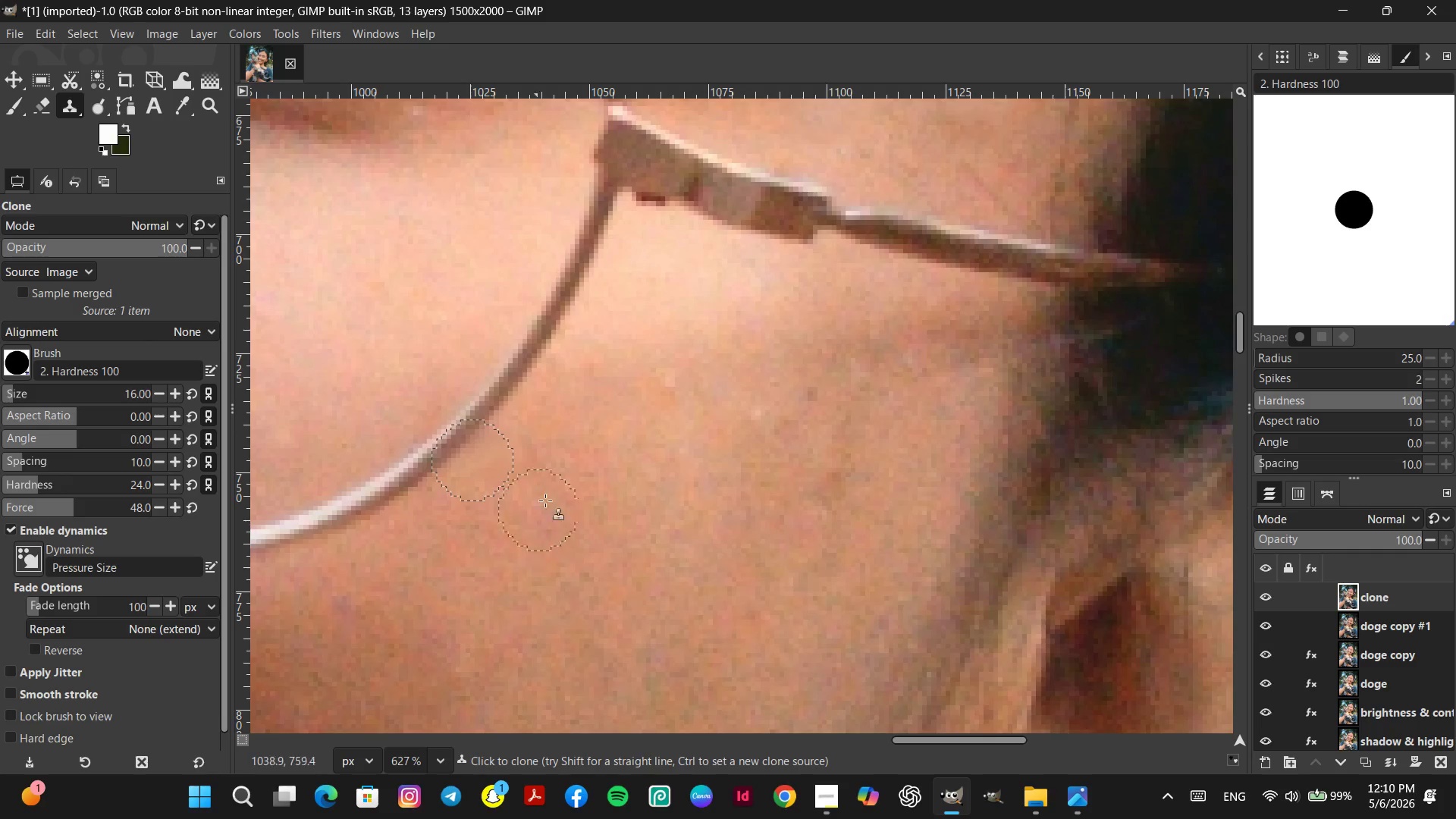 
scroll: coordinate [1055, 563], scroll_direction: down, amount: 12.0
 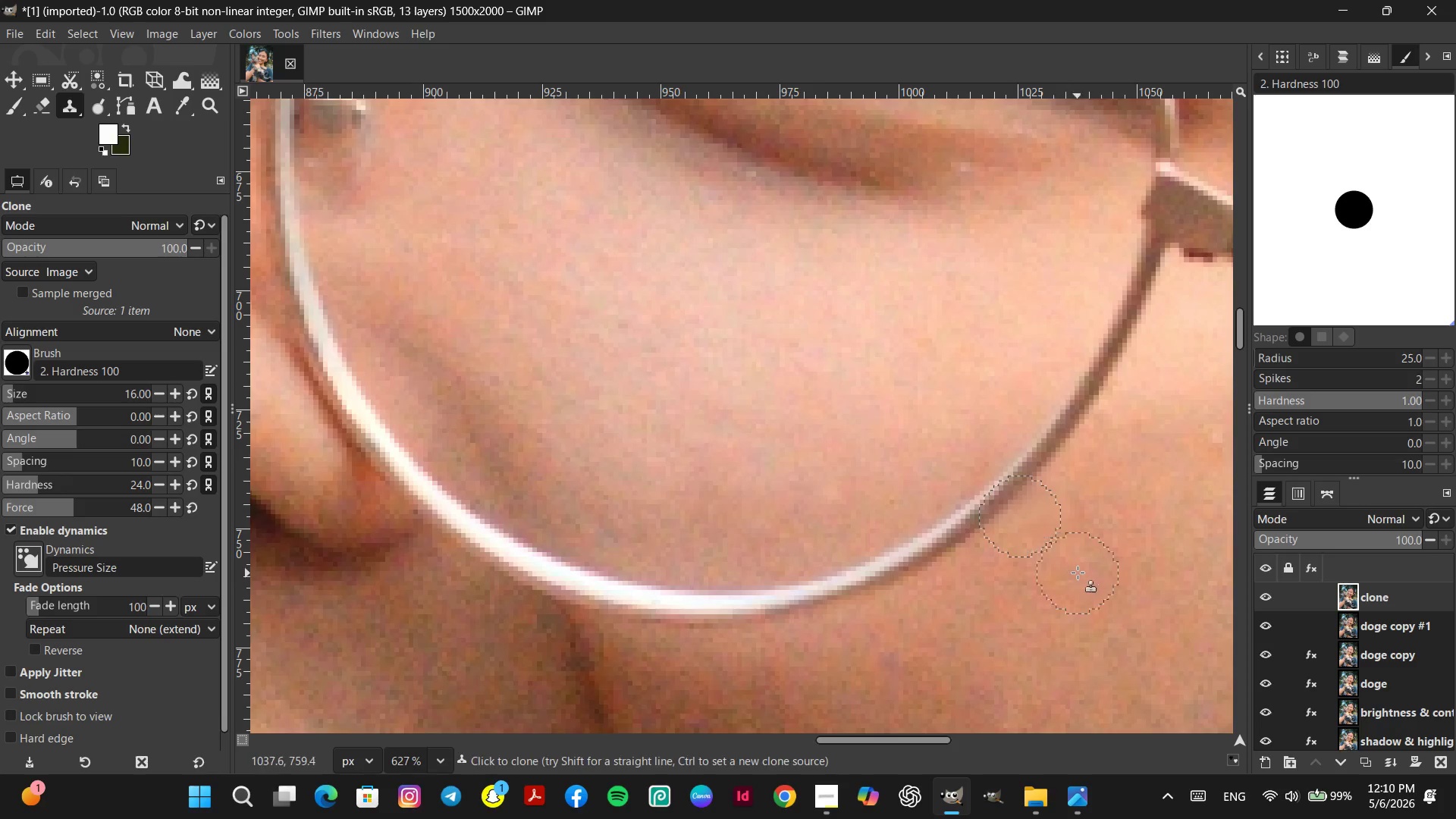 
hold_key(key=ControlLeft, duration=1.2)
left_click([642, 428])
 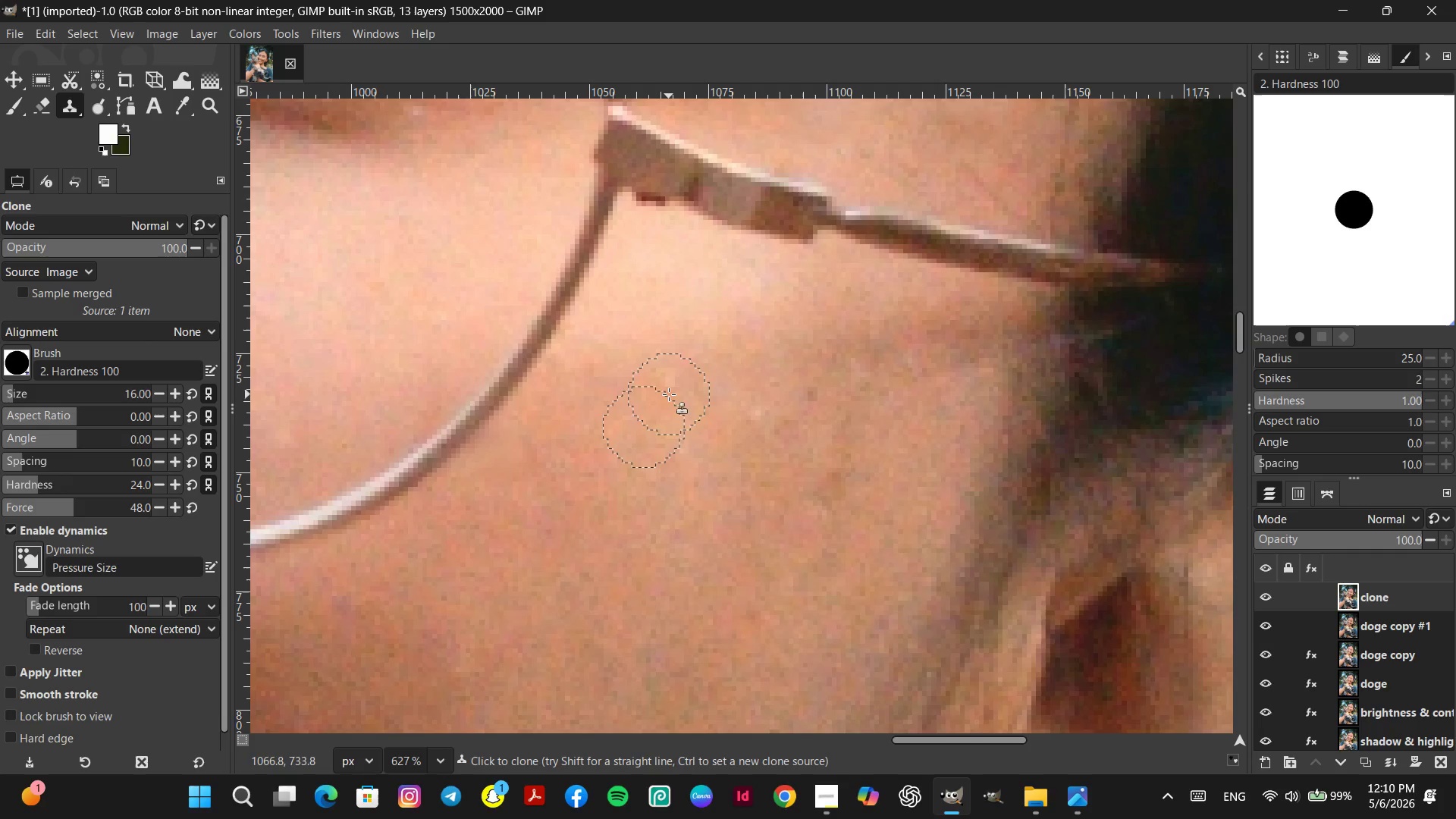 
left_click([668, 392])
 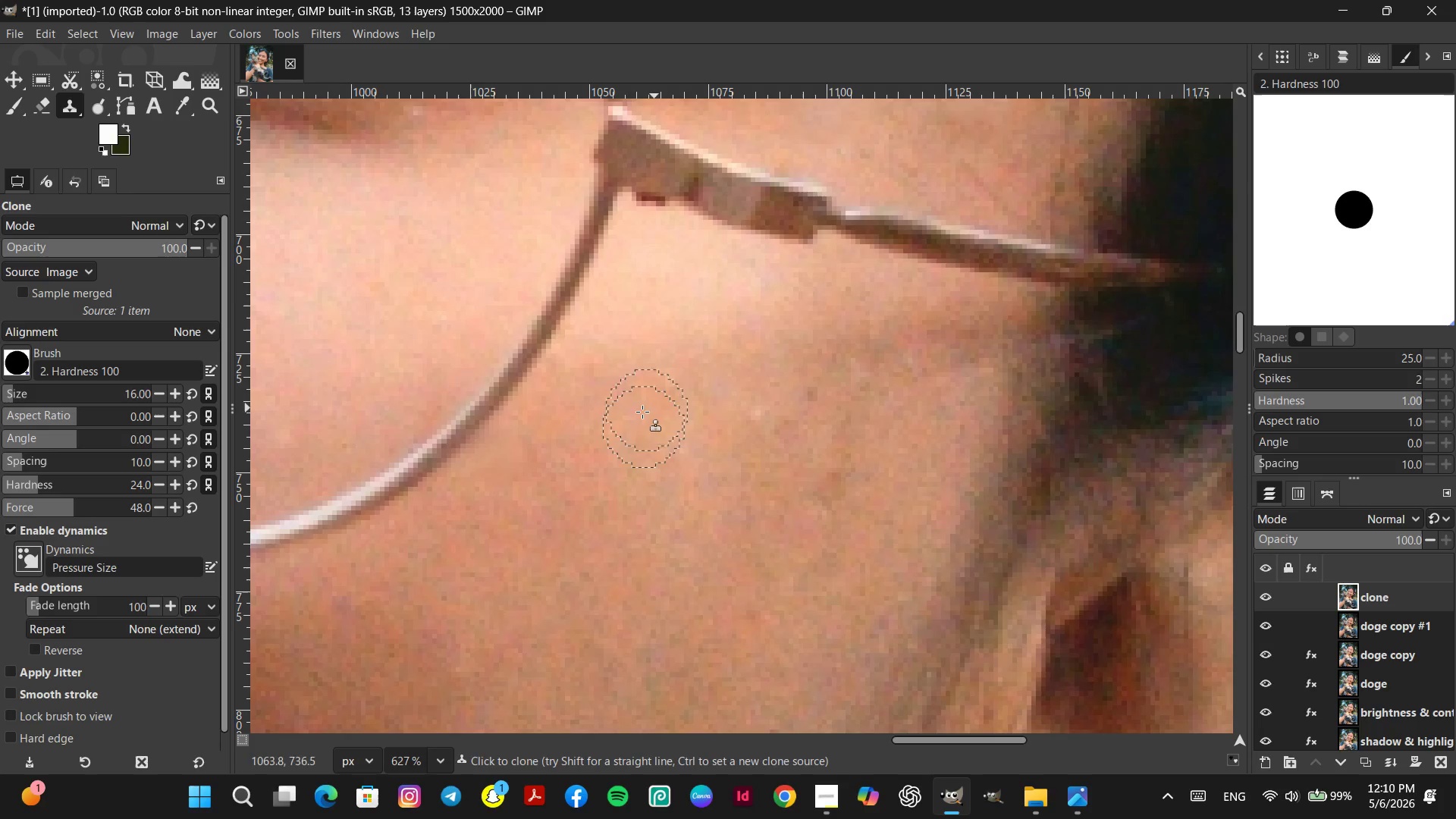 
hold_key(key=ControlLeft, duration=0.88)
 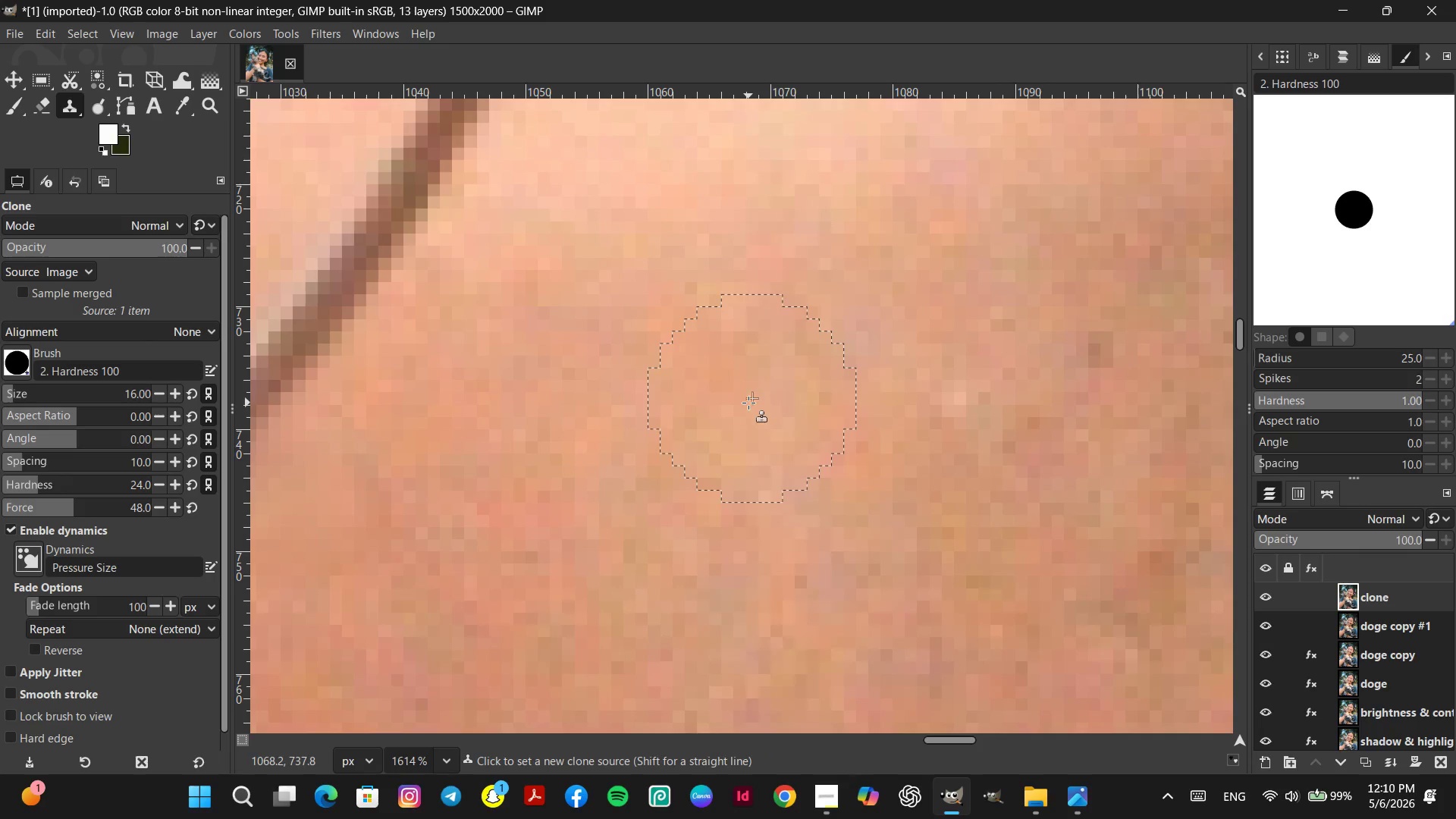 
hold_key(key=ControlLeft, duration=0.44)
 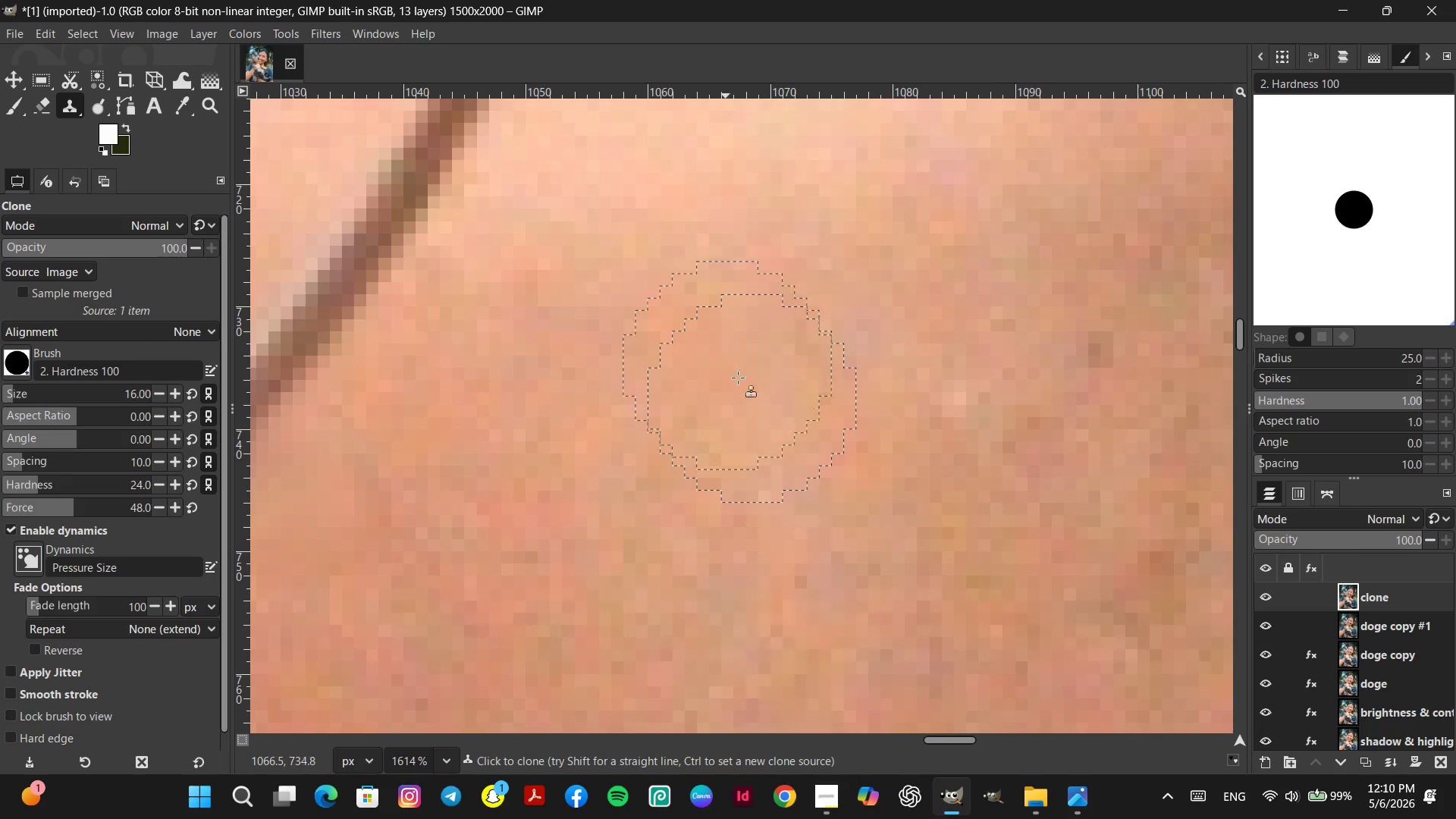 
scroll: coordinate [642, 406], scroll_direction: up, amount: 10.0
 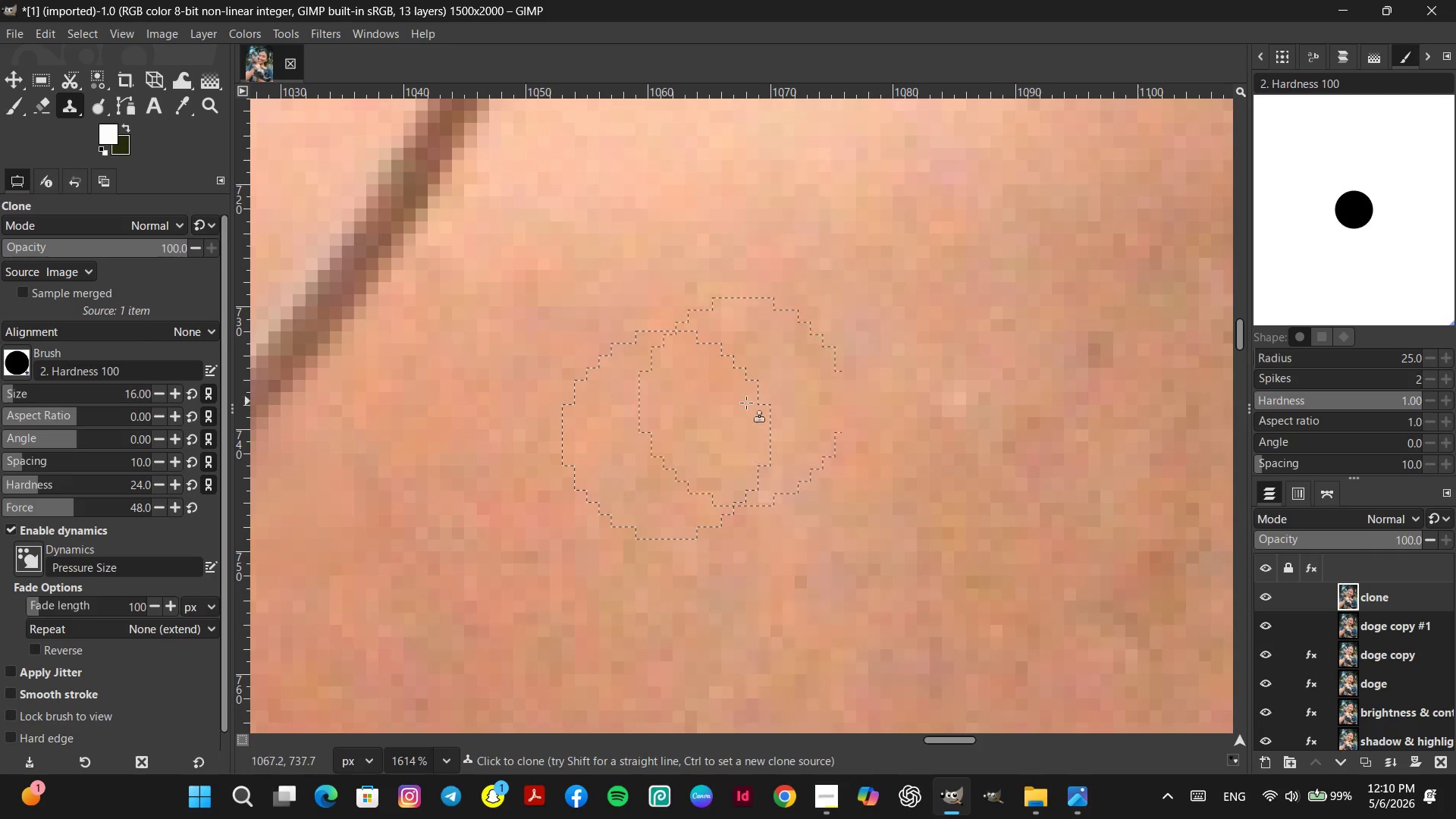 
left_click([748, 403])
 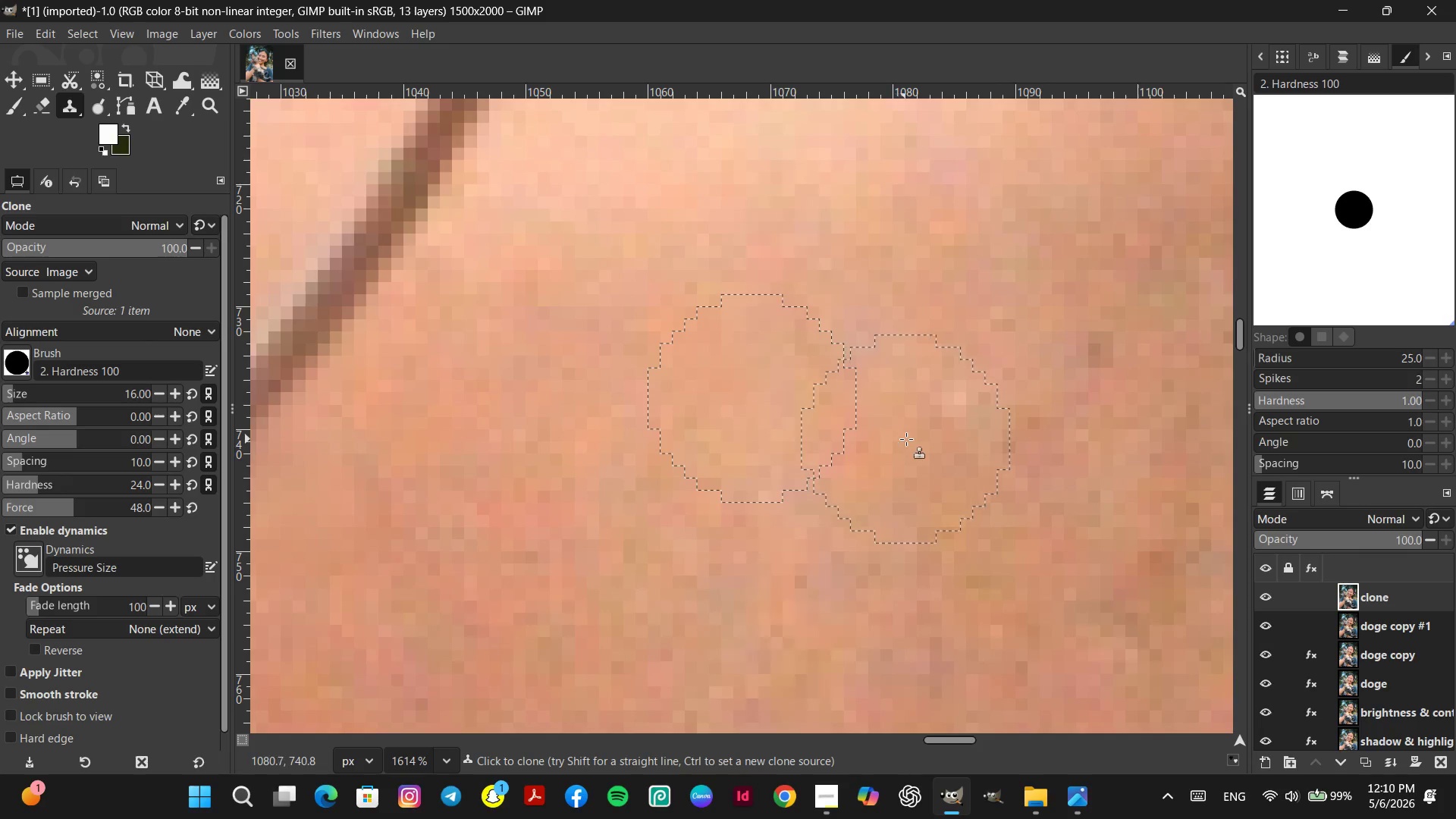 
hold_key(key=ControlLeft, duration=0.42)
left_click([899, 440])
 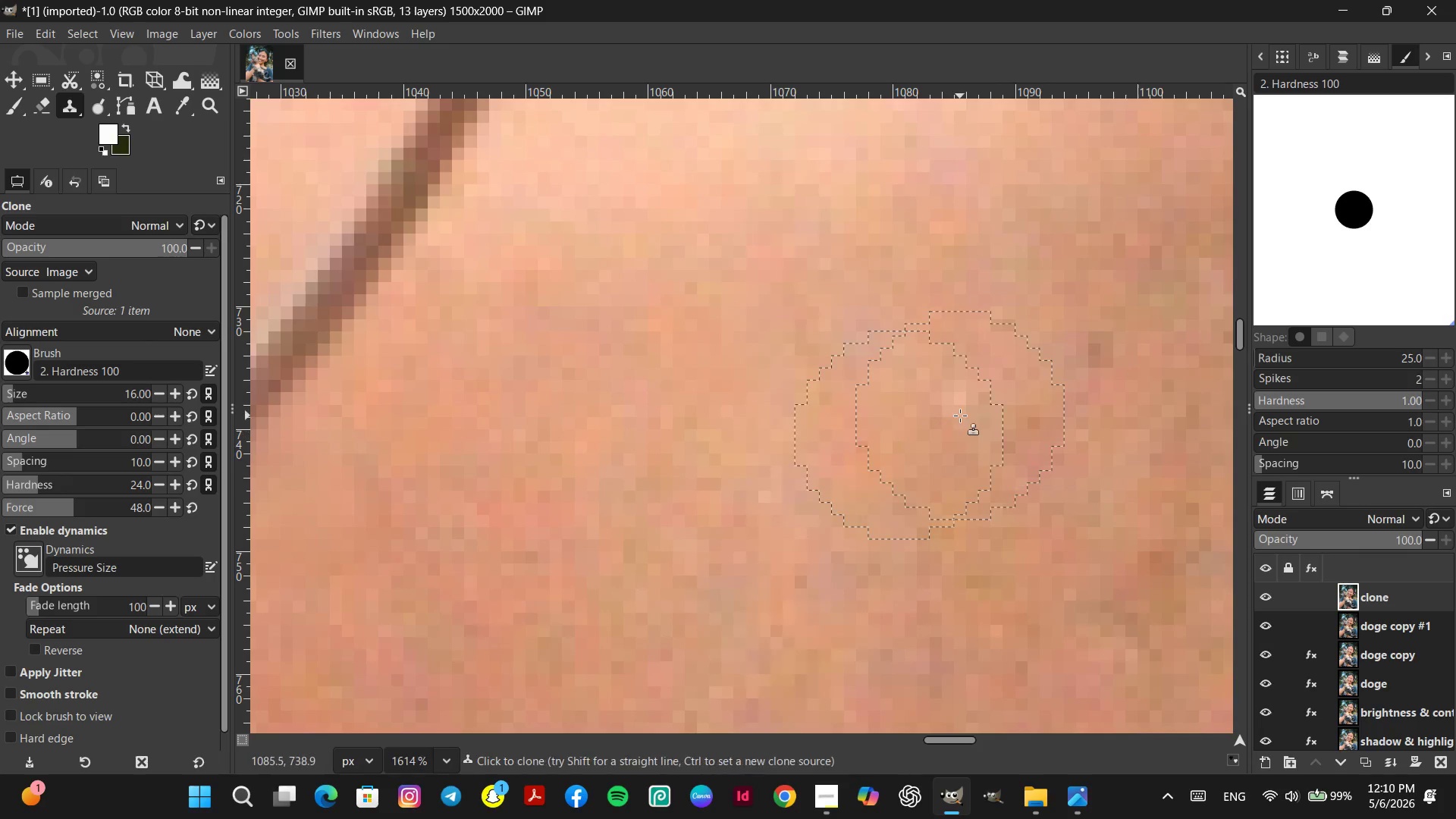 
double_click([960, 416])
 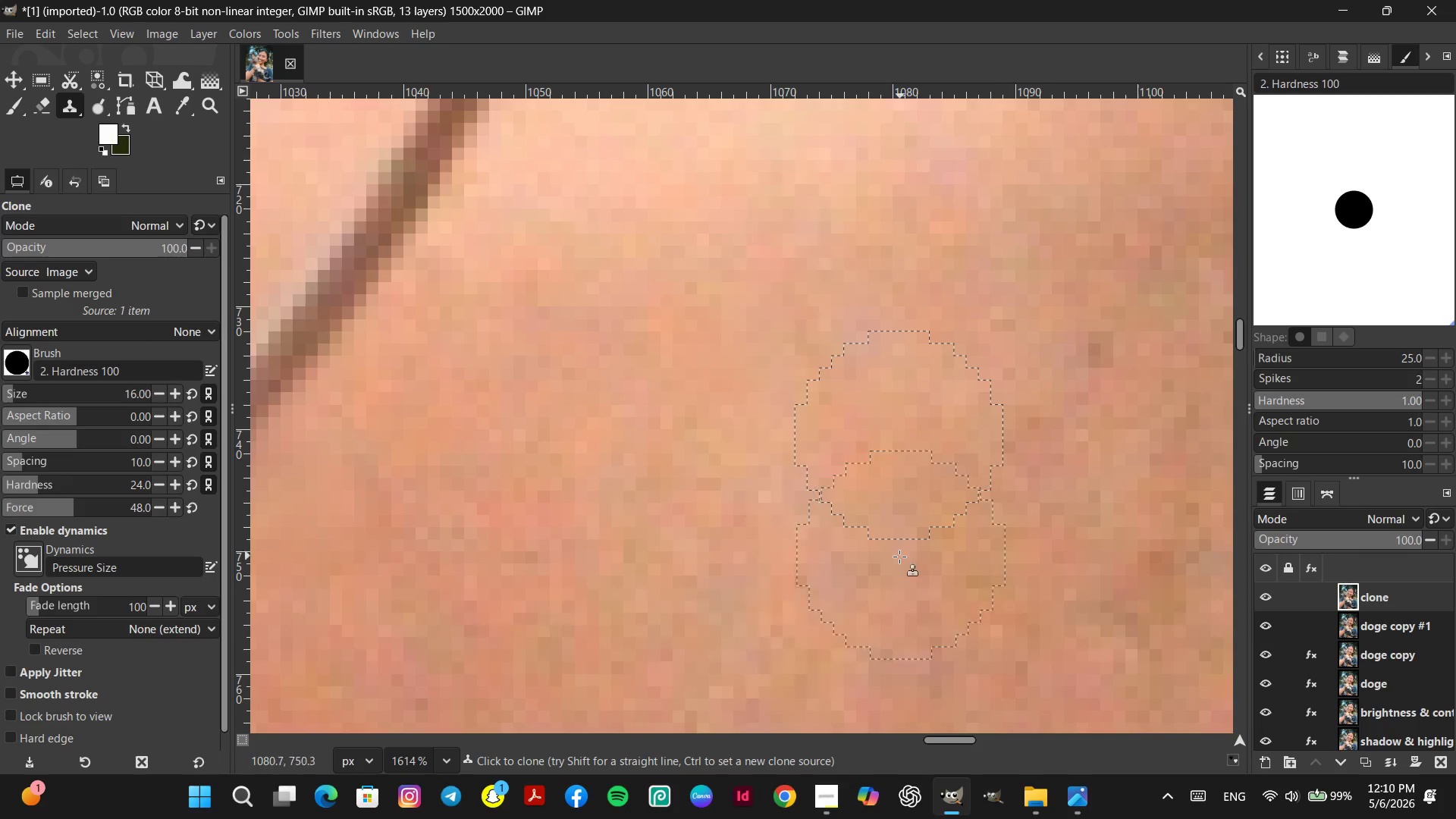 
hold_key(key=ControlLeft, duration=0.53)
left_click([893, 586])
 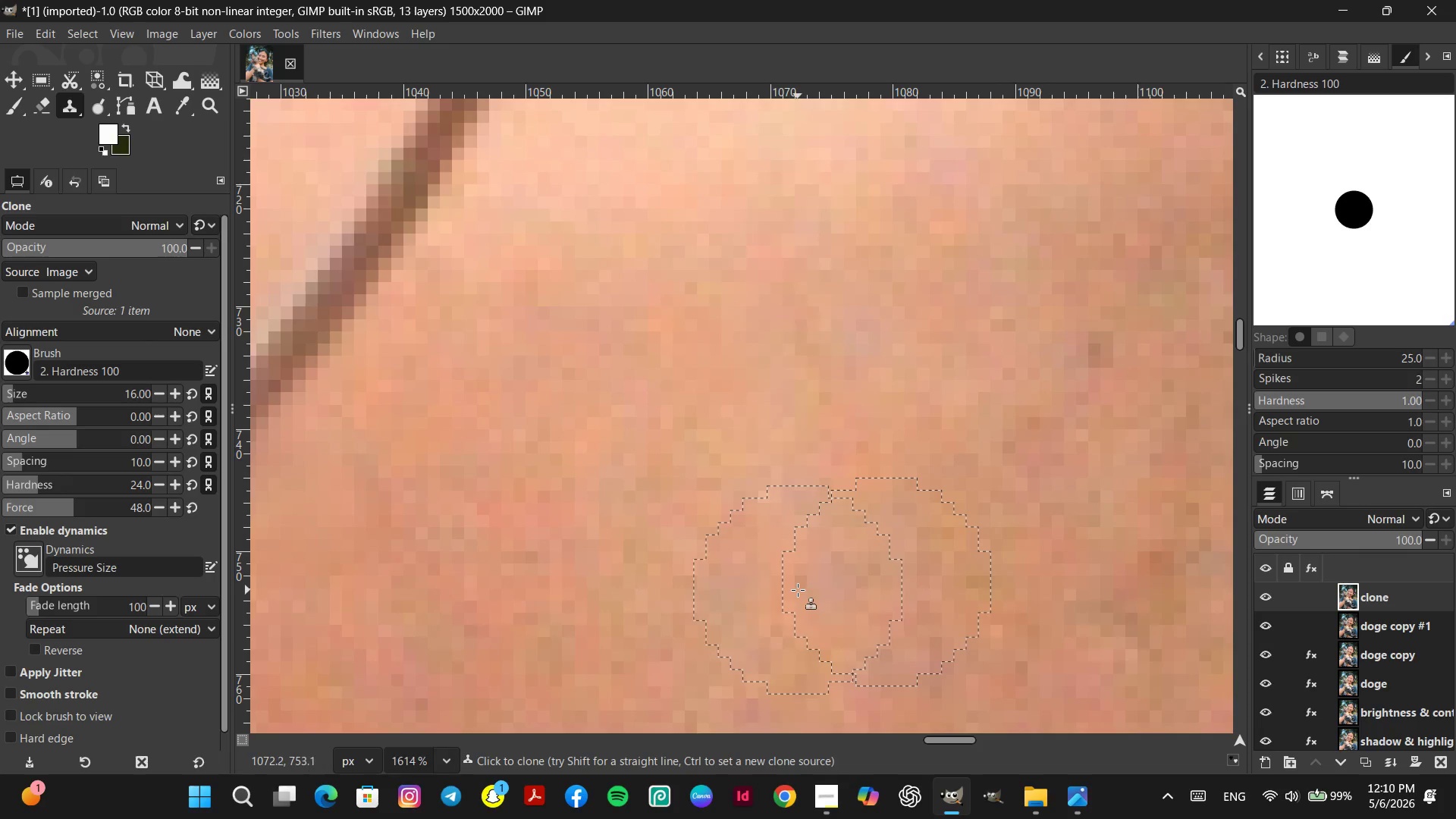 
double_click([798, 590])
 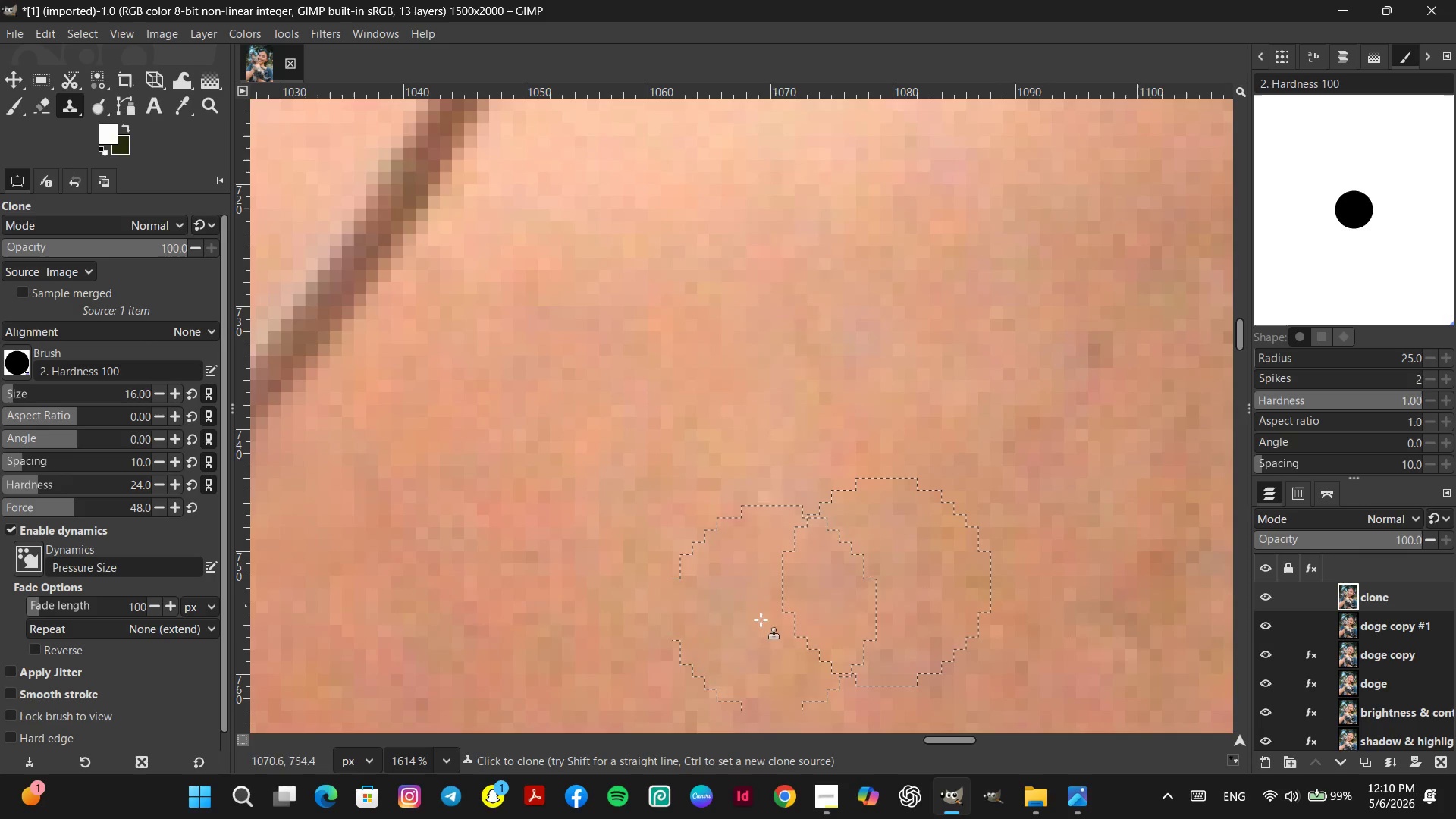 
hold_key(key=ControlLeft, duration=0.41)
 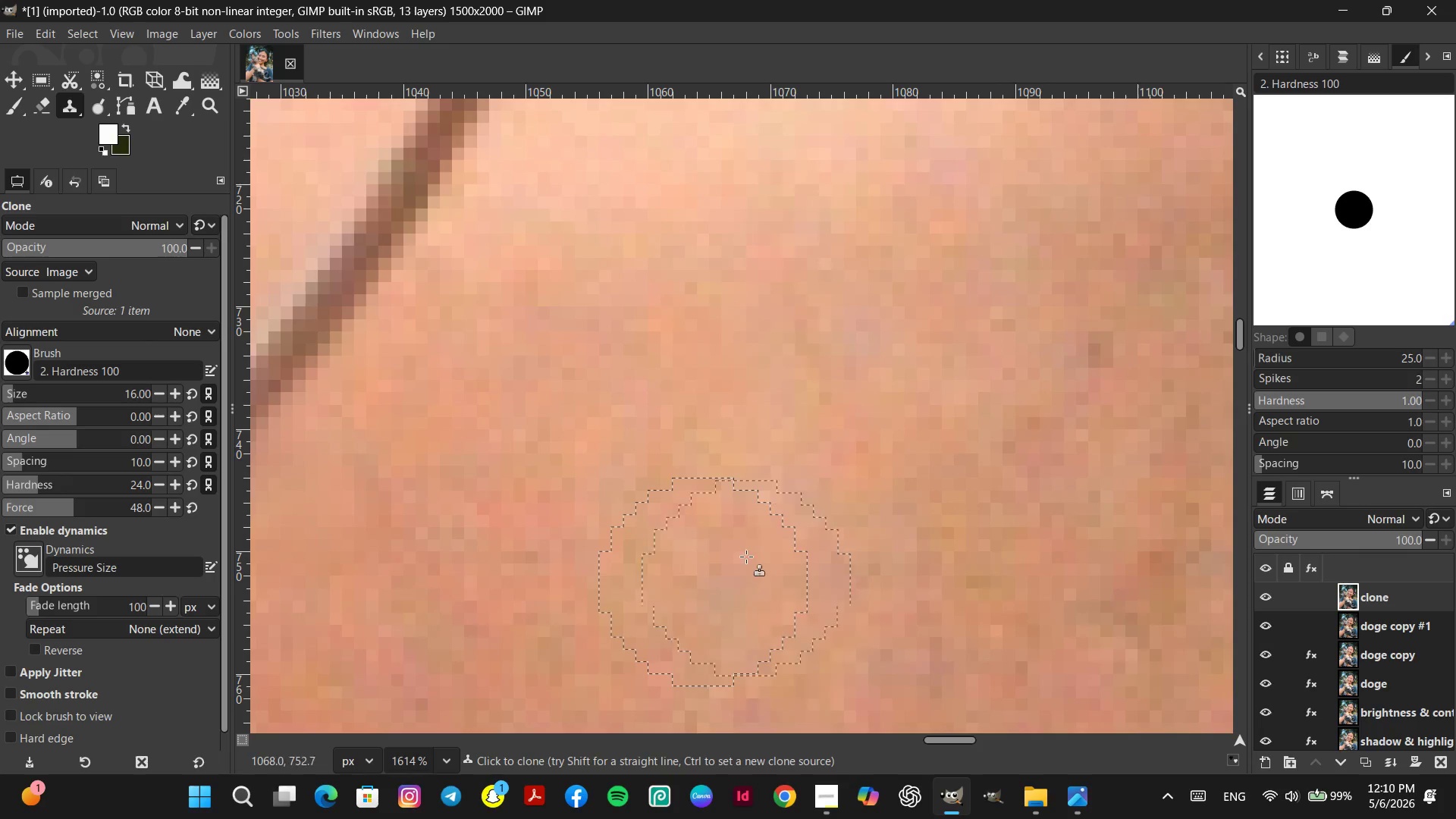 
hold_key(key=ControlLeft, duration=0.41)
left_click([689, 524])
 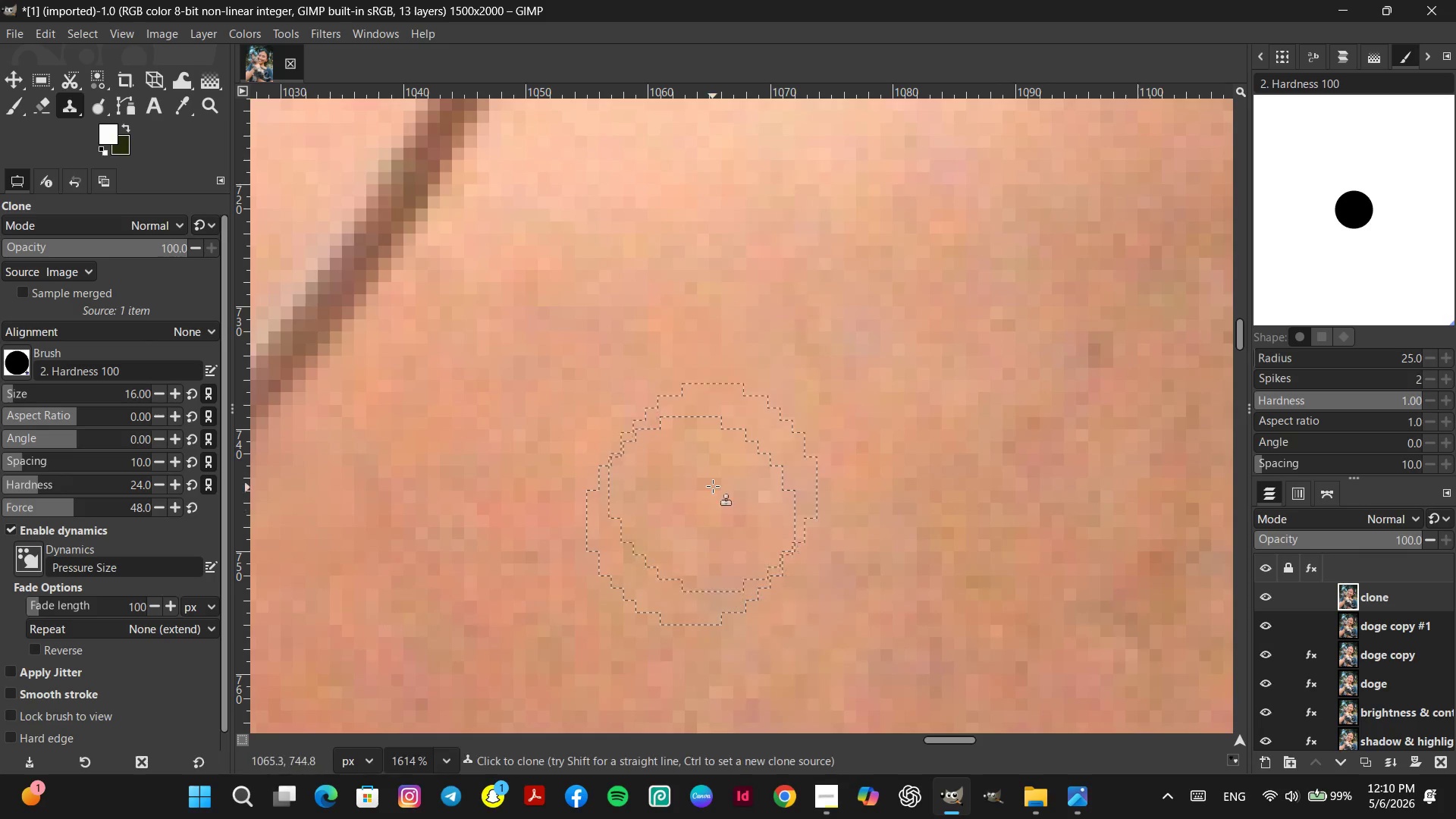 
double_click([713, 483])
 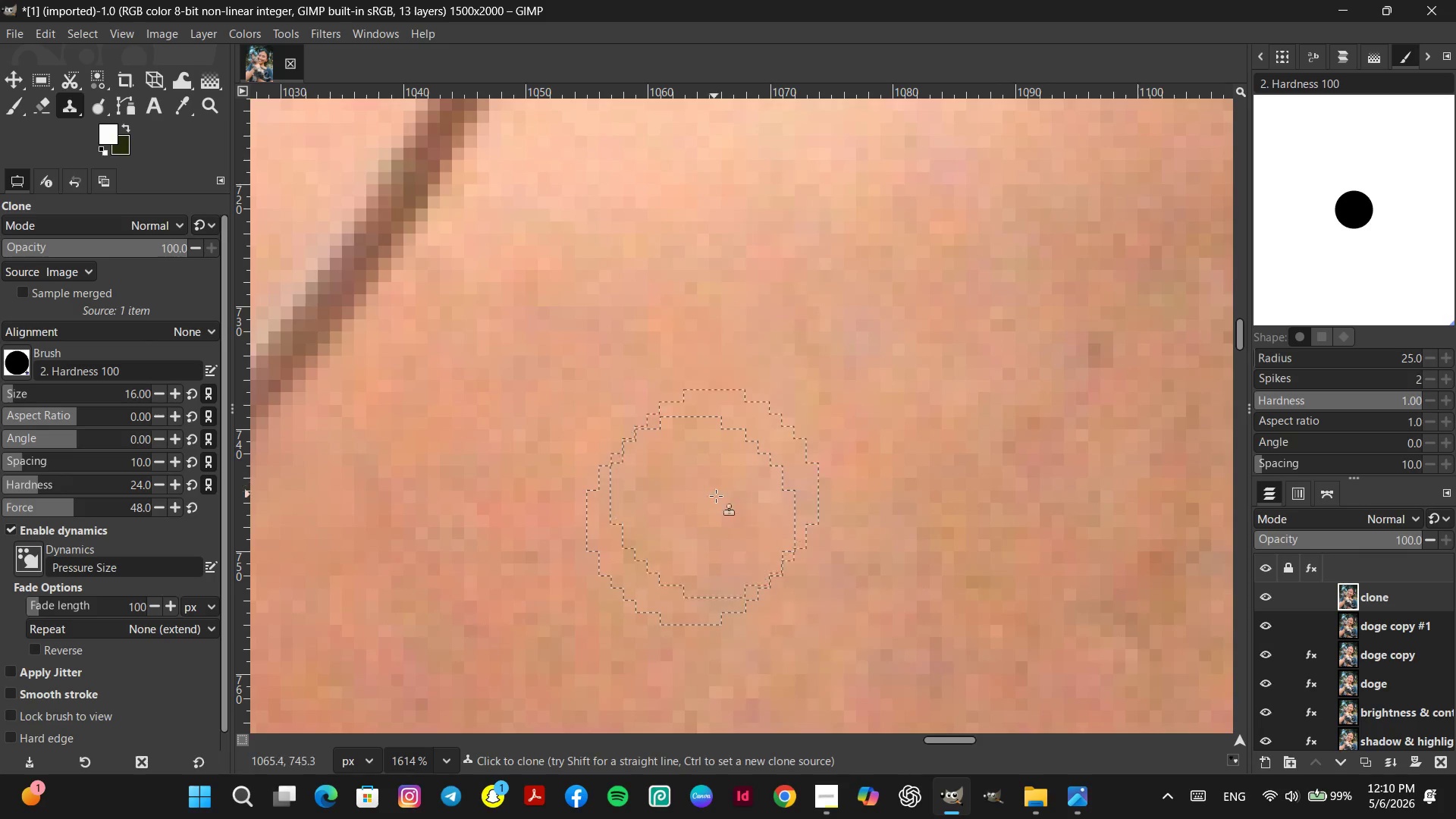 
hold_key(key=ControlLeft, duration=2.19)
scroll: coordinate [899, 560], scroll_direction: down, amount: 5.0
 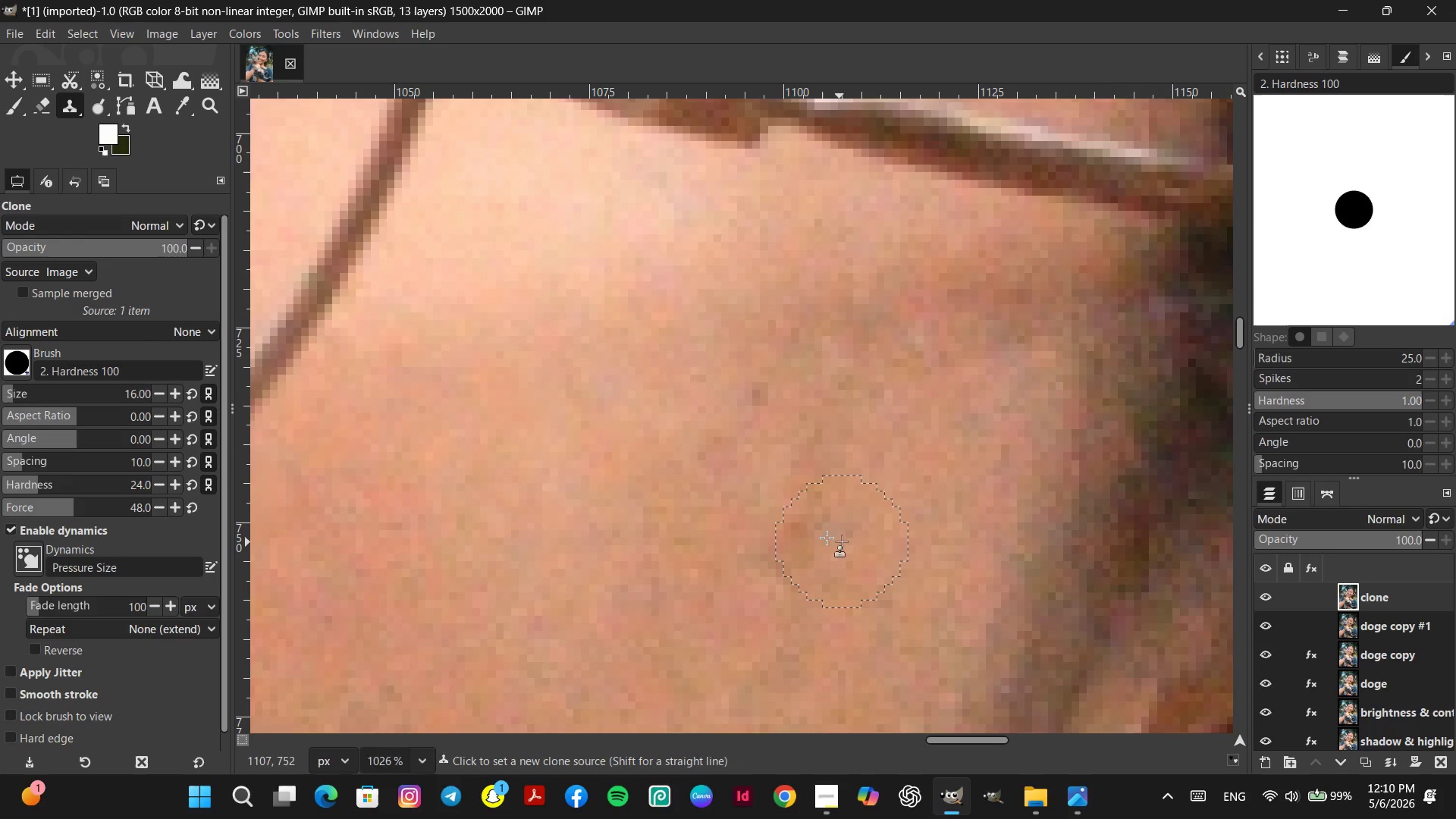 
left_click([789, 524])
 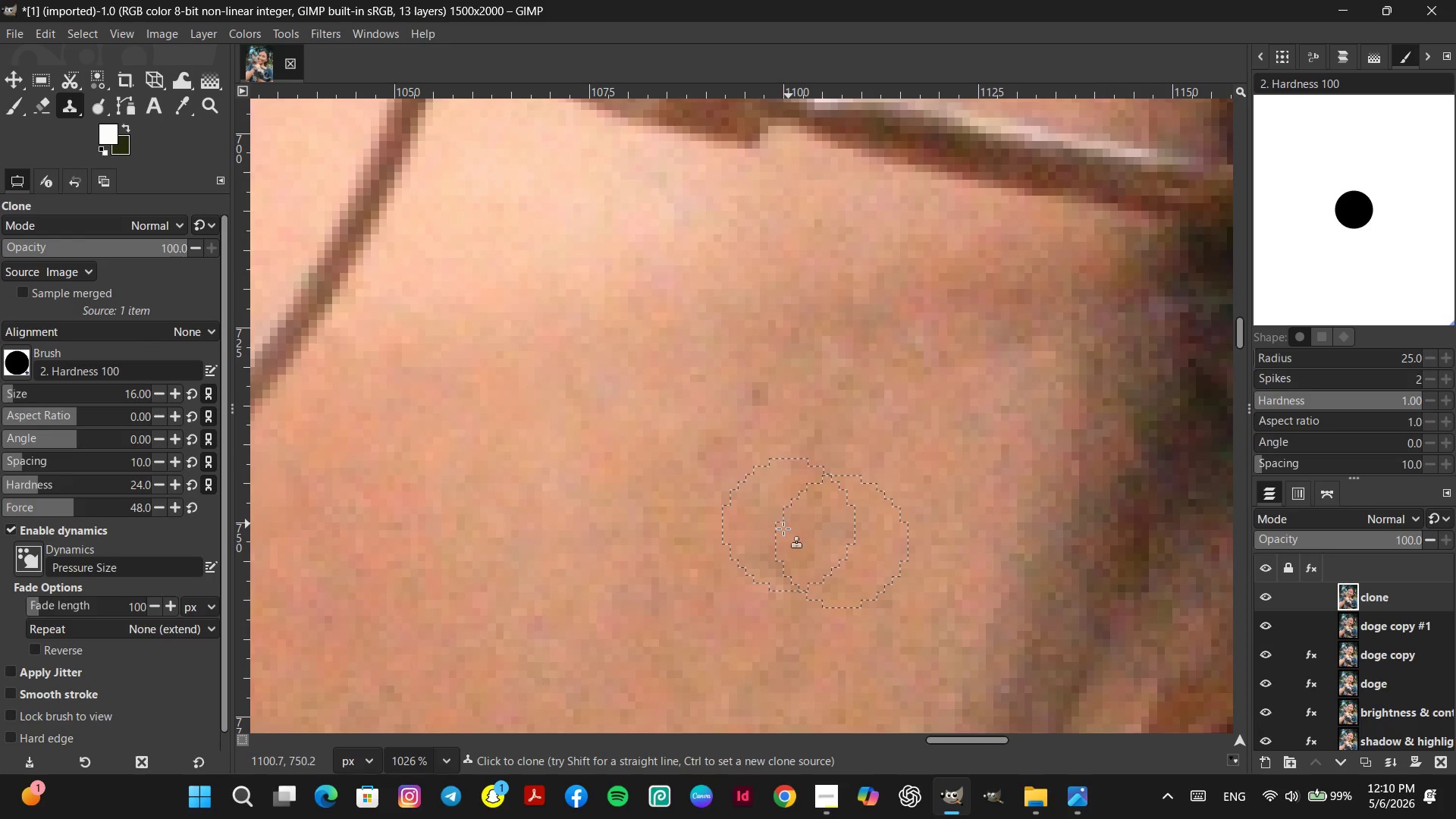 
hold_key(key=ControlLeft, duration=0.42)
left_click([738, 530])
 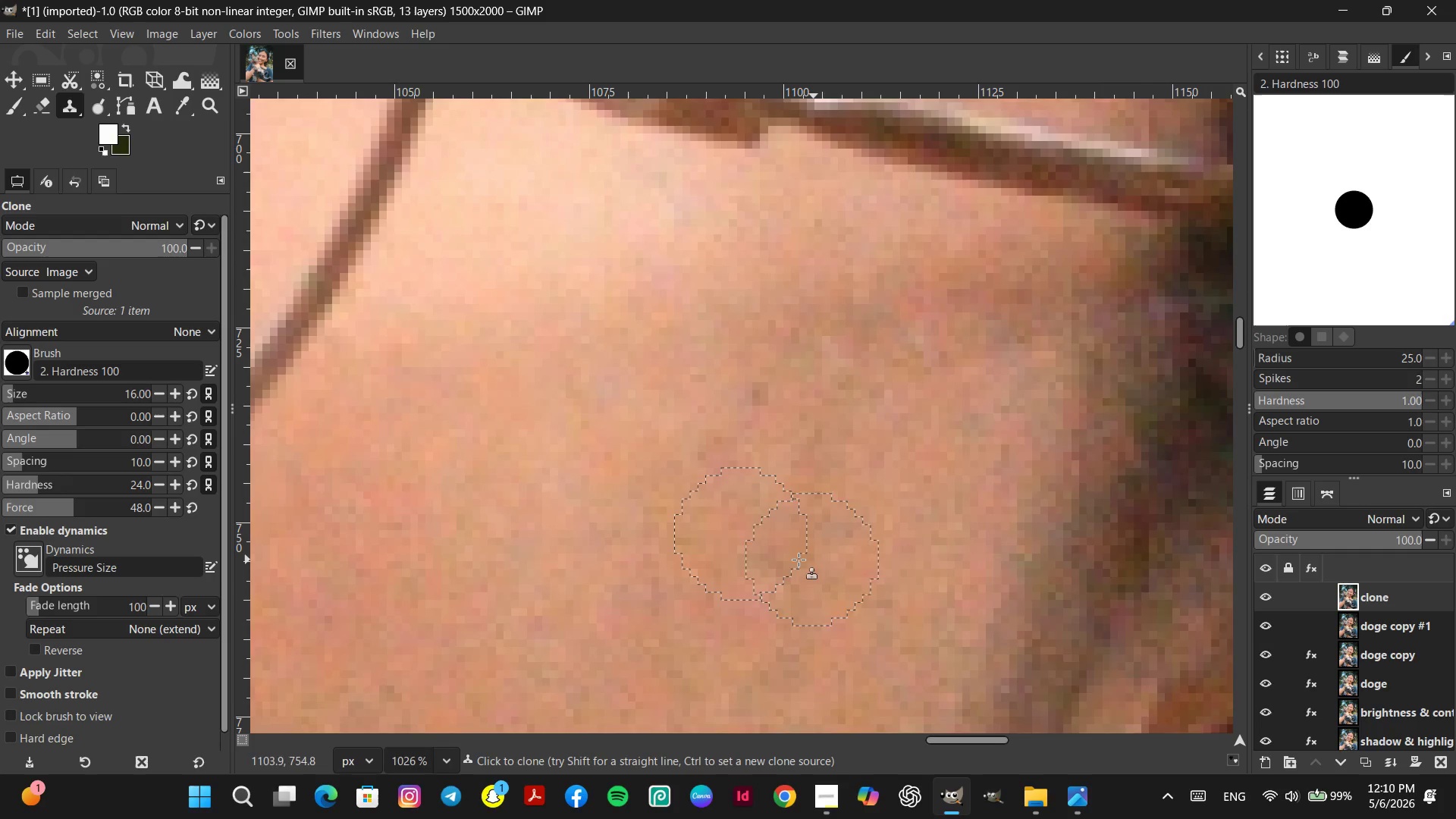 
double_click([761, 554])
 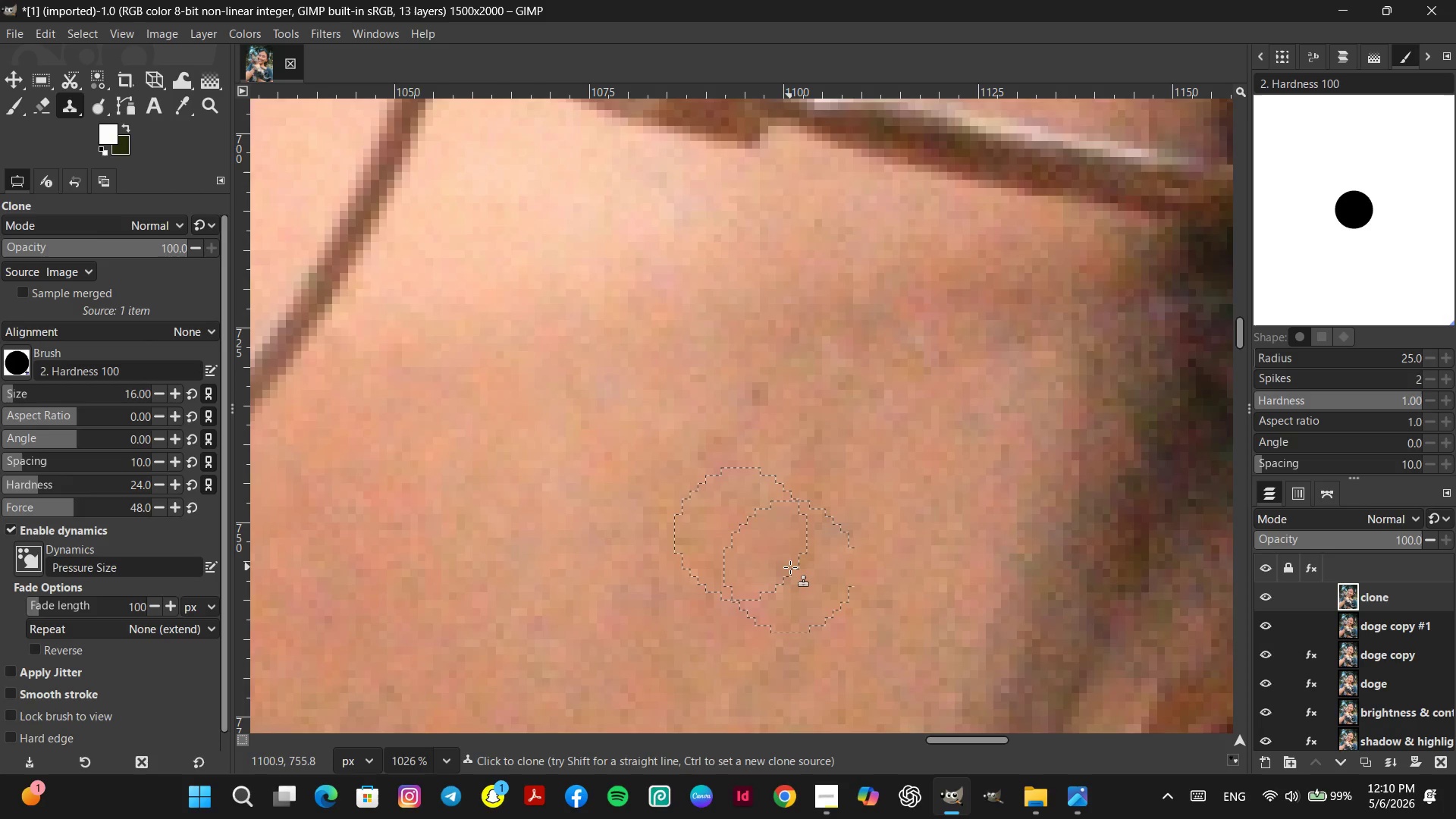 
triple_click([790, 567])
 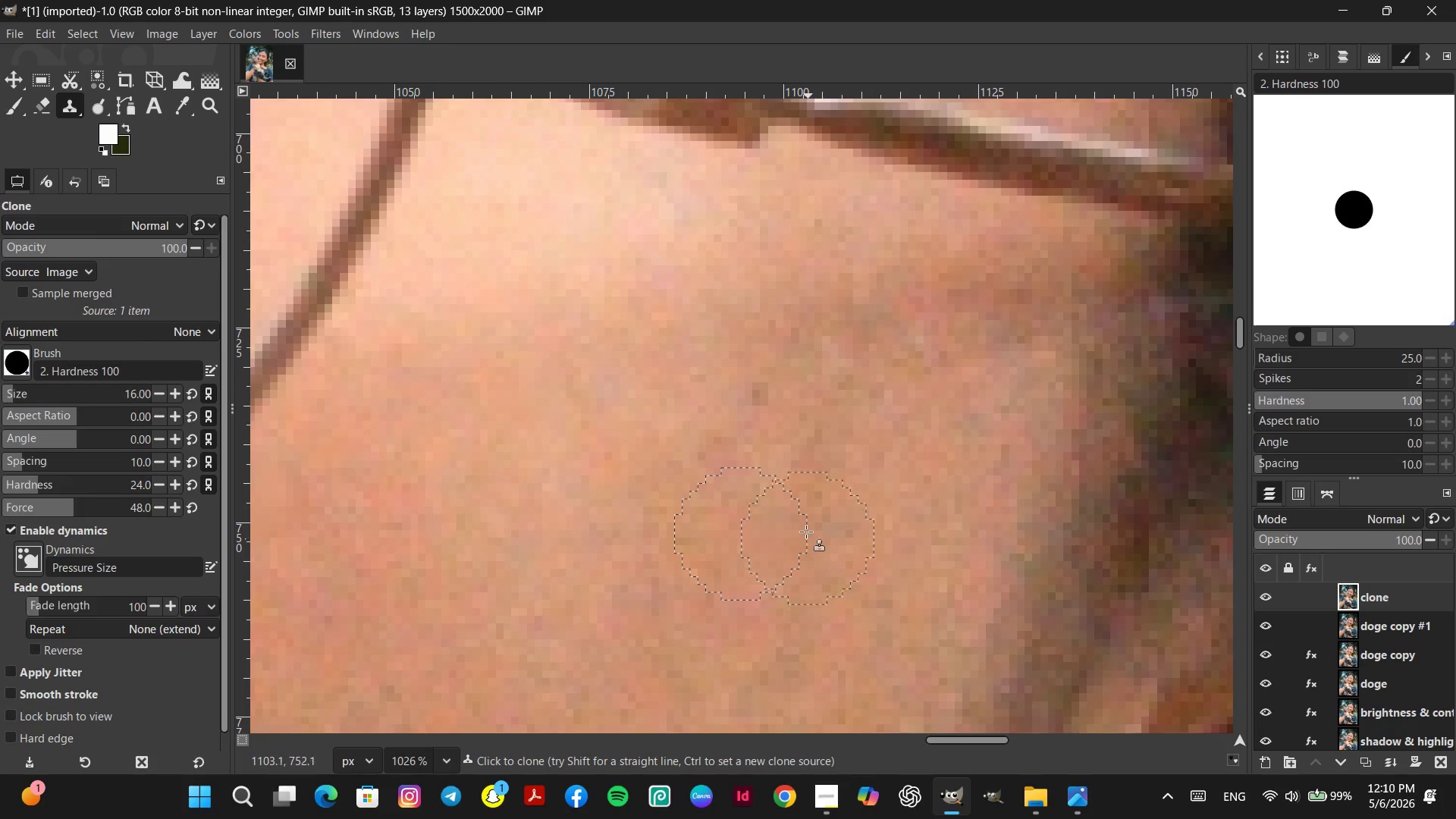 
hold_key(key=ControlLeft, duration=0.31)
 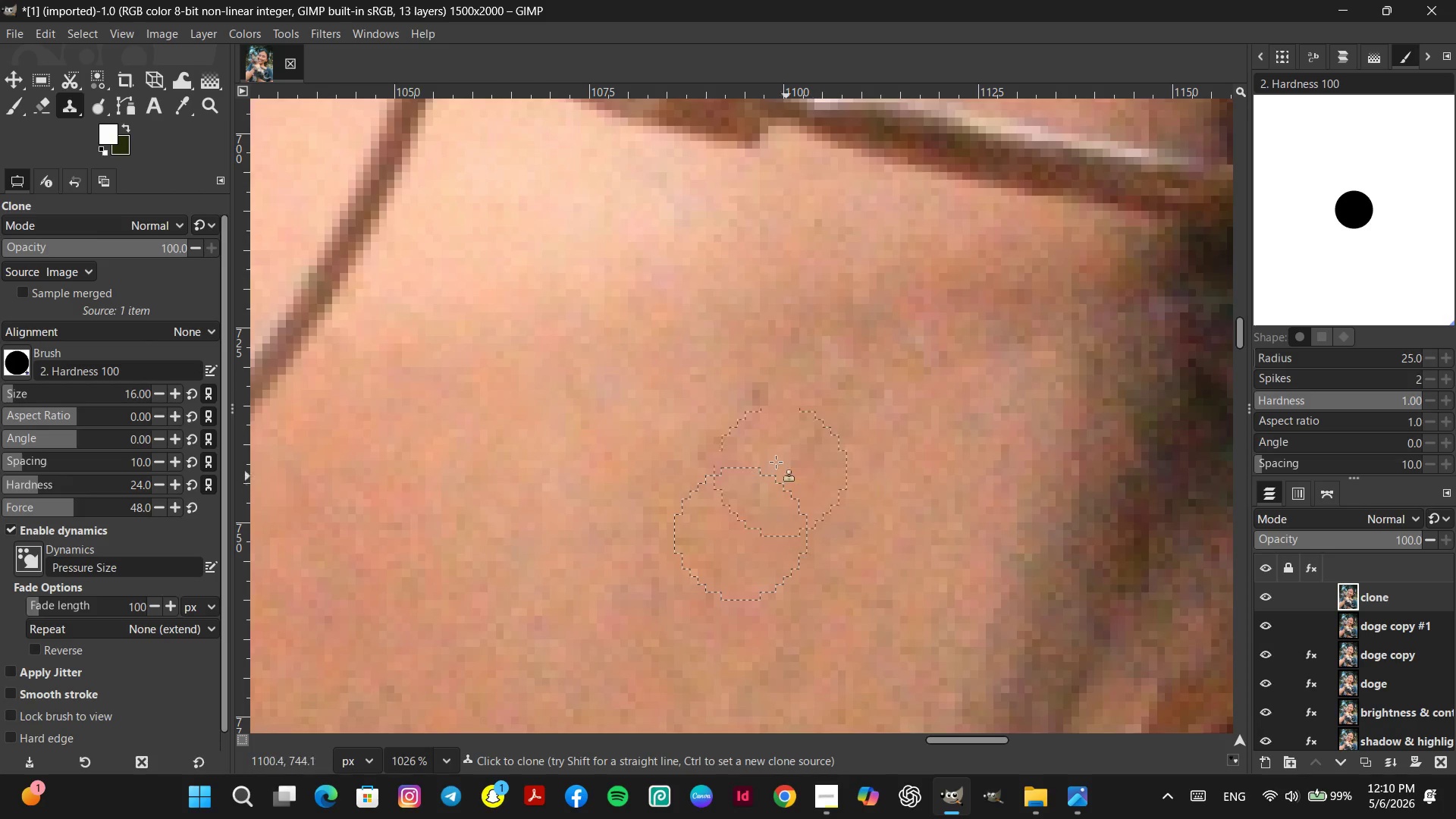 
hold_key(key=ControlLeft, duration=1.01)
left_click([725, 448])
 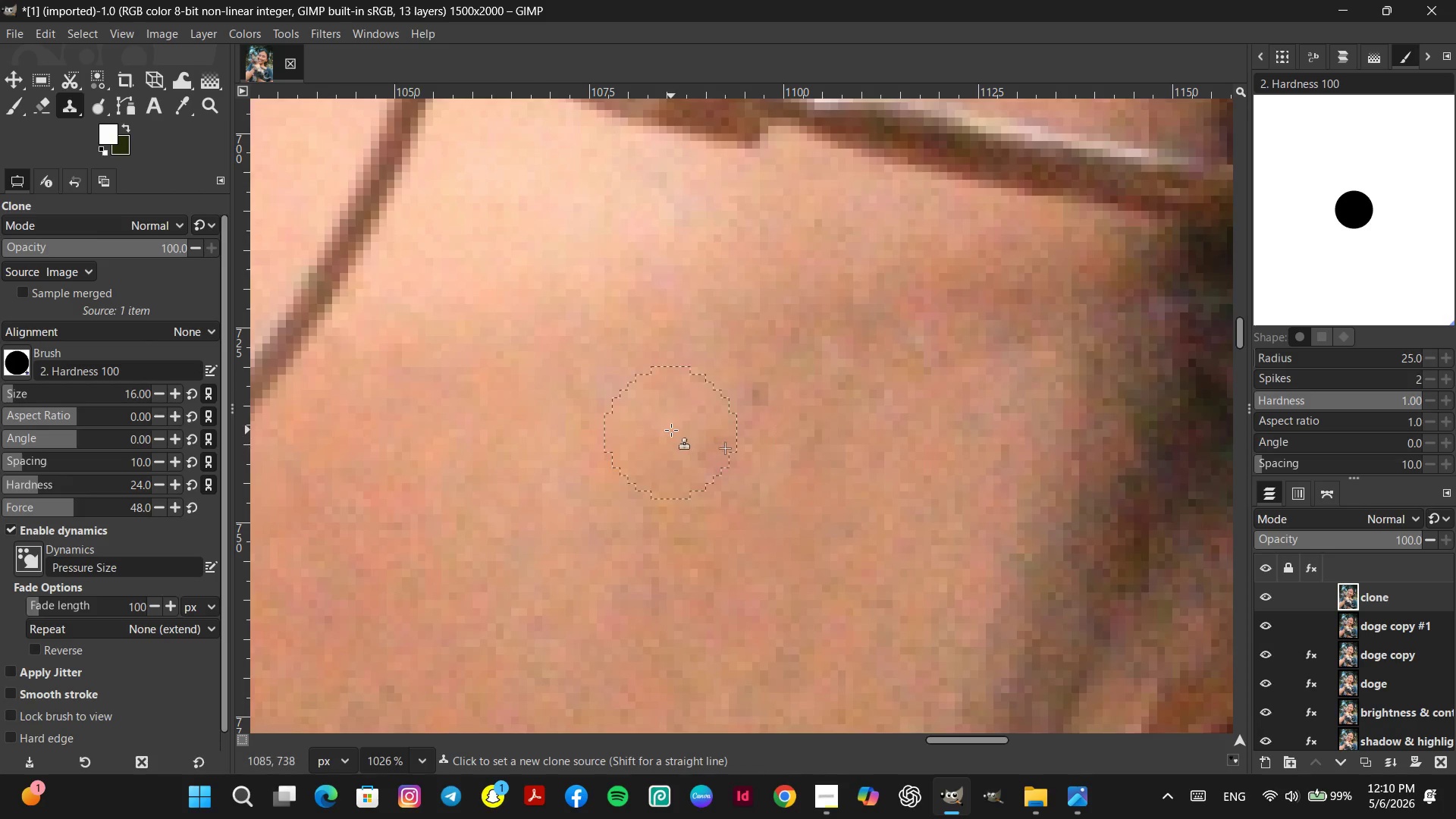 
left_click([671, 430])
 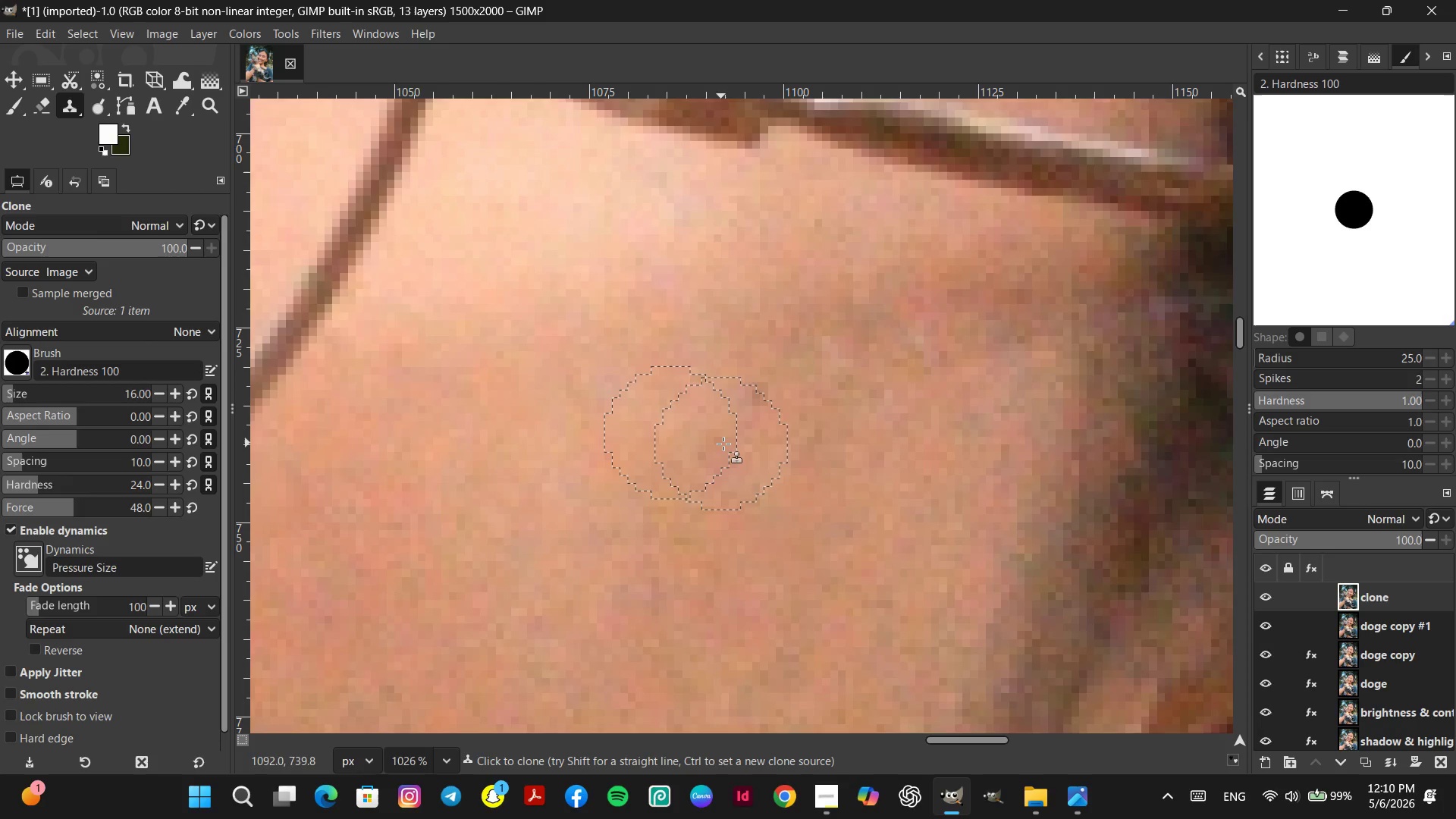 
double_click([723, 444])
 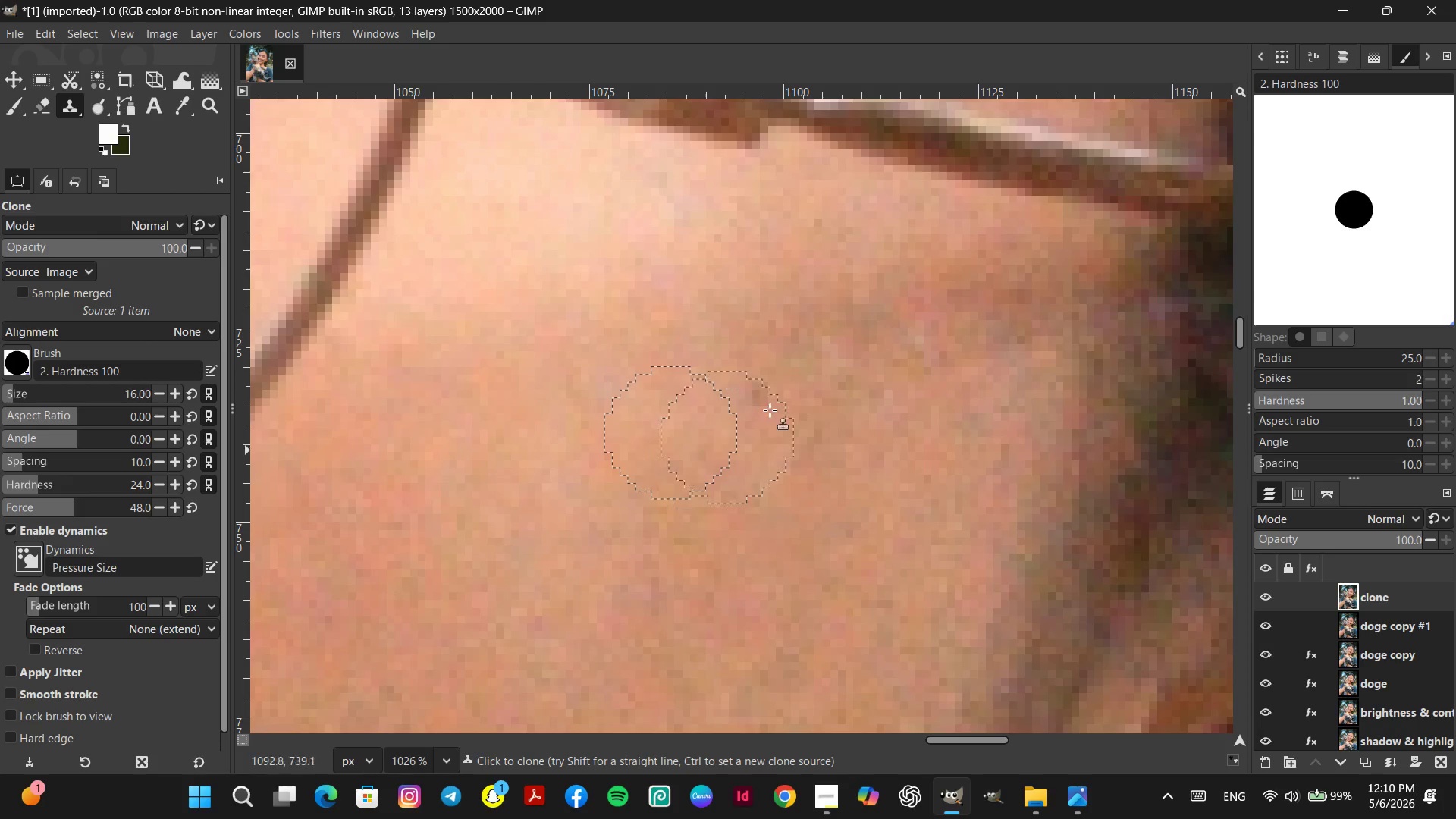 
key(Control+ControlLeft)
 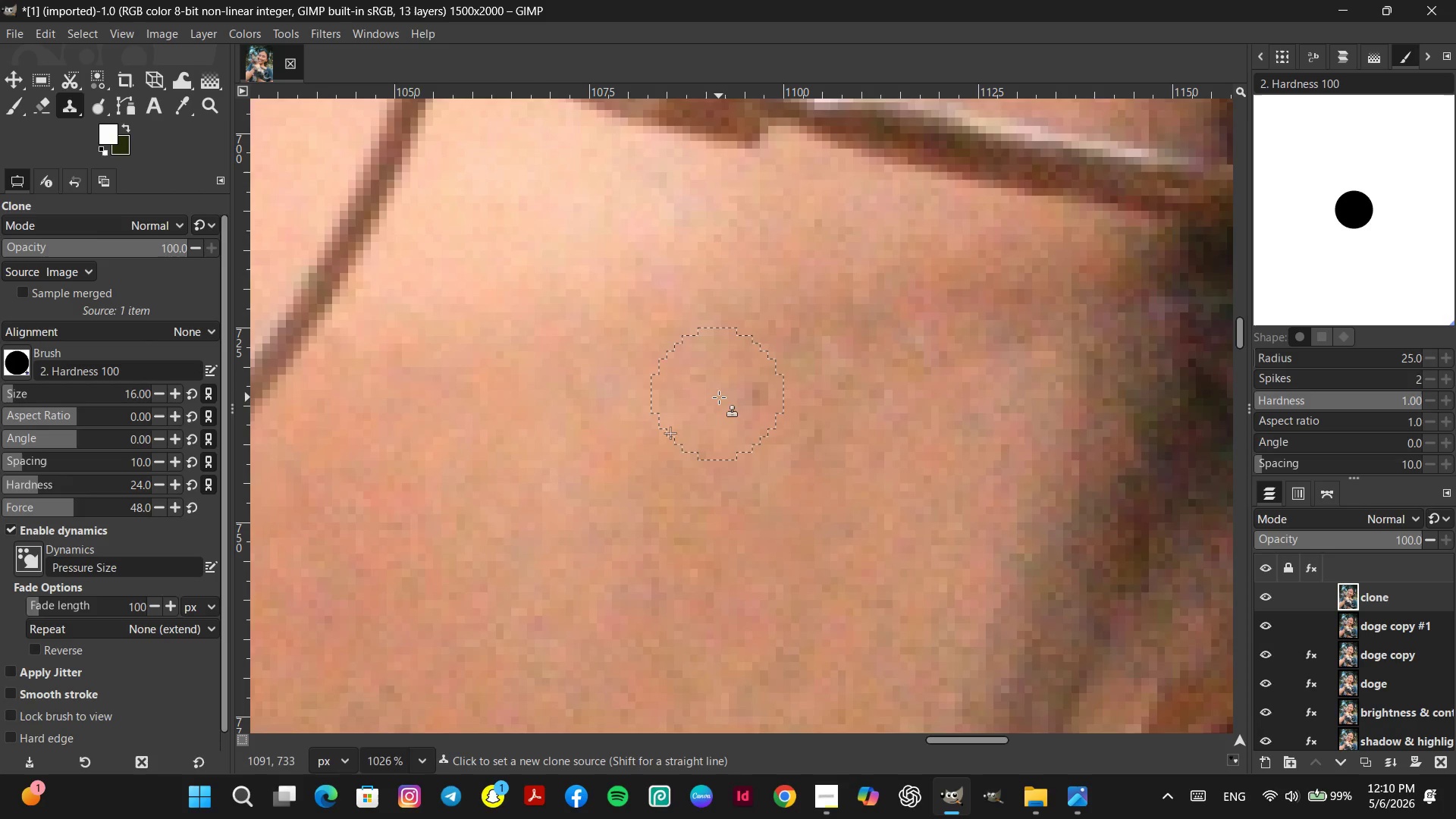 
left_click([719, 397])
 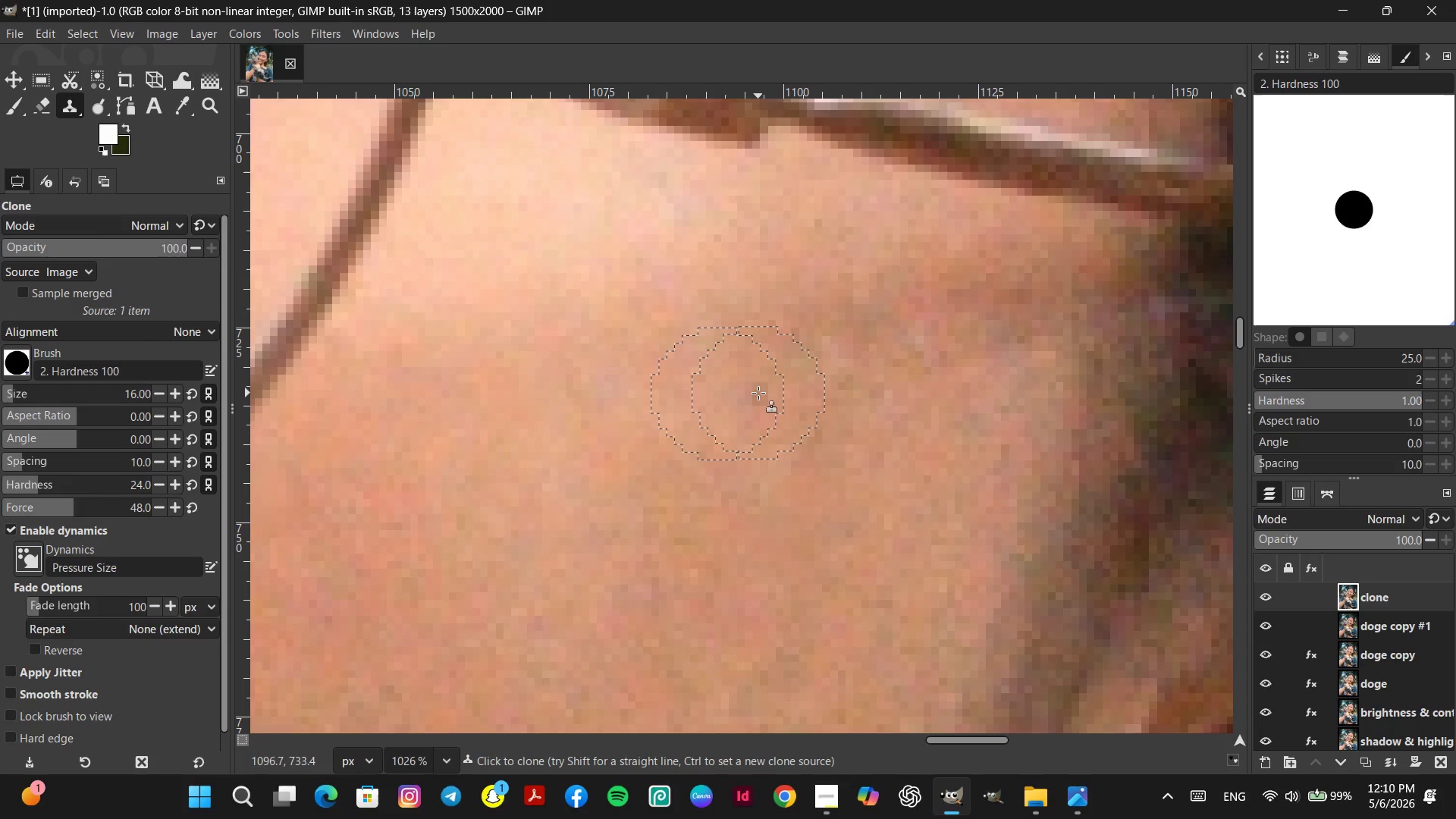 
double_click([758, 393])
 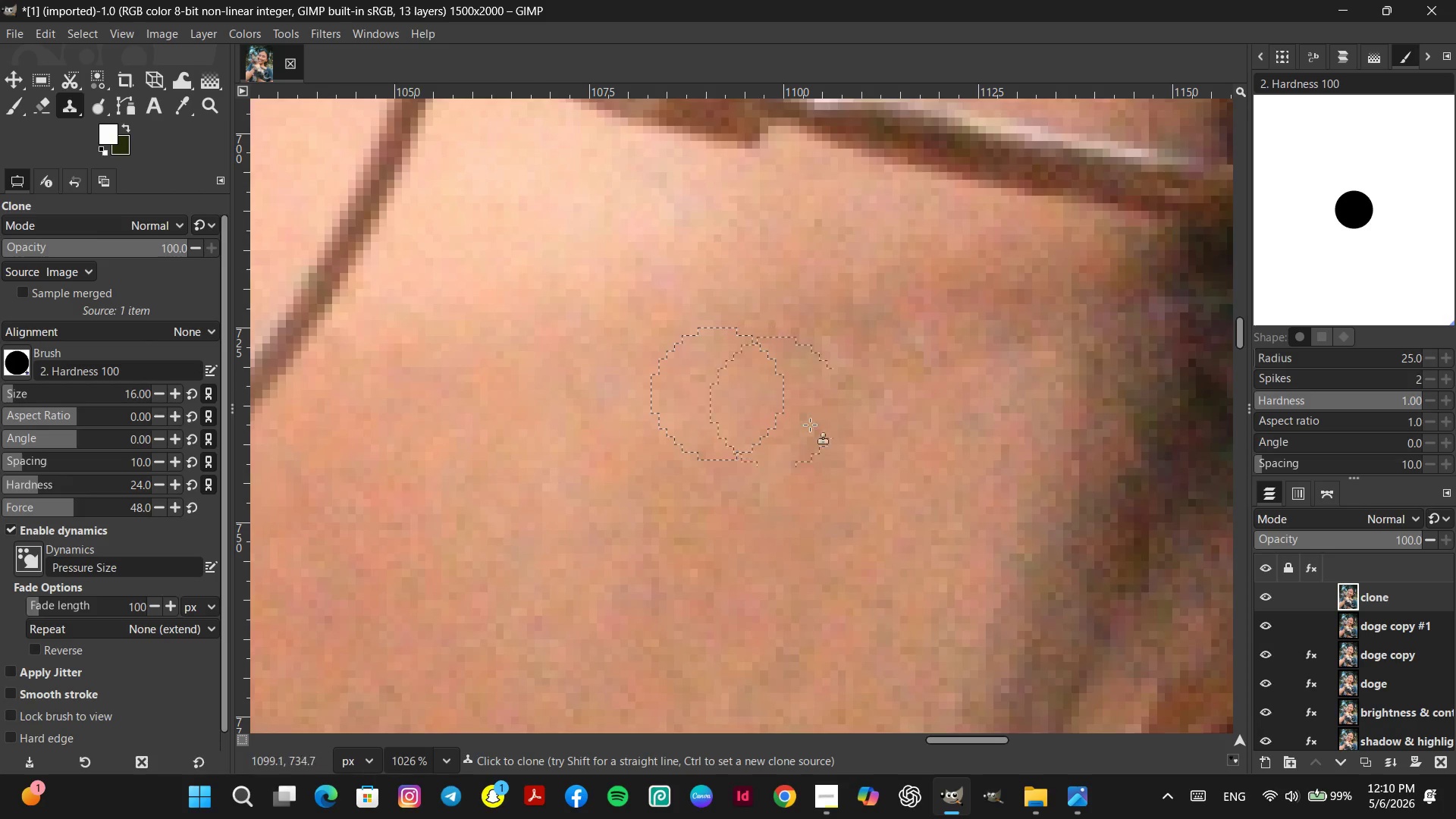 
hold_key(key=ControlLeft, duration=0.31)
left_click([839, 453])
 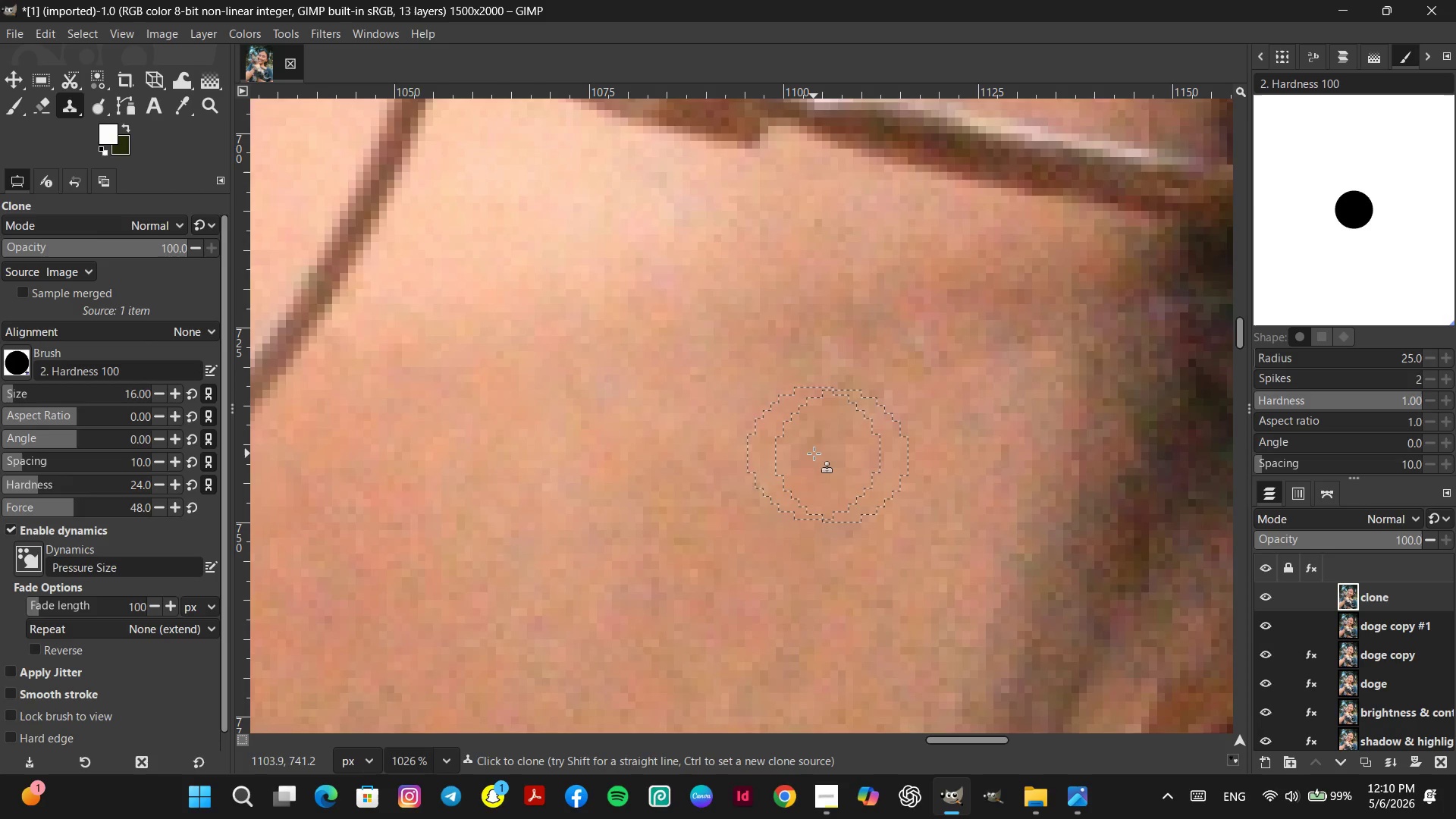 
double_click([814, 453])
 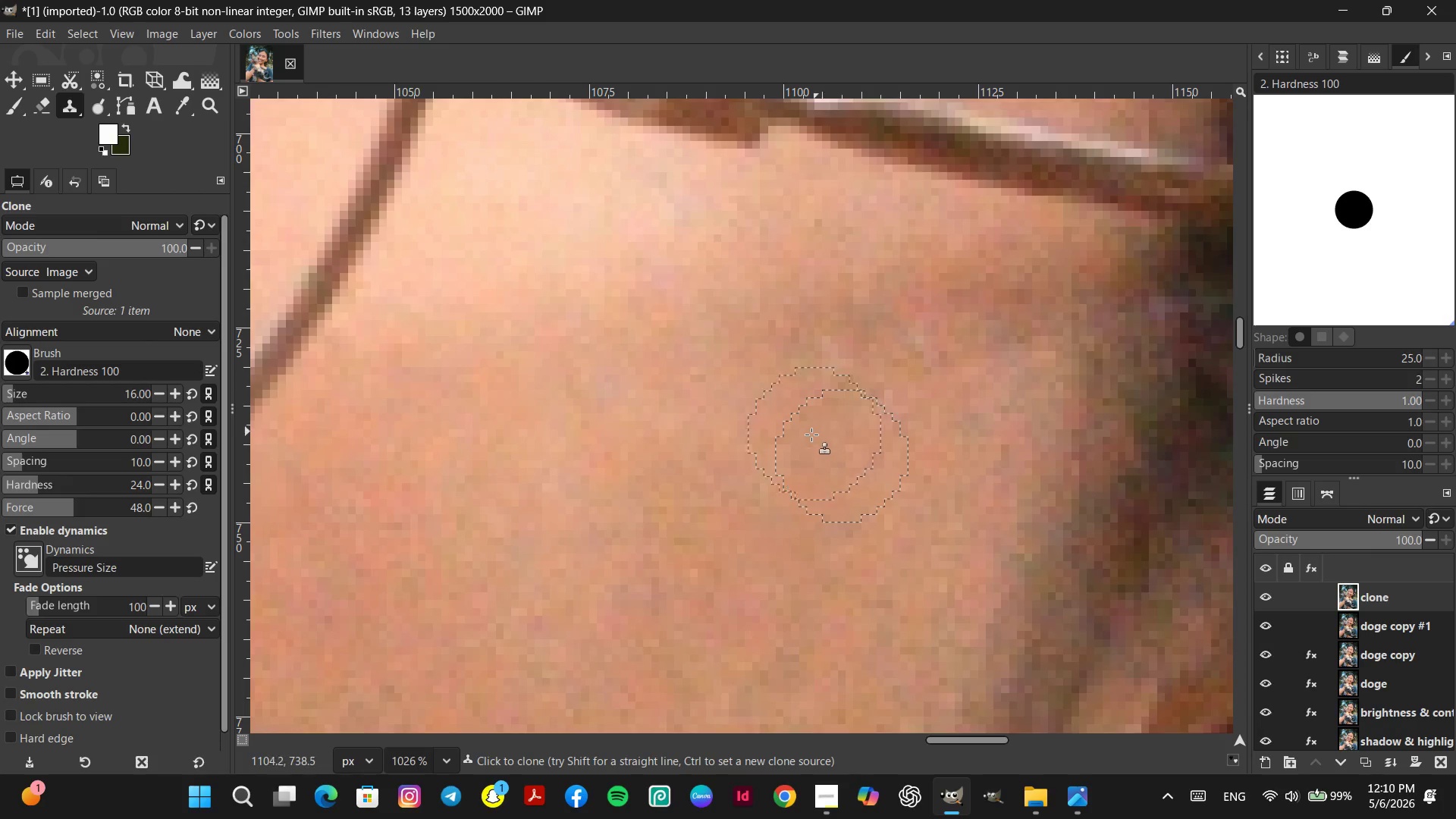 
key(Control+ControlLeft)
 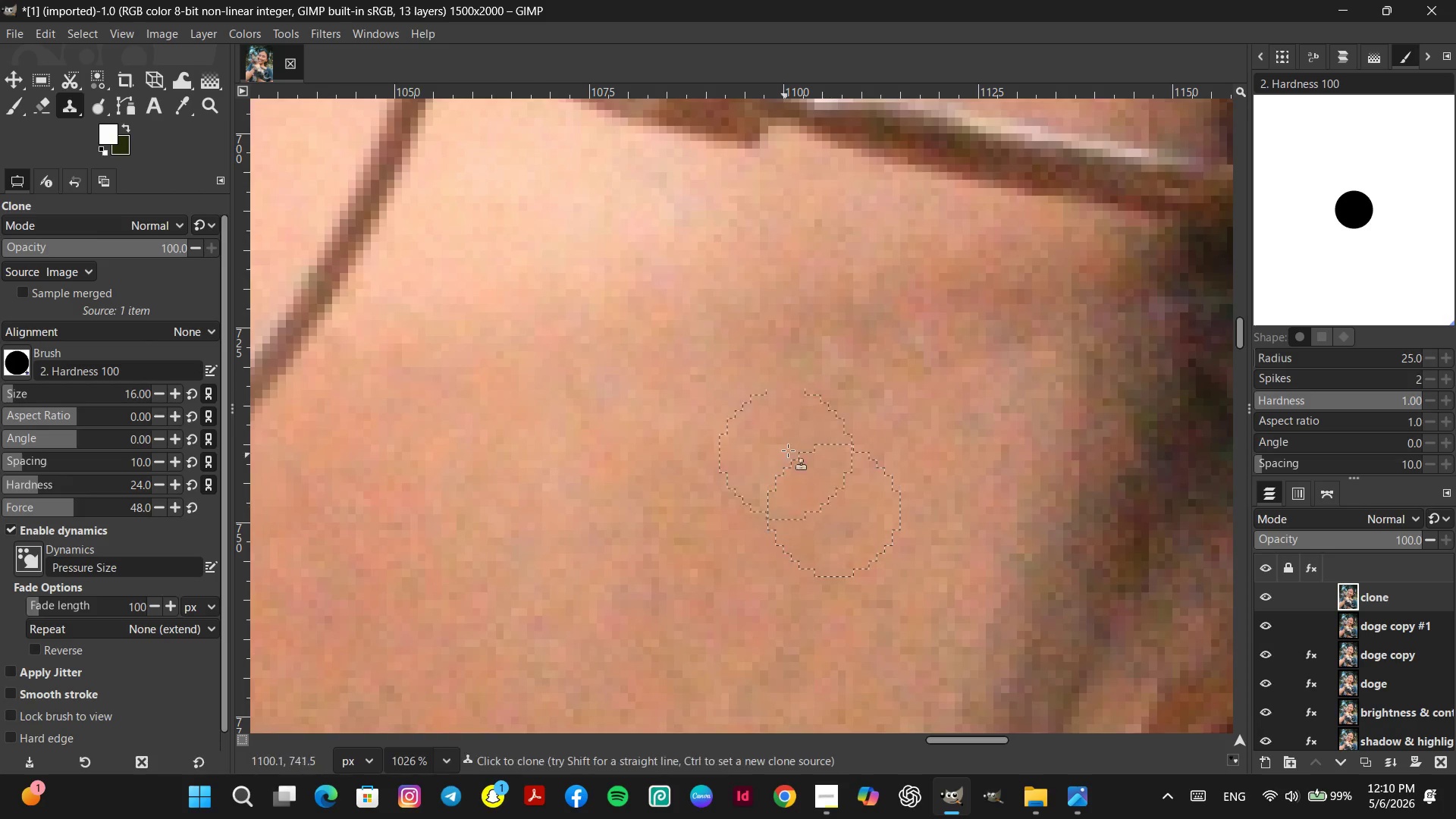 
left_click_drag(start_coordinate=[789, 442], to_coordinate=[792, 437])
 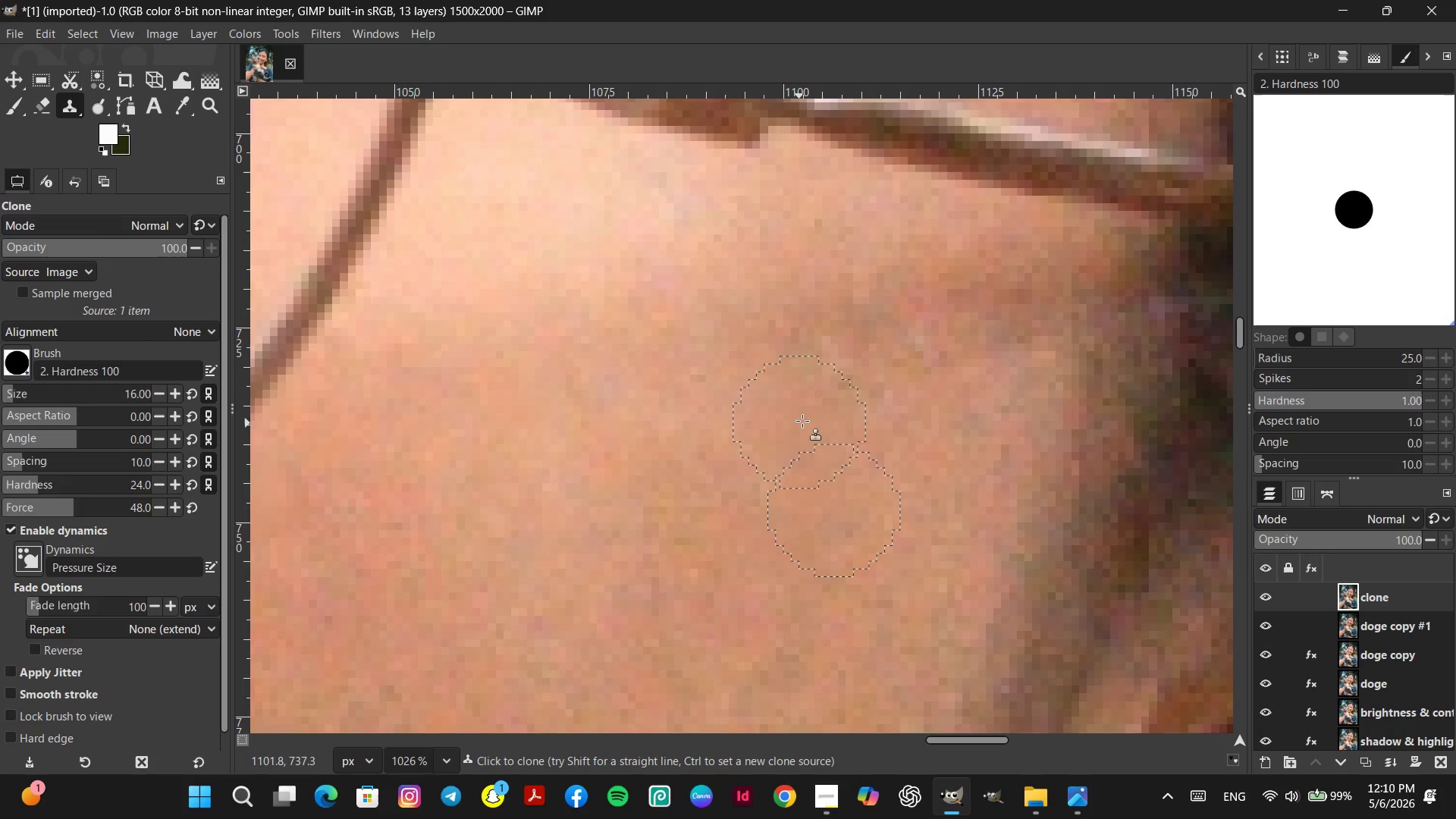 
left_click_drag(start_coordinate=[802, 421], to_coordinate=[828, 410])
 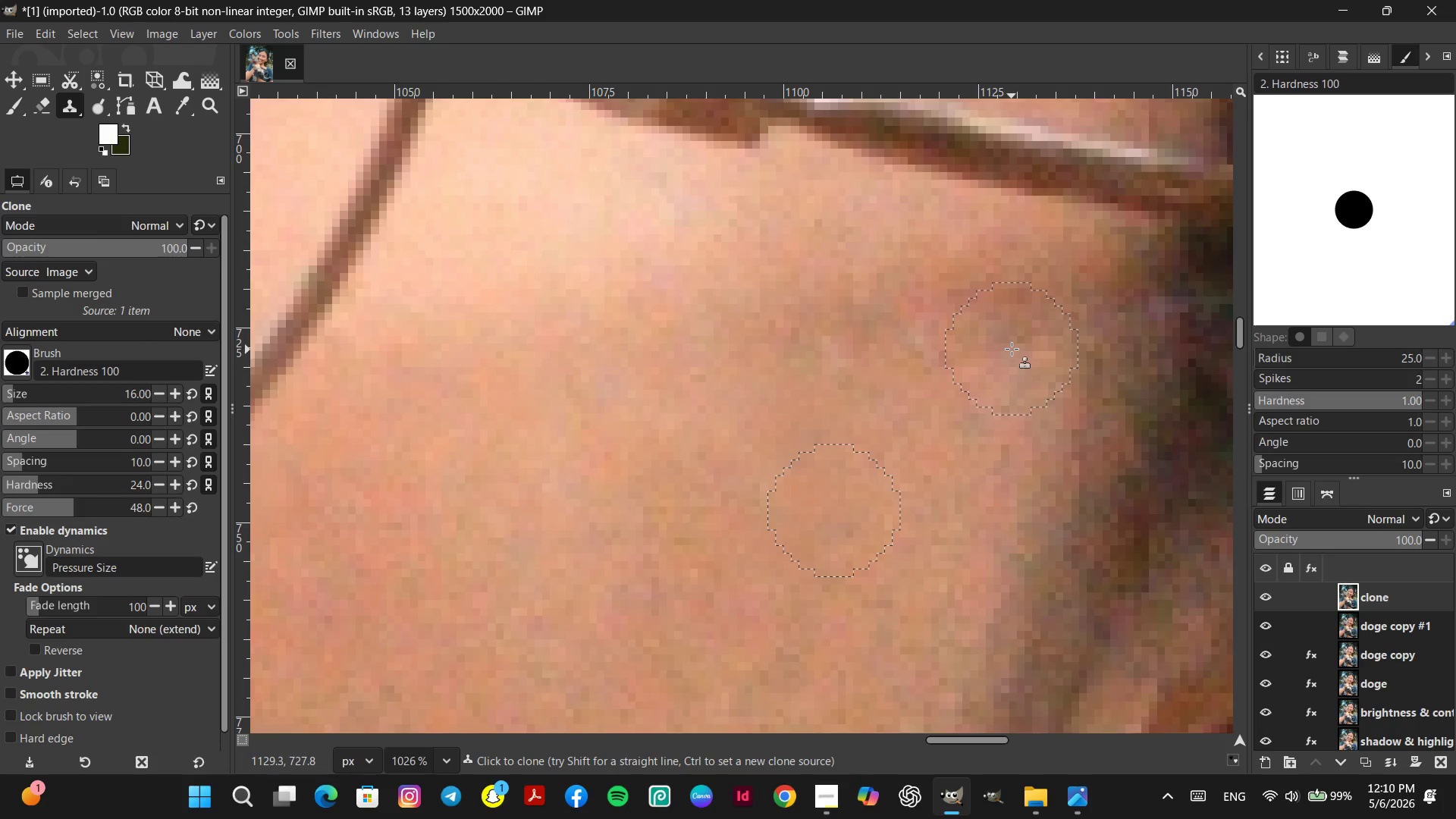 
left_click([1006, 347])
 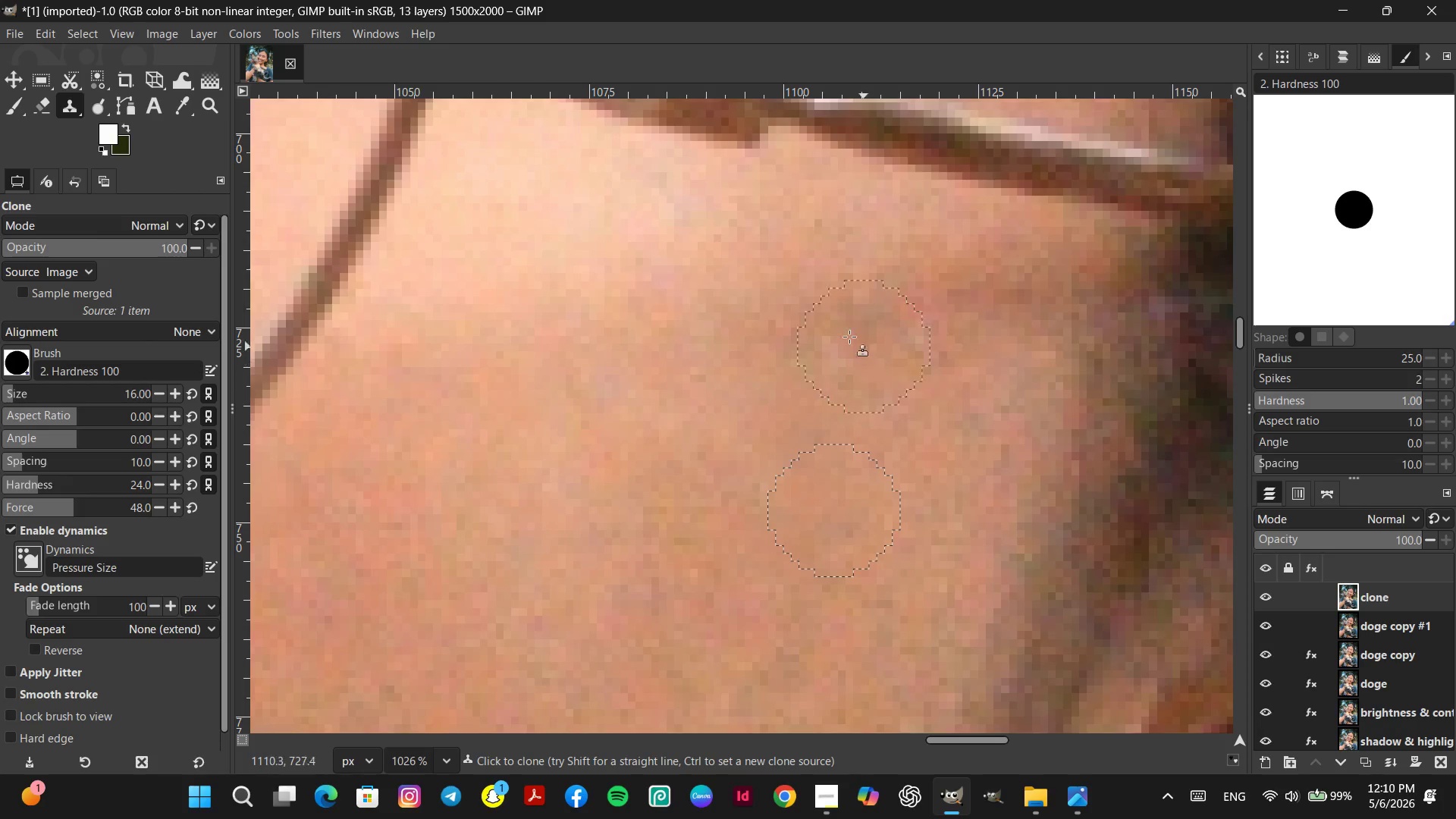 
hold_key(key=ControlLeft, duration=0.33)
 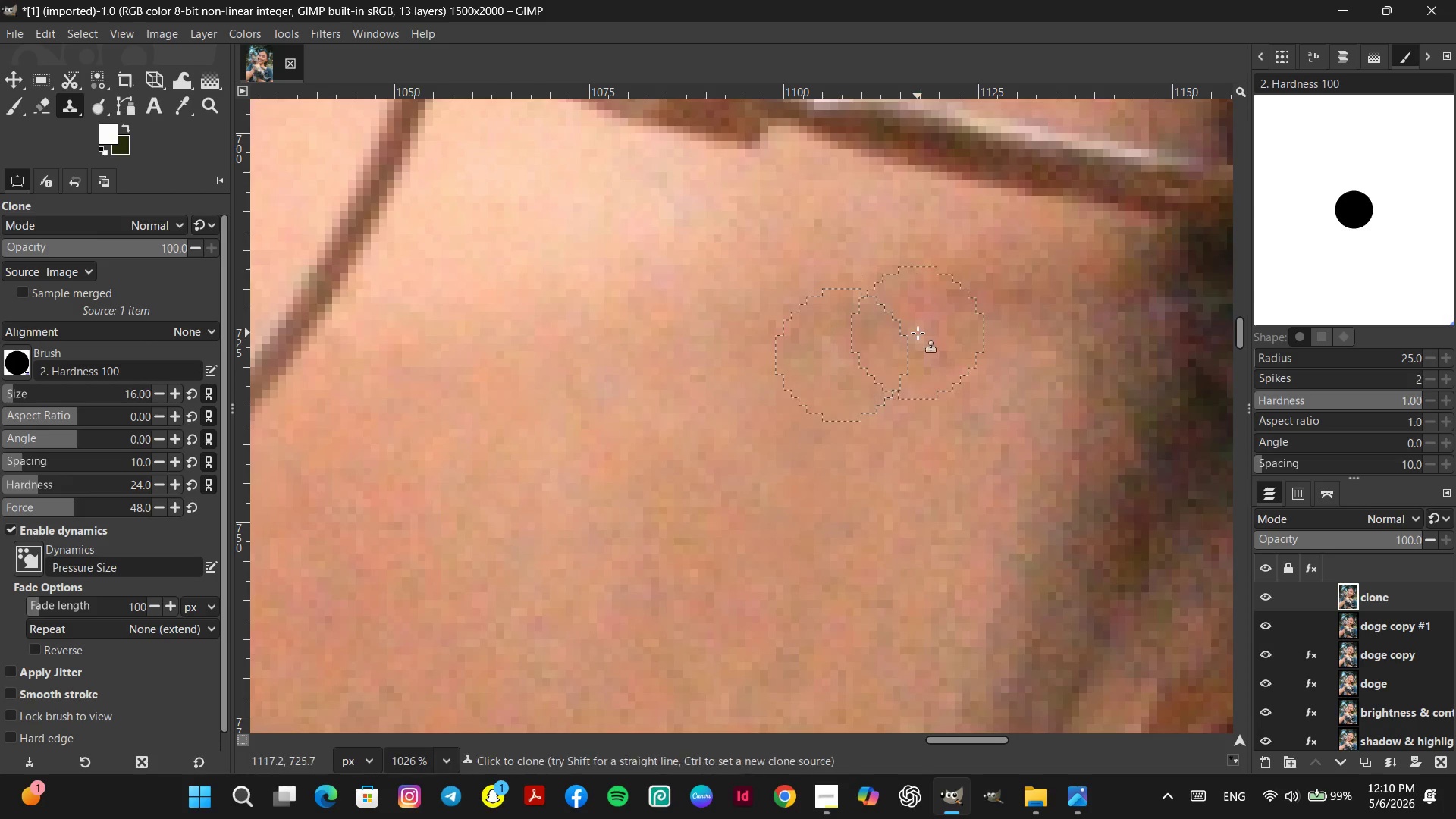 
double_click([918, 333])
 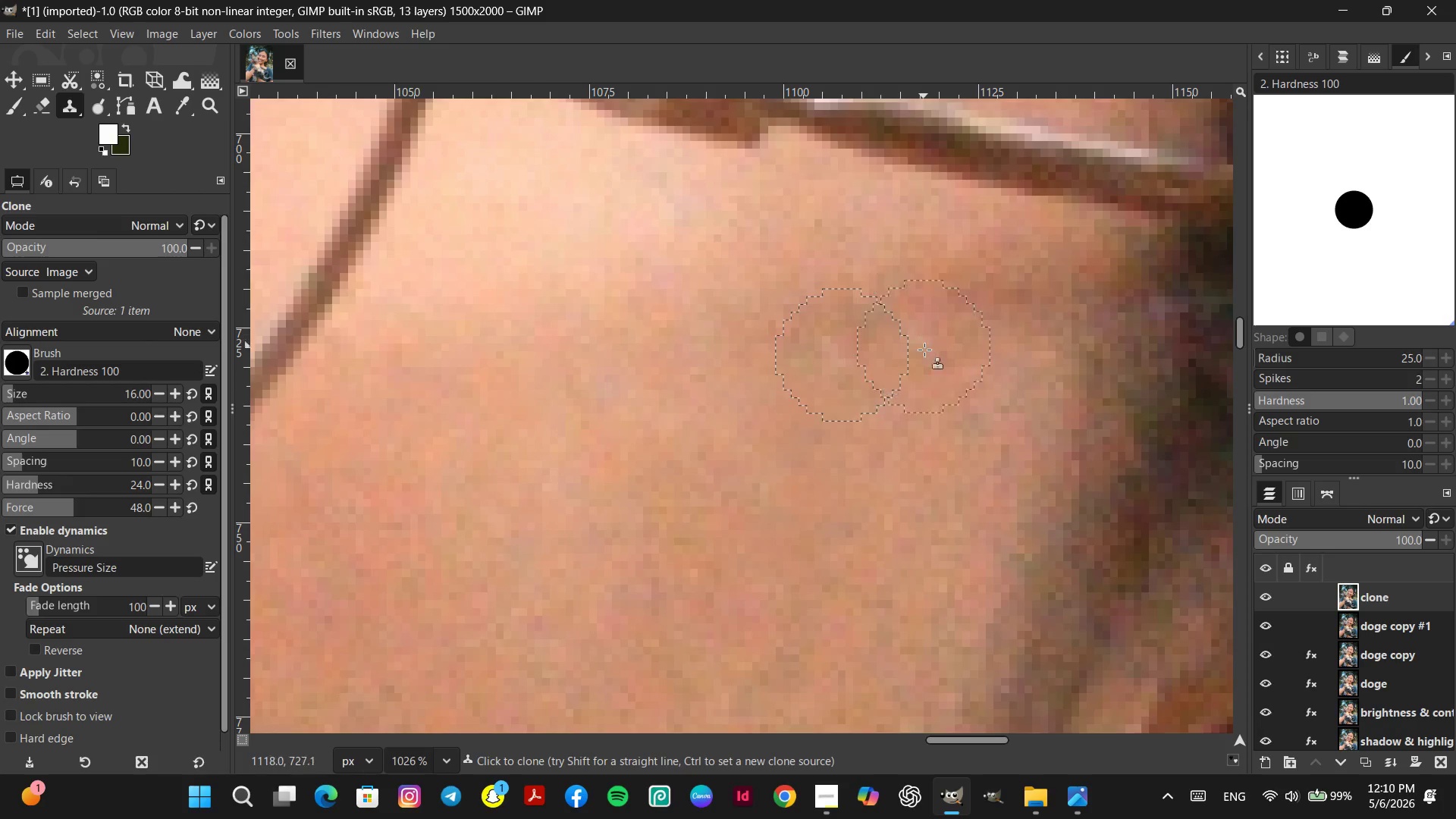 
hold_key(key=ControlLeft, duration=0.58)
left_click([872, 362])
 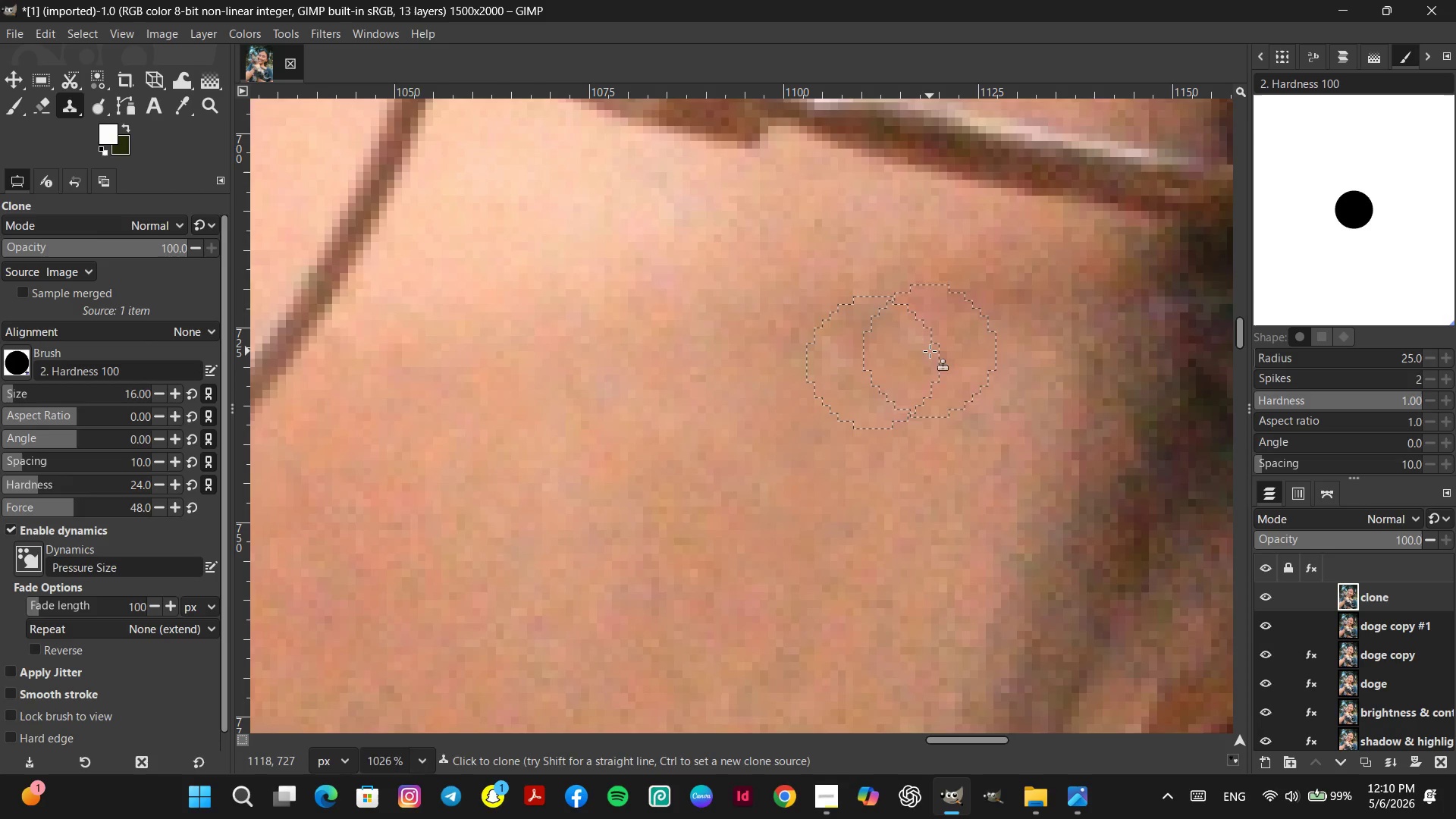 
hold_key(key=ControlLeft, duration=0.31)
left_click([895, 368])
 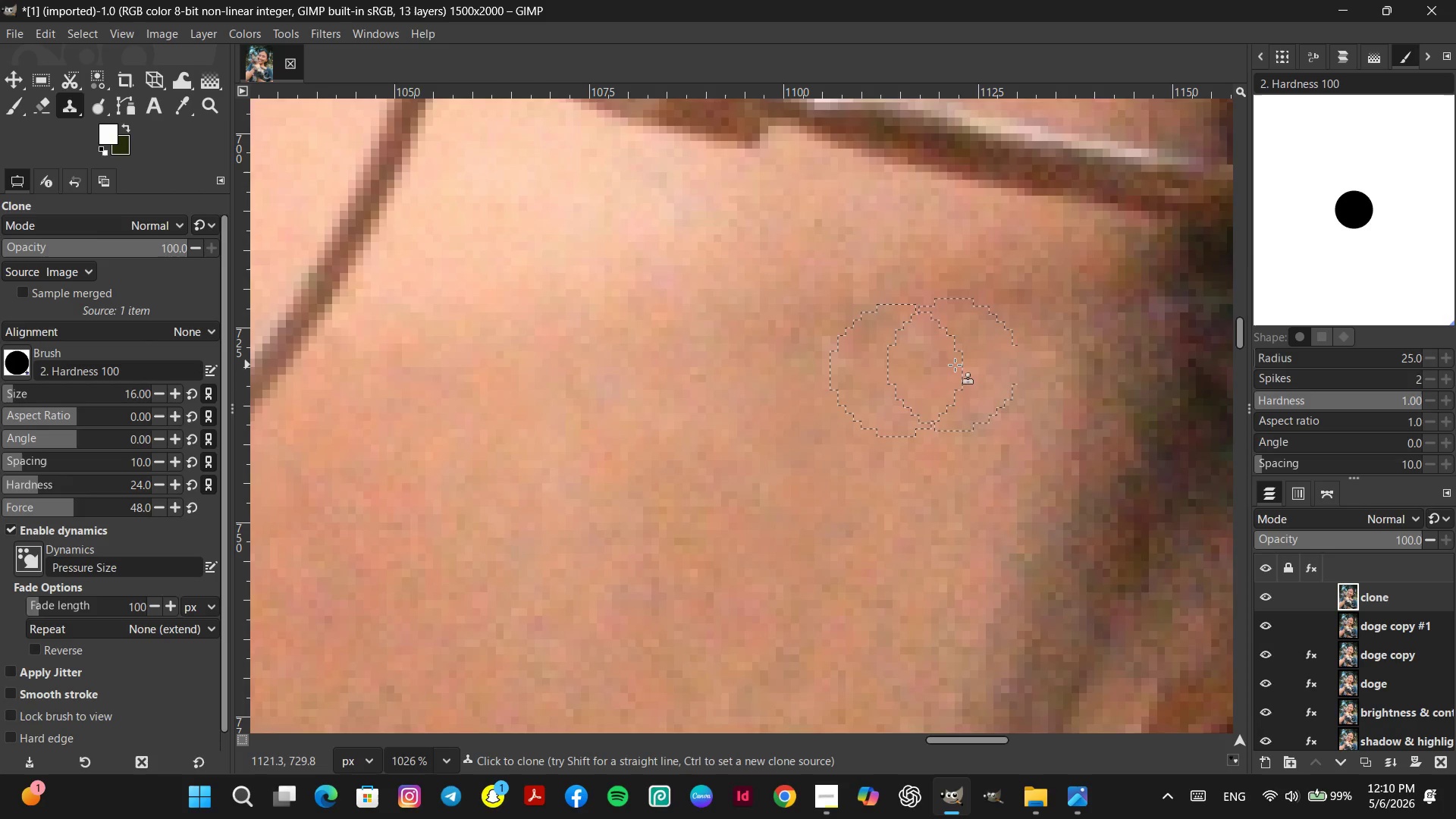 
double_click([955, 365])
 